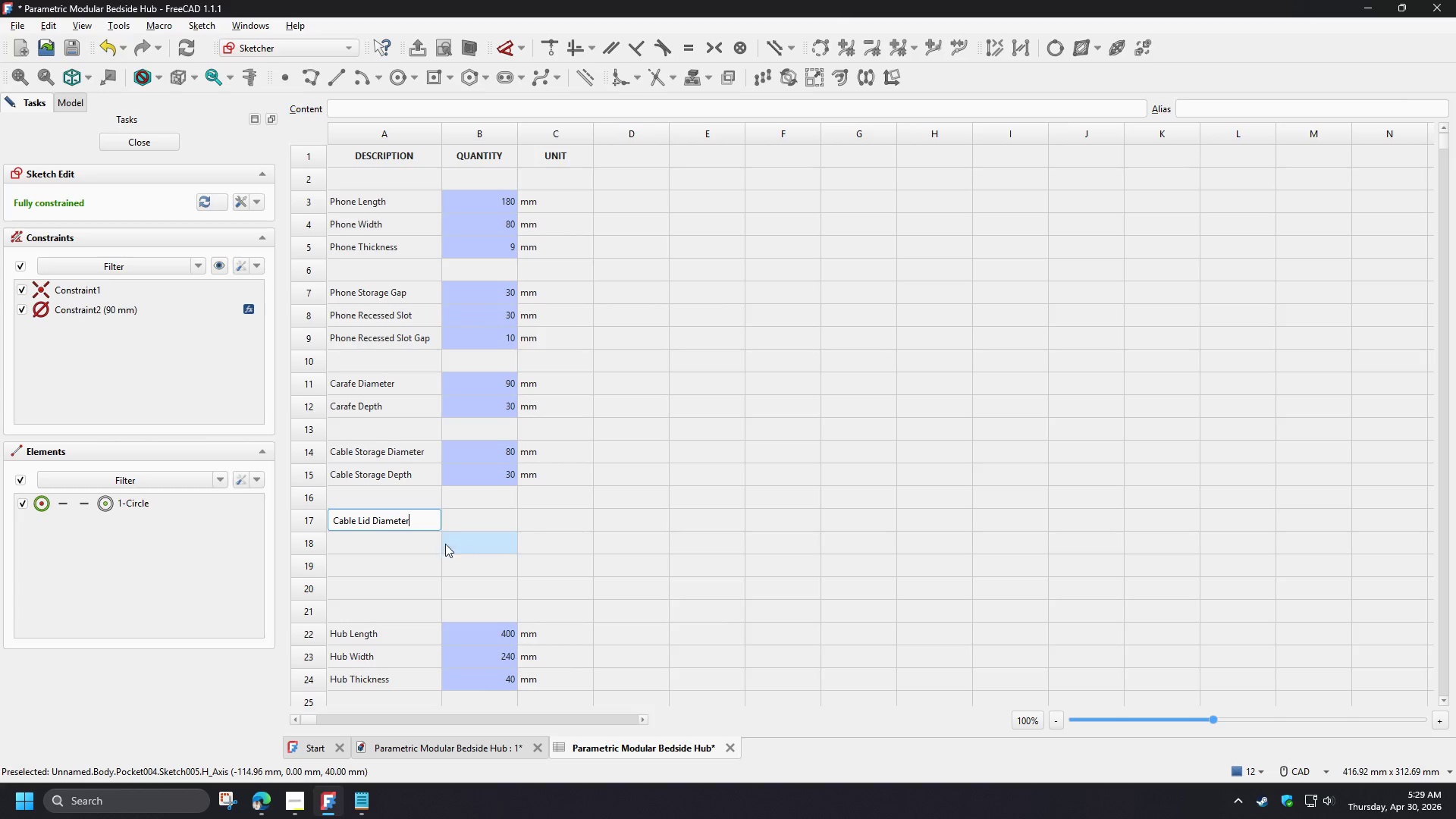 
 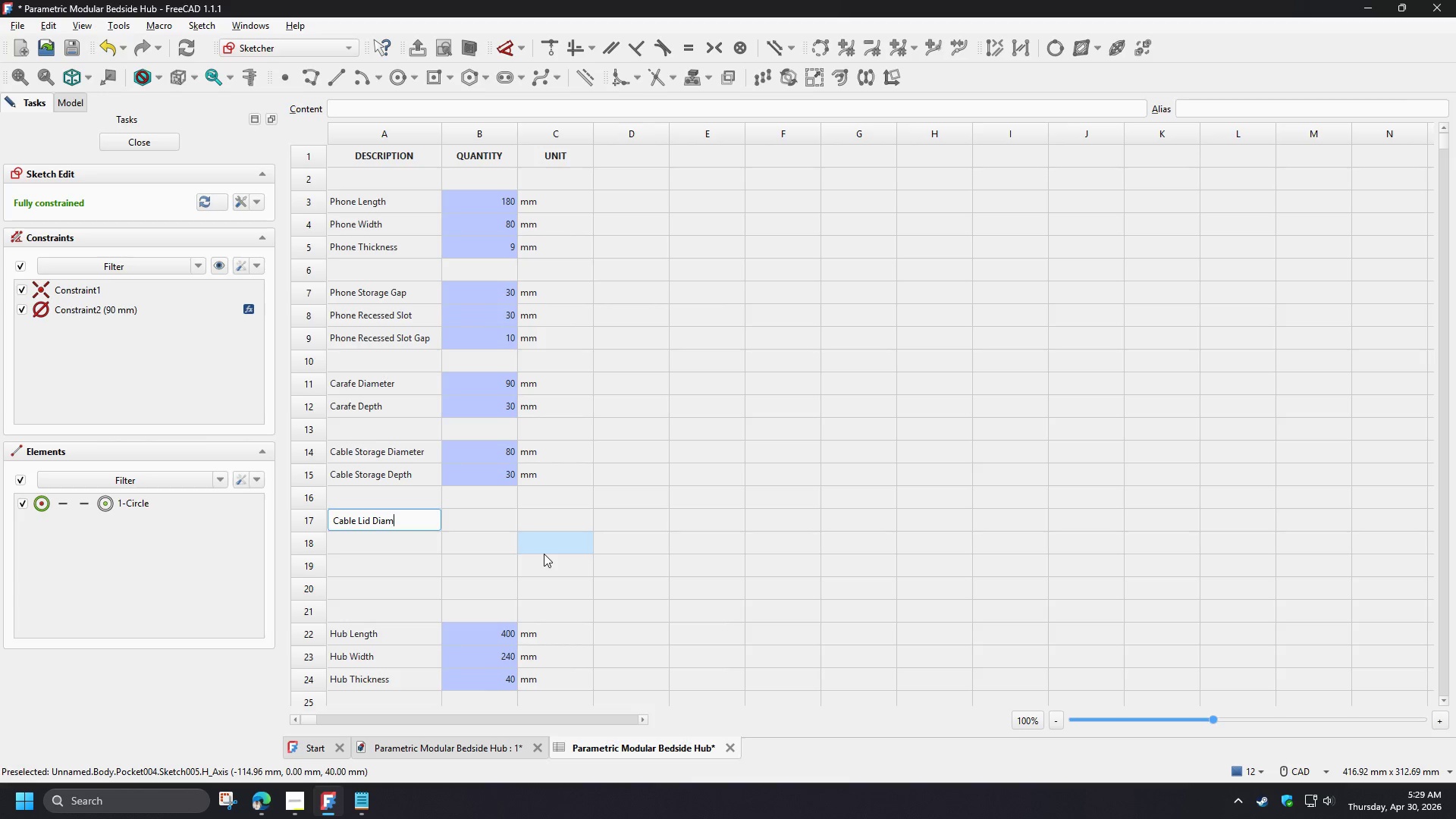 
key(R)
 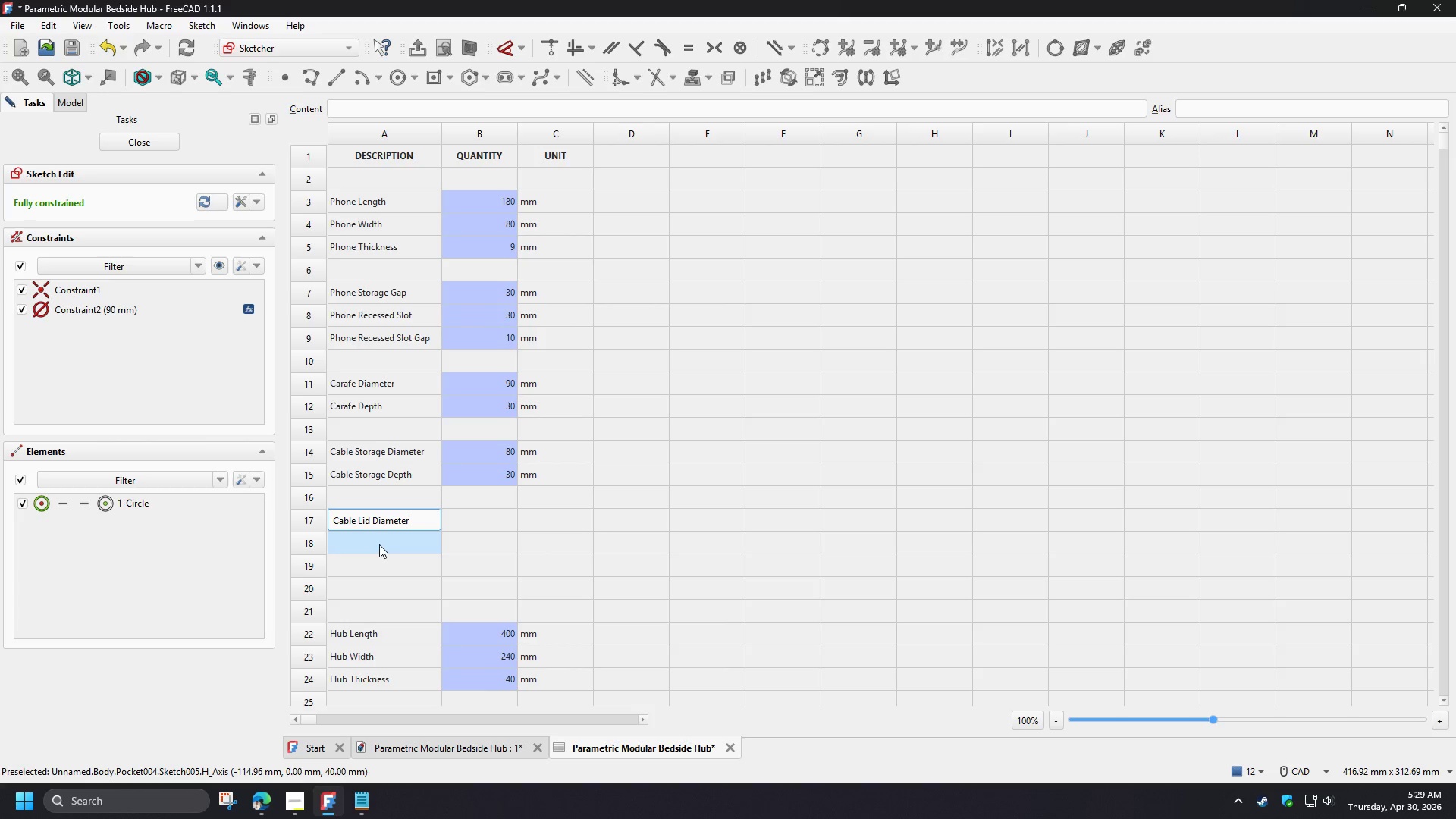 
left_click([379, 544])
 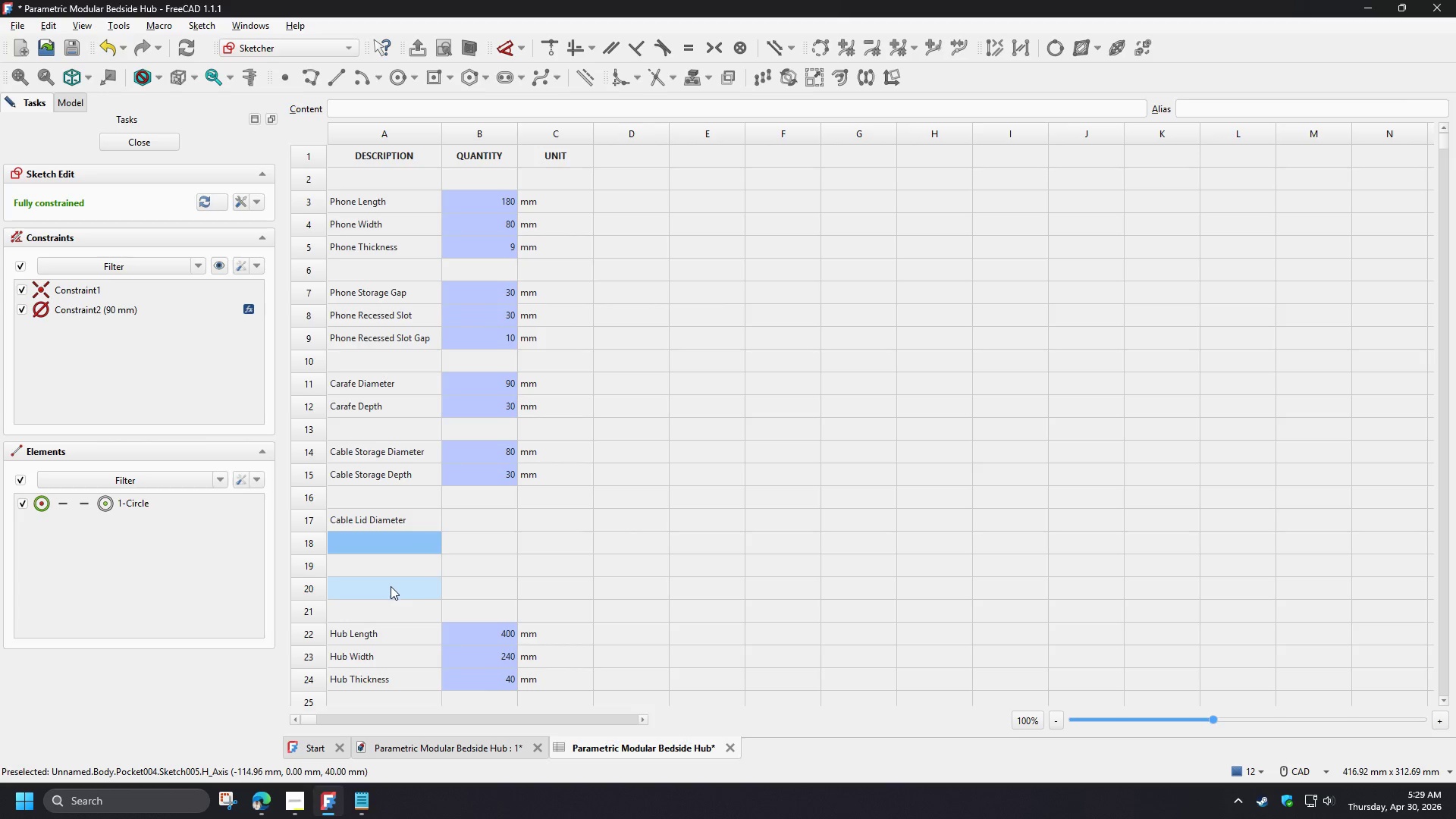 
type(Cable Lid )
 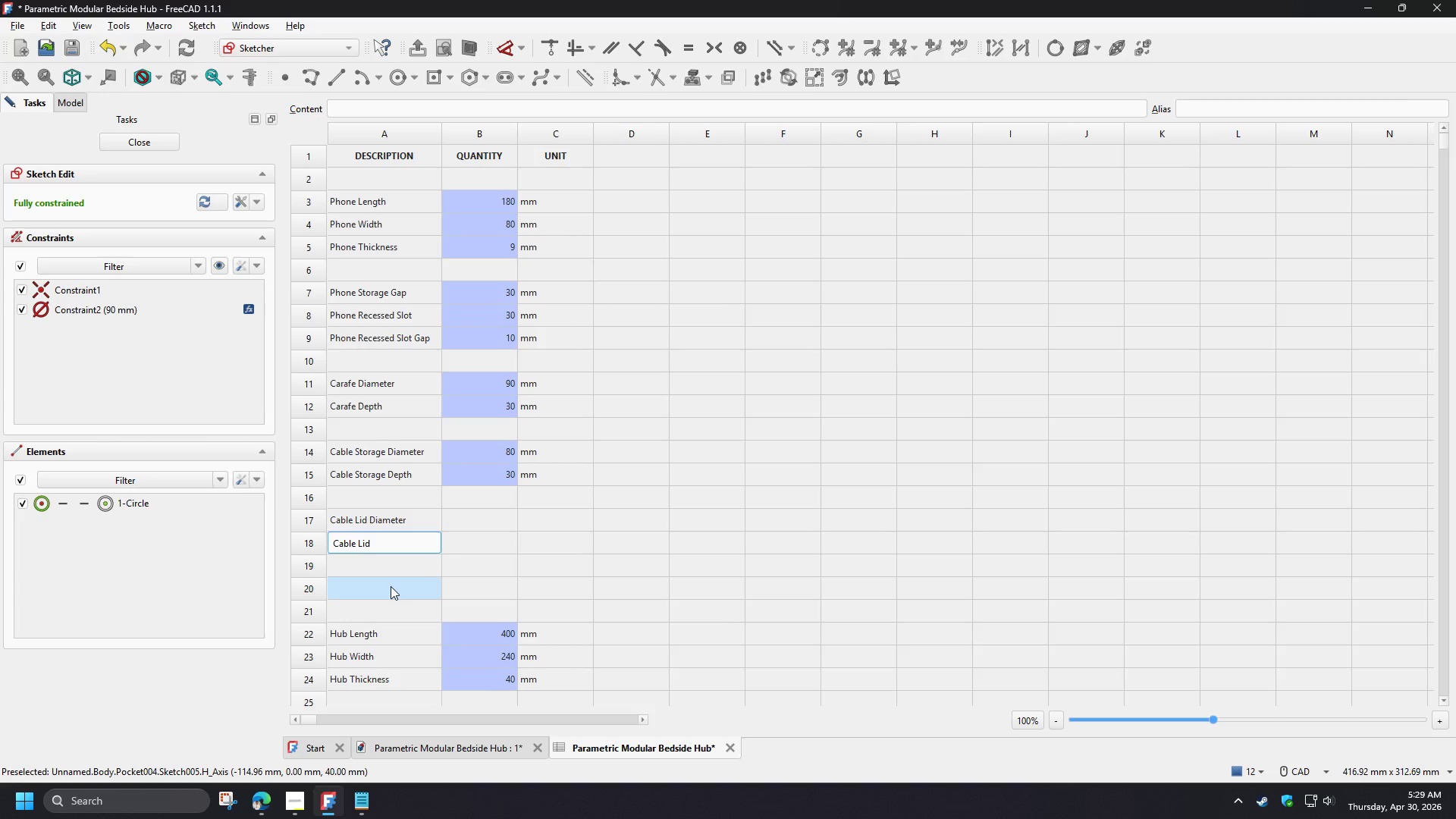 
type(Thickness)
 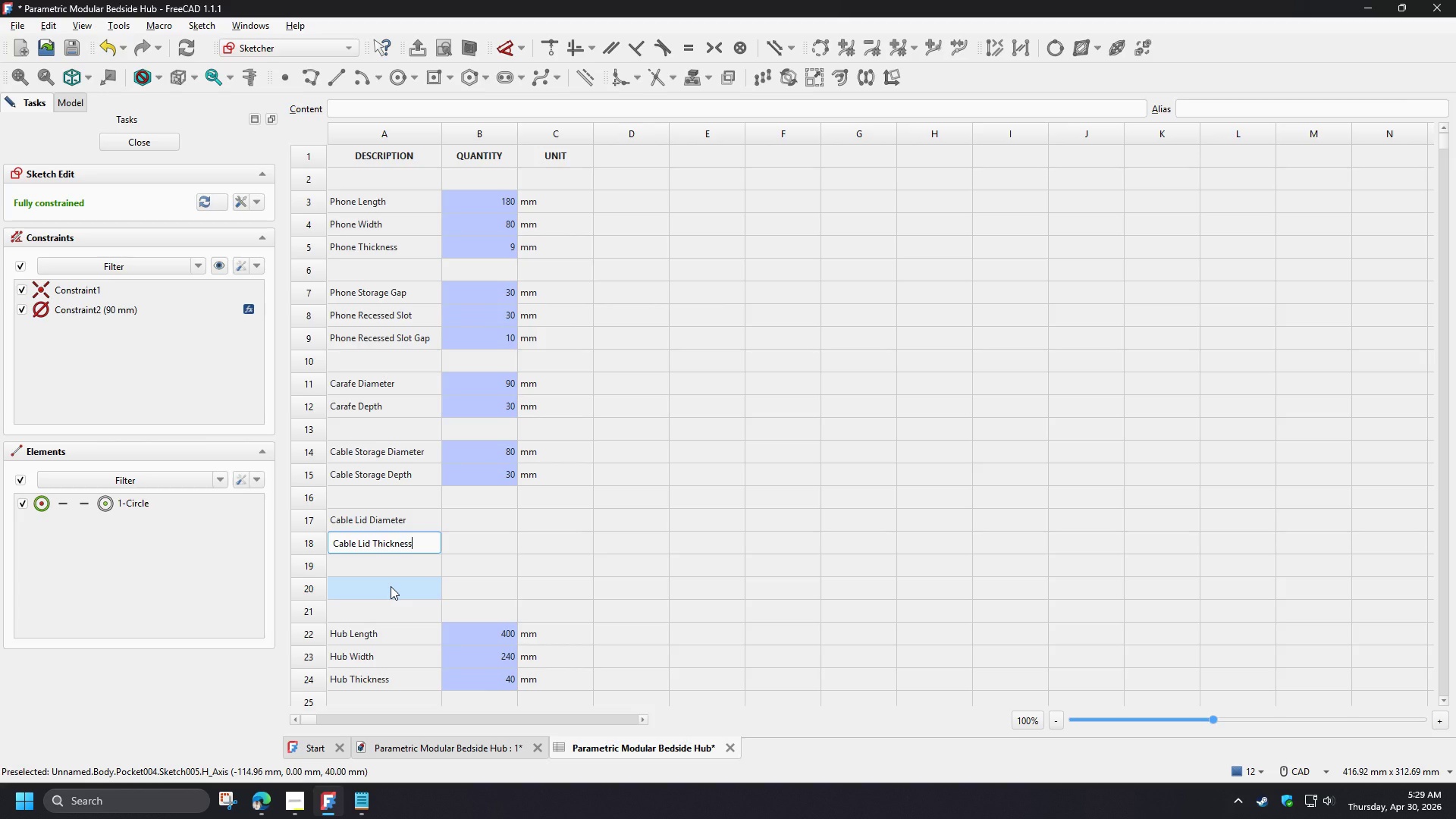 
left_click([391, 586])
 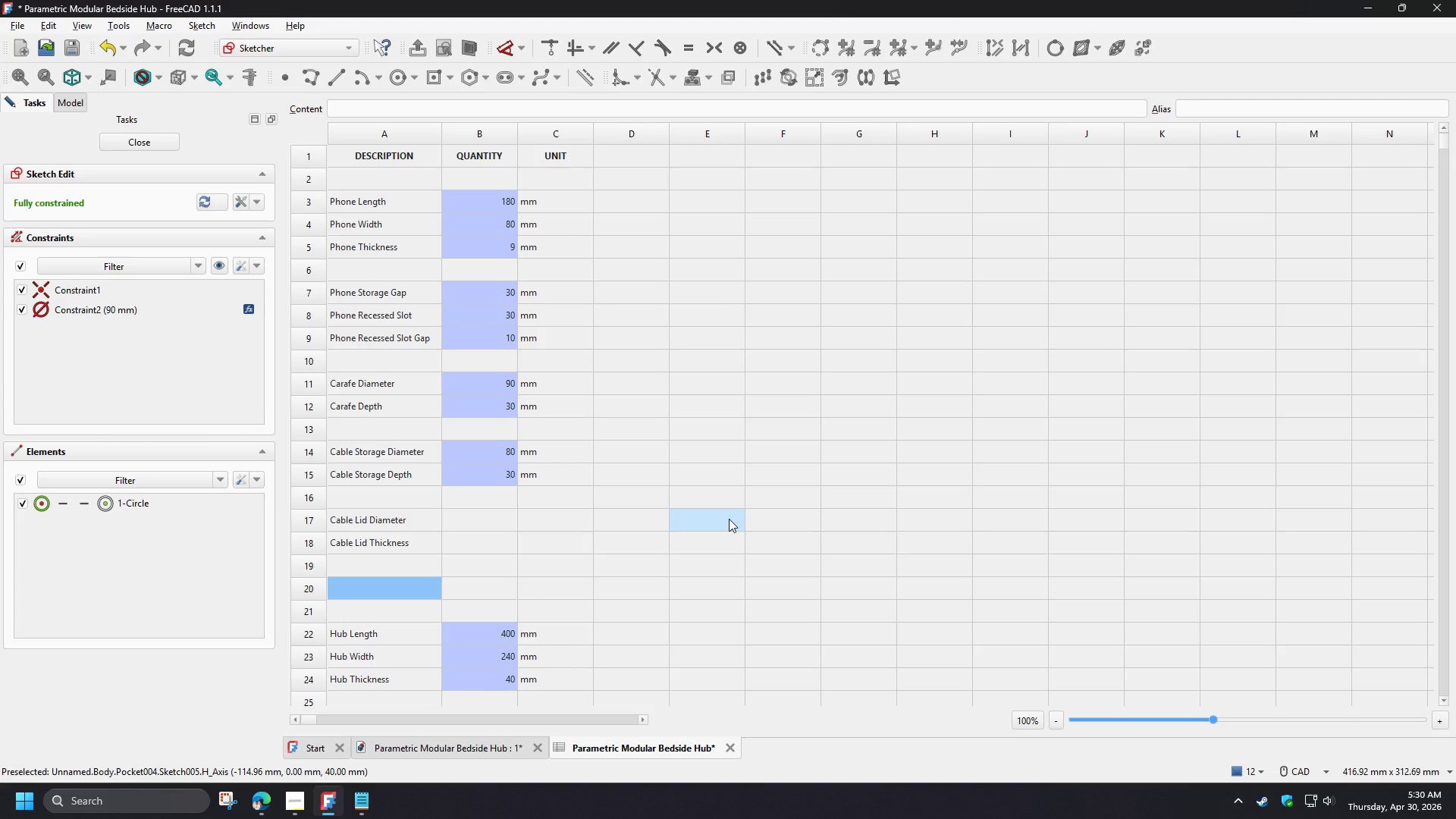 
wait(42.19)
 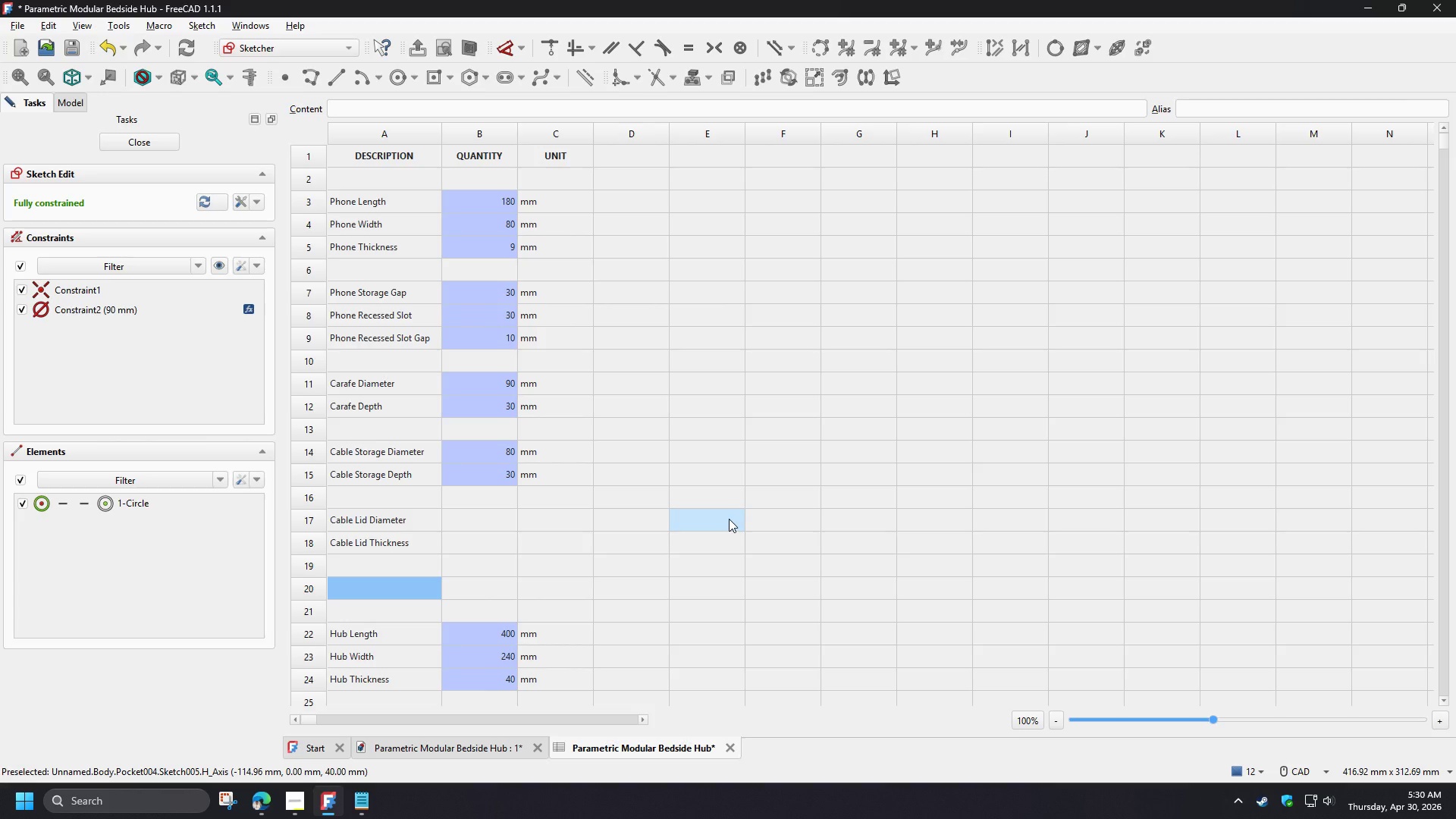 
left_click([412, 559])
 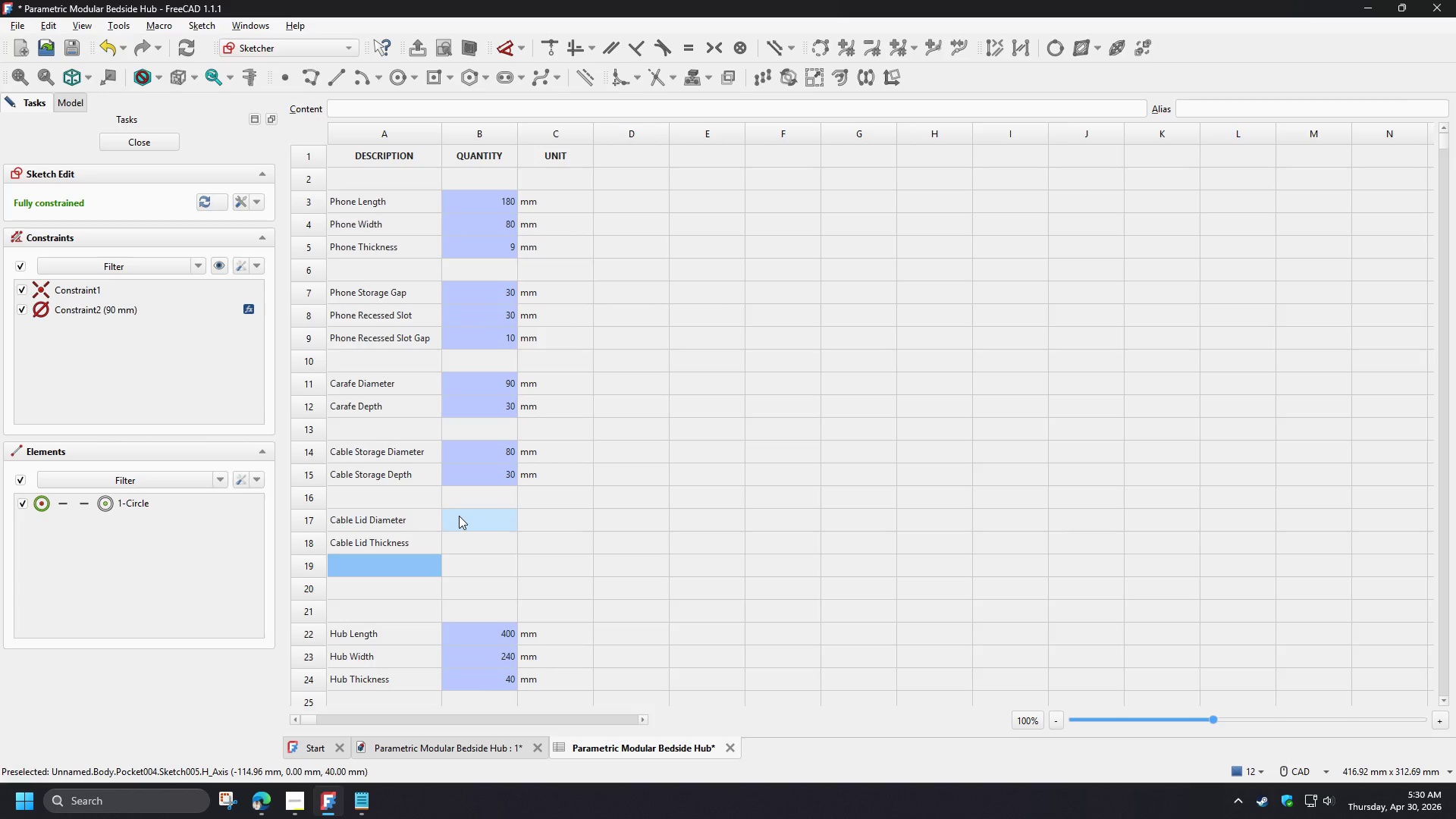 
left_click([459, 516])
 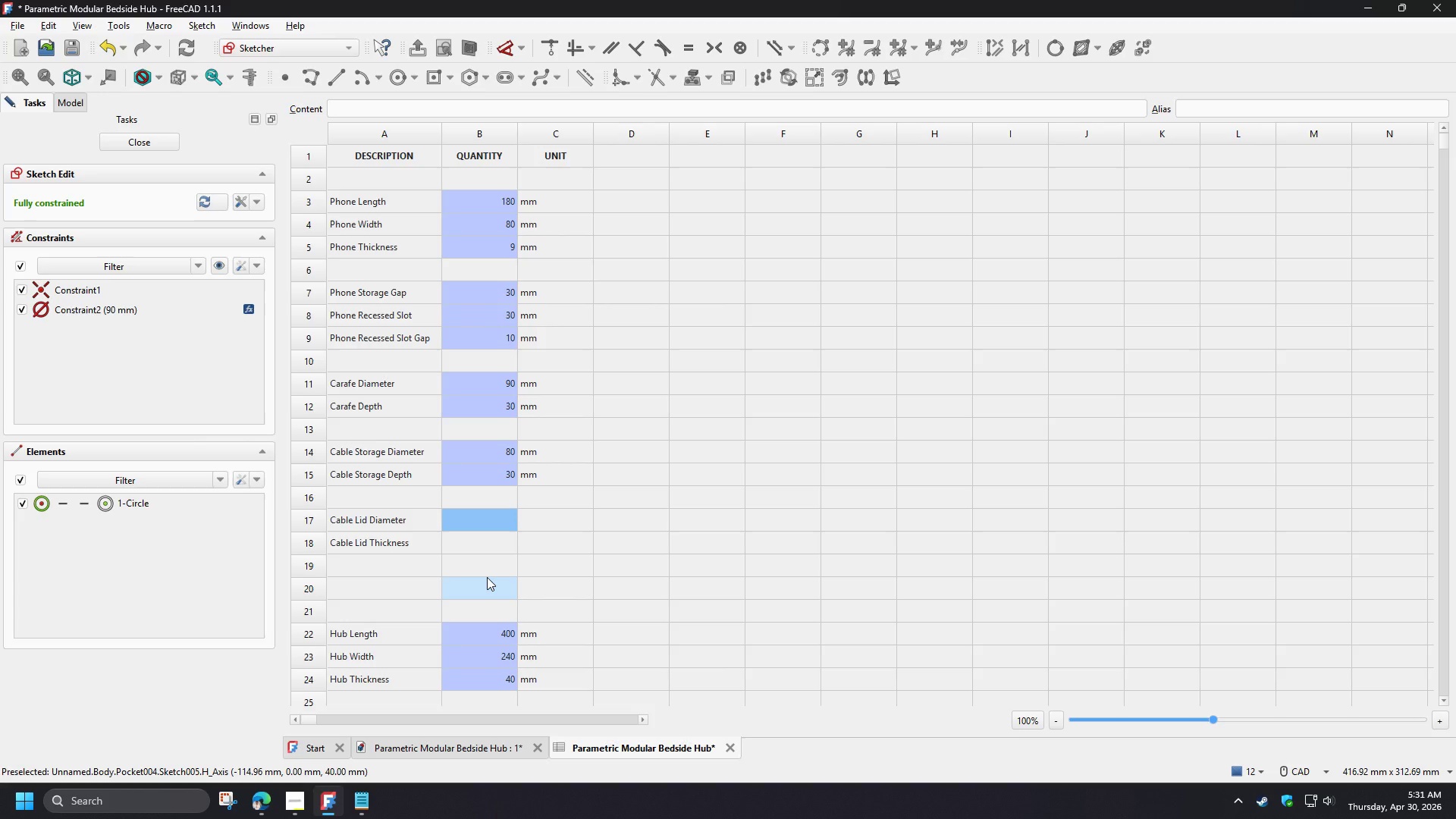 
wait(36.45)
 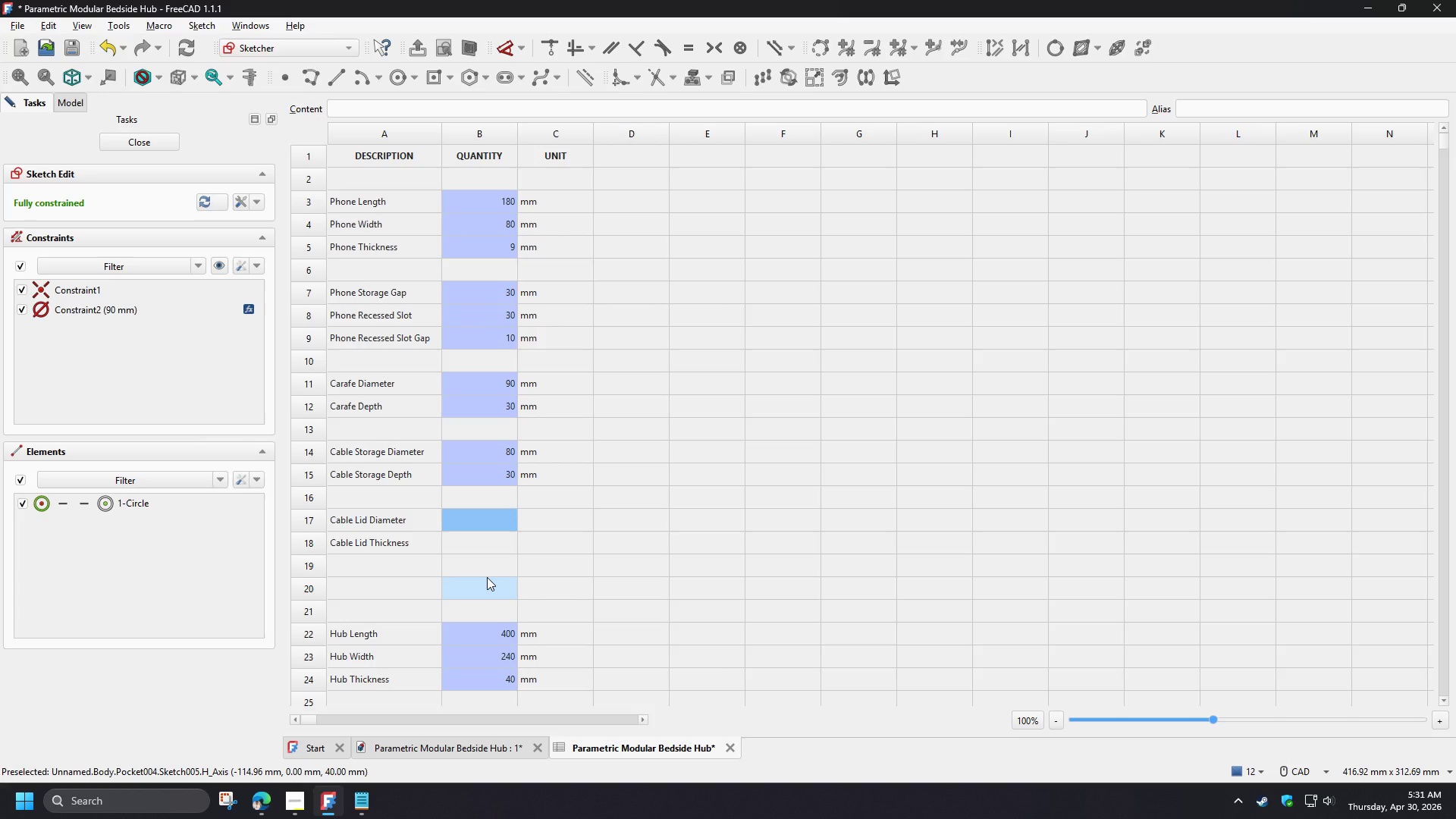 
key(Numpad9)
 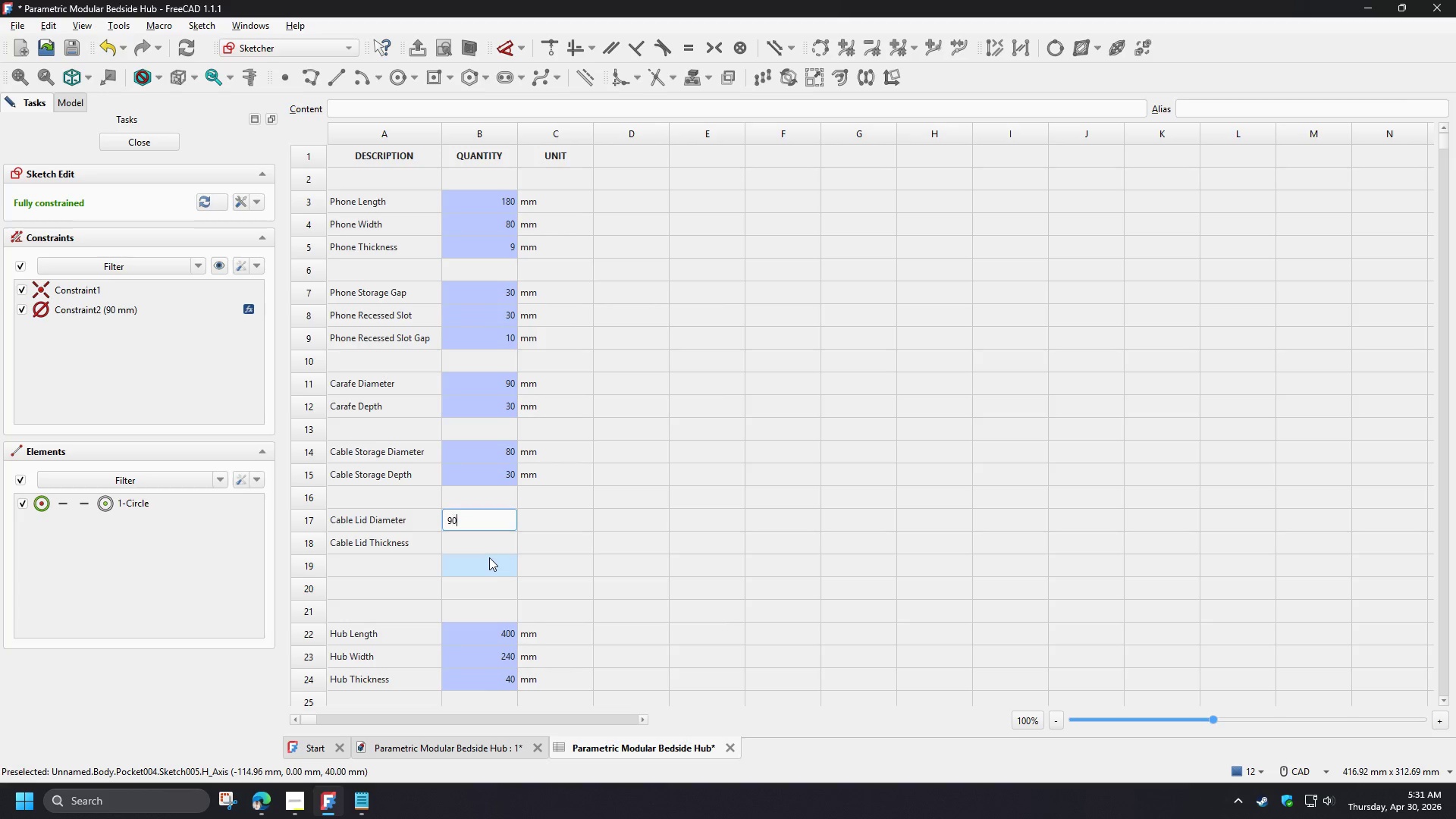 
key(Numpad0)
 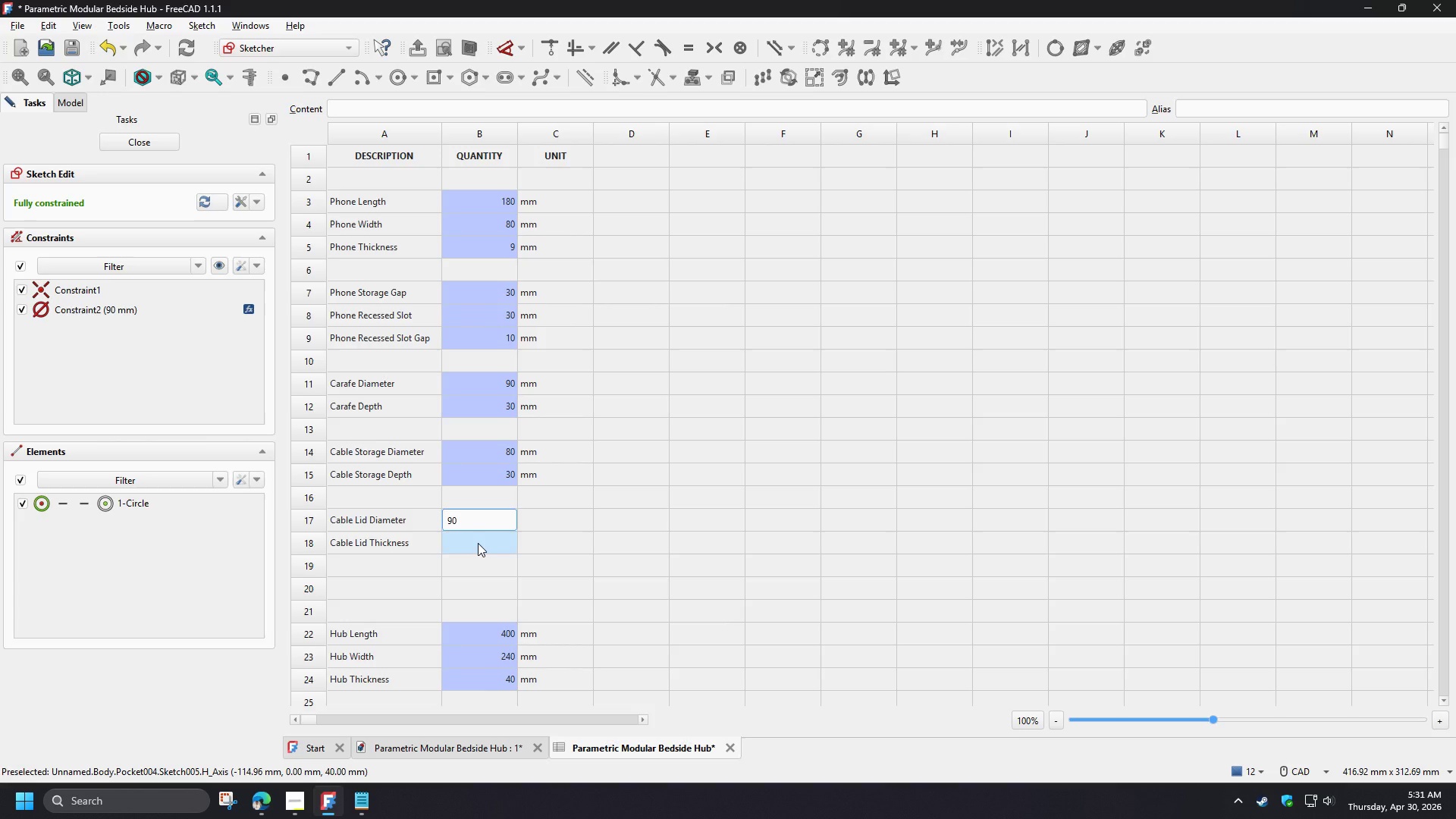 
left_click([478, 543])
 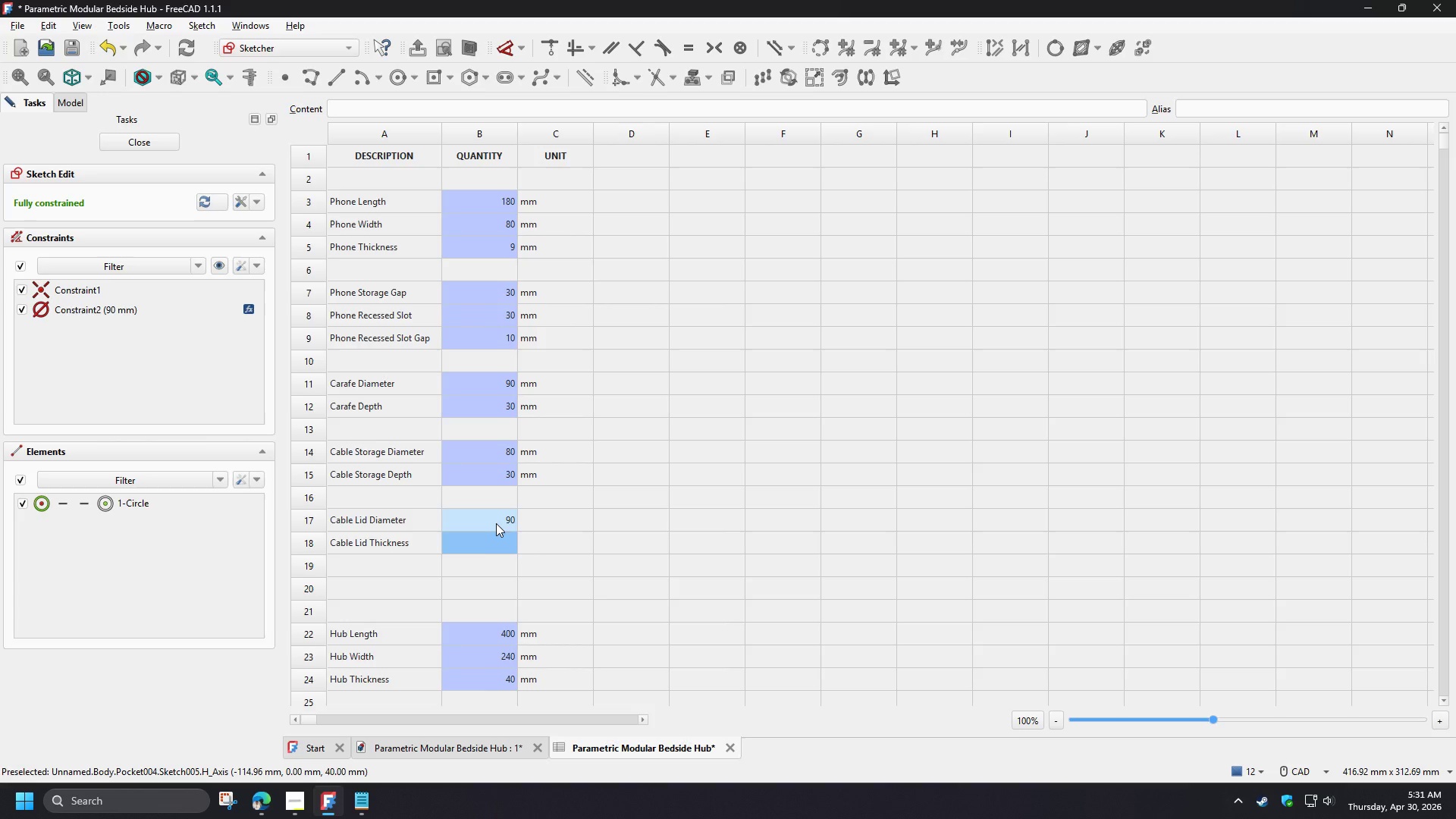 
left_click([496, 522])
 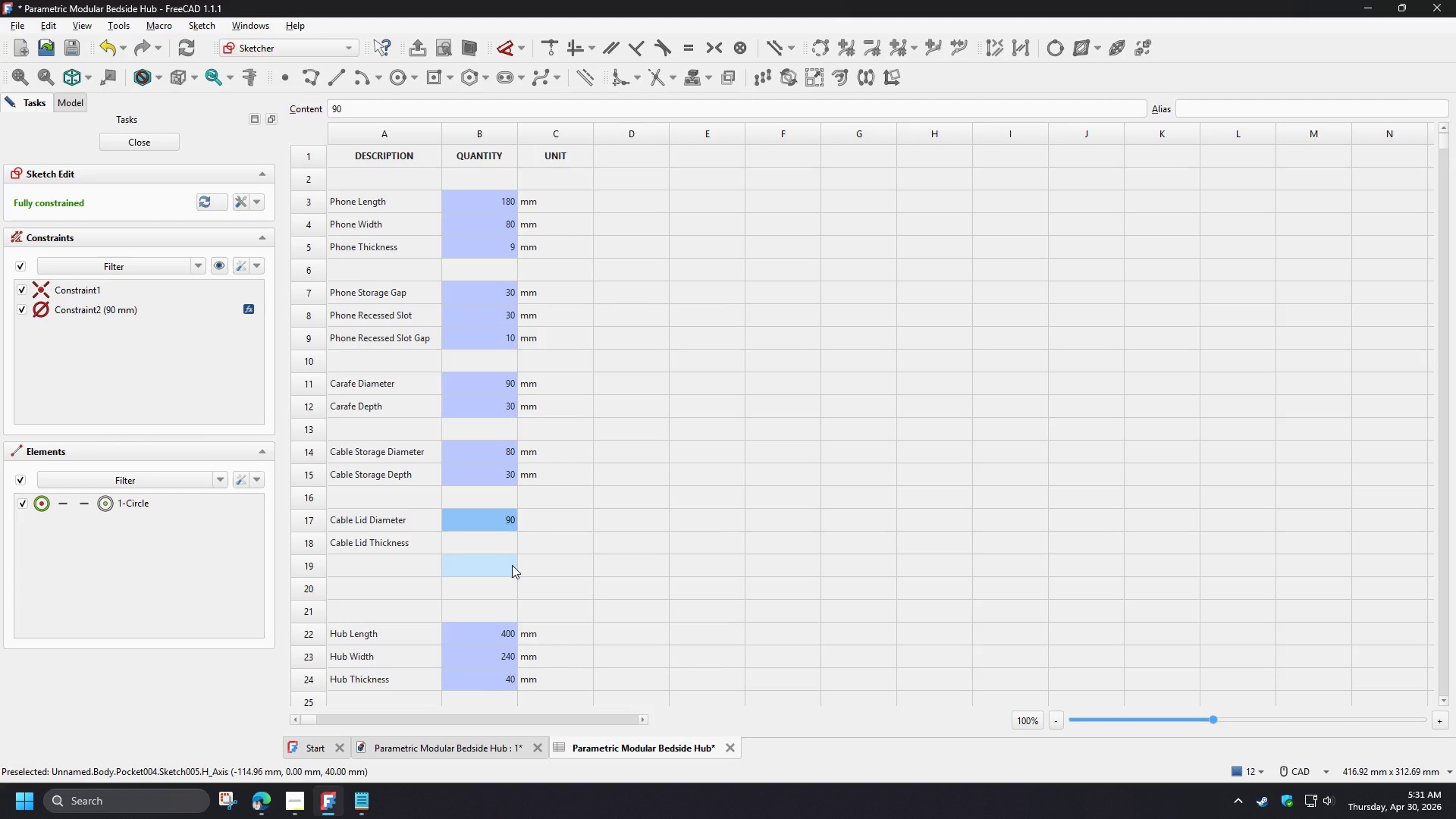 
wait(9.44)
 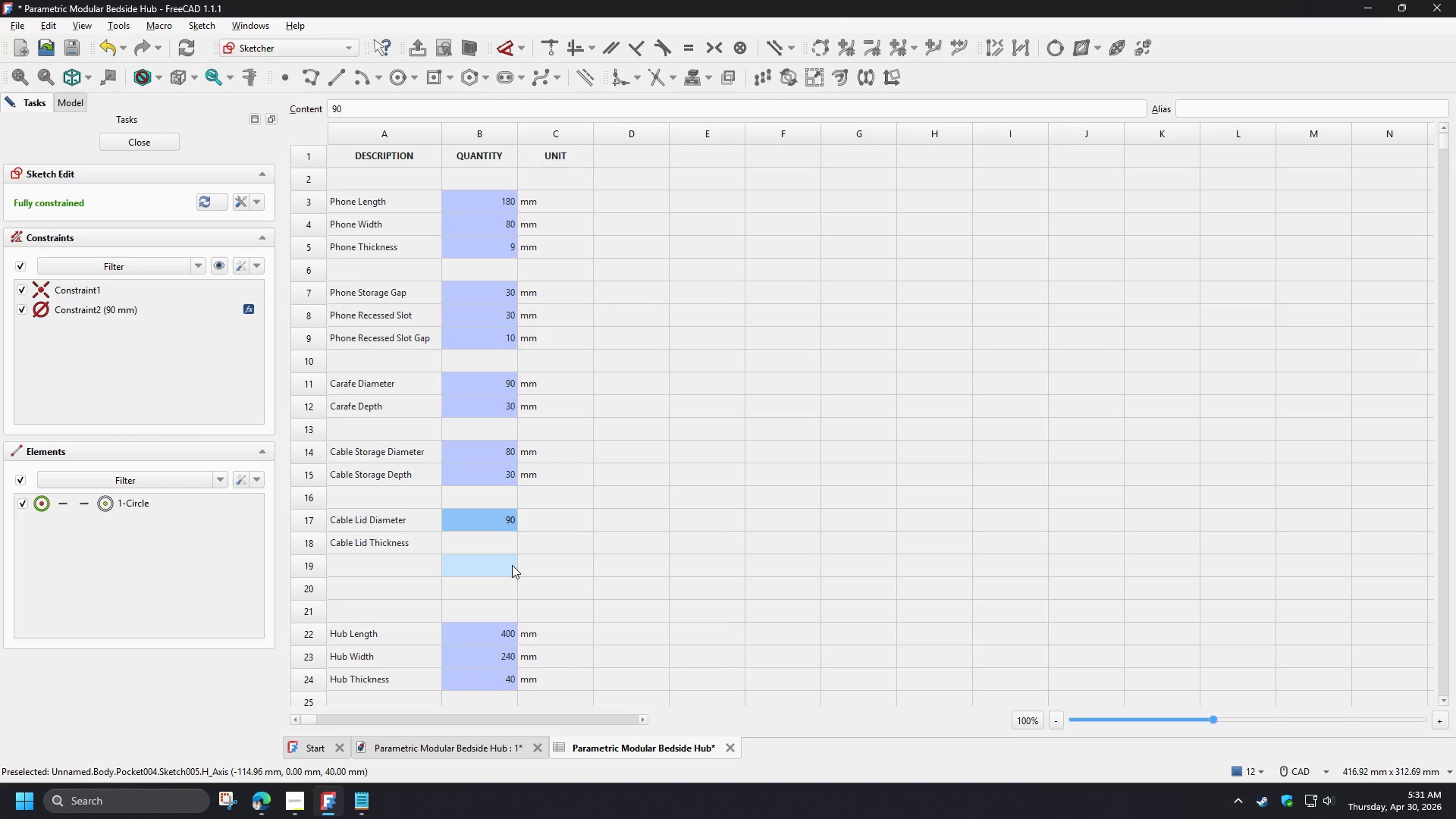 
left_click([485, 548])
 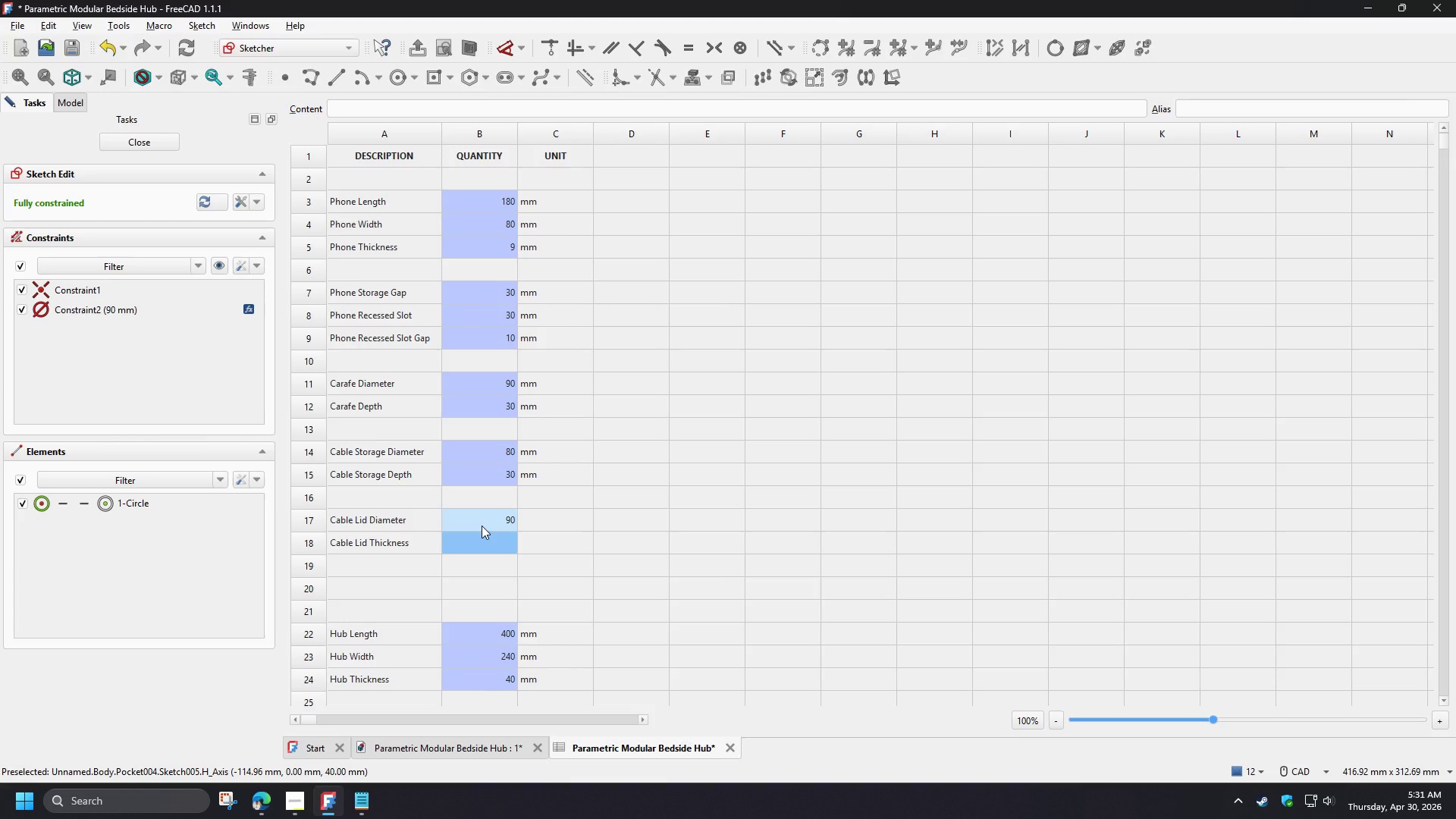 
left_click([482, 525])
 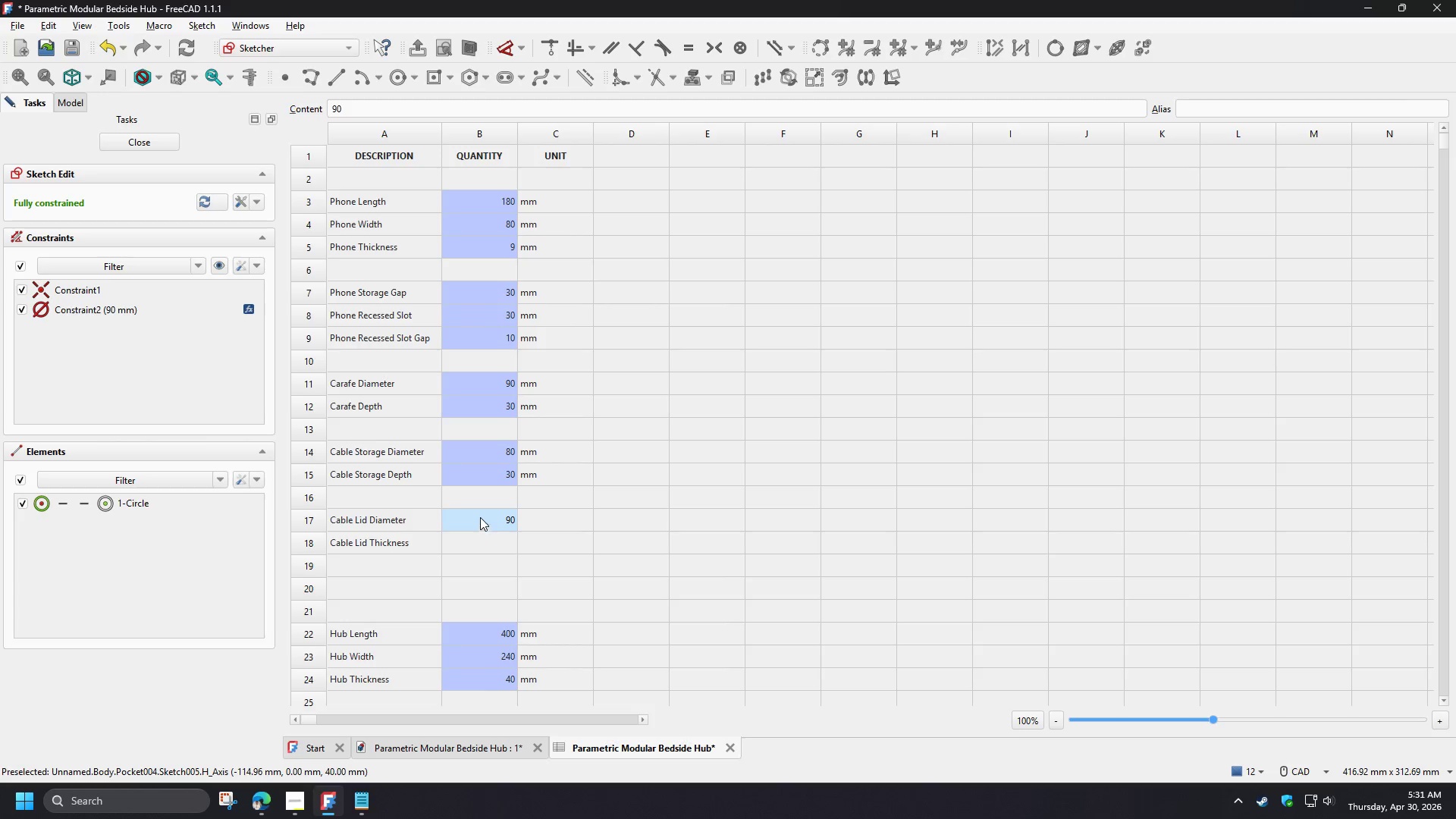 
key(Equal)
 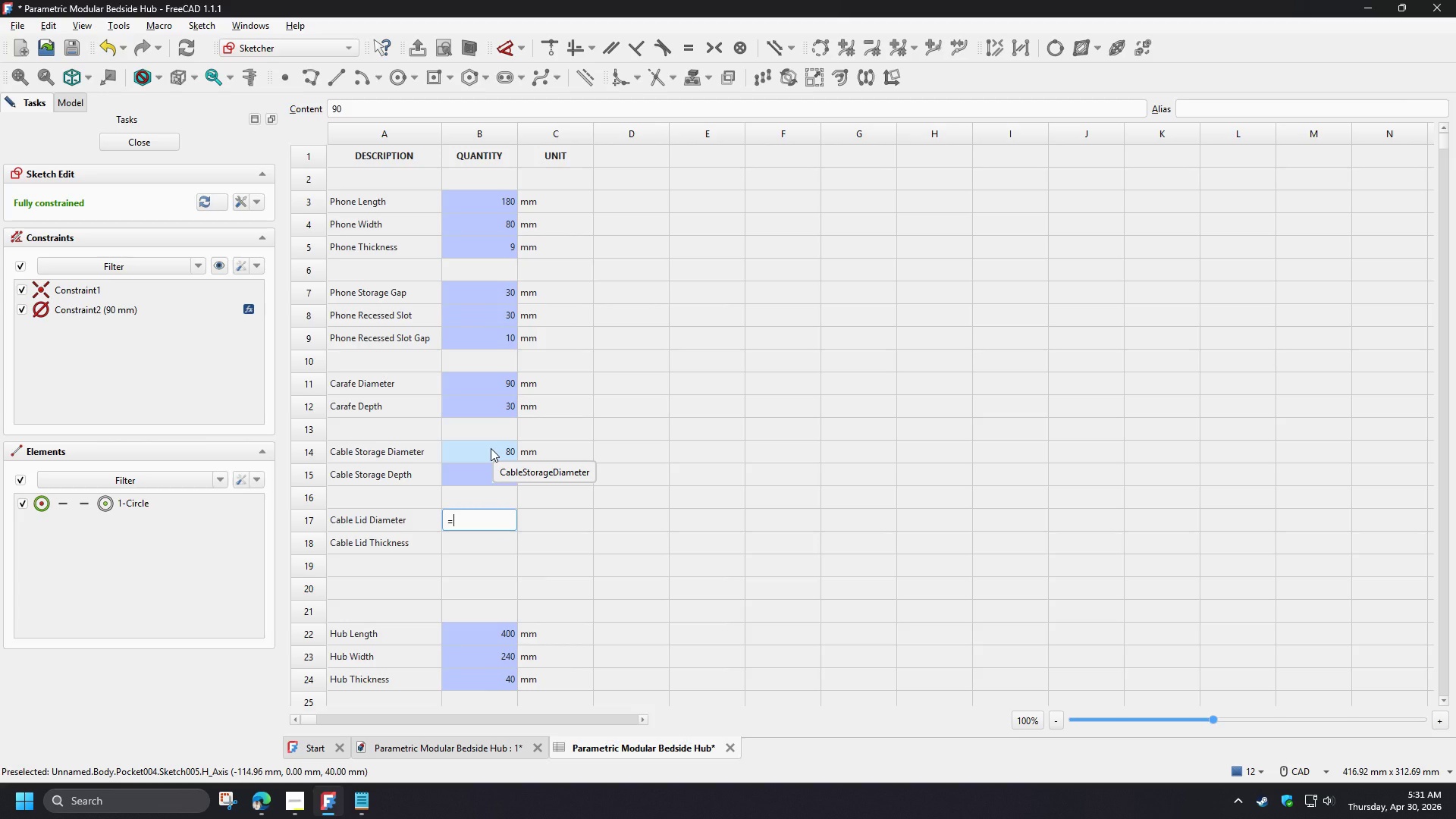 
left_click([491, 448])
 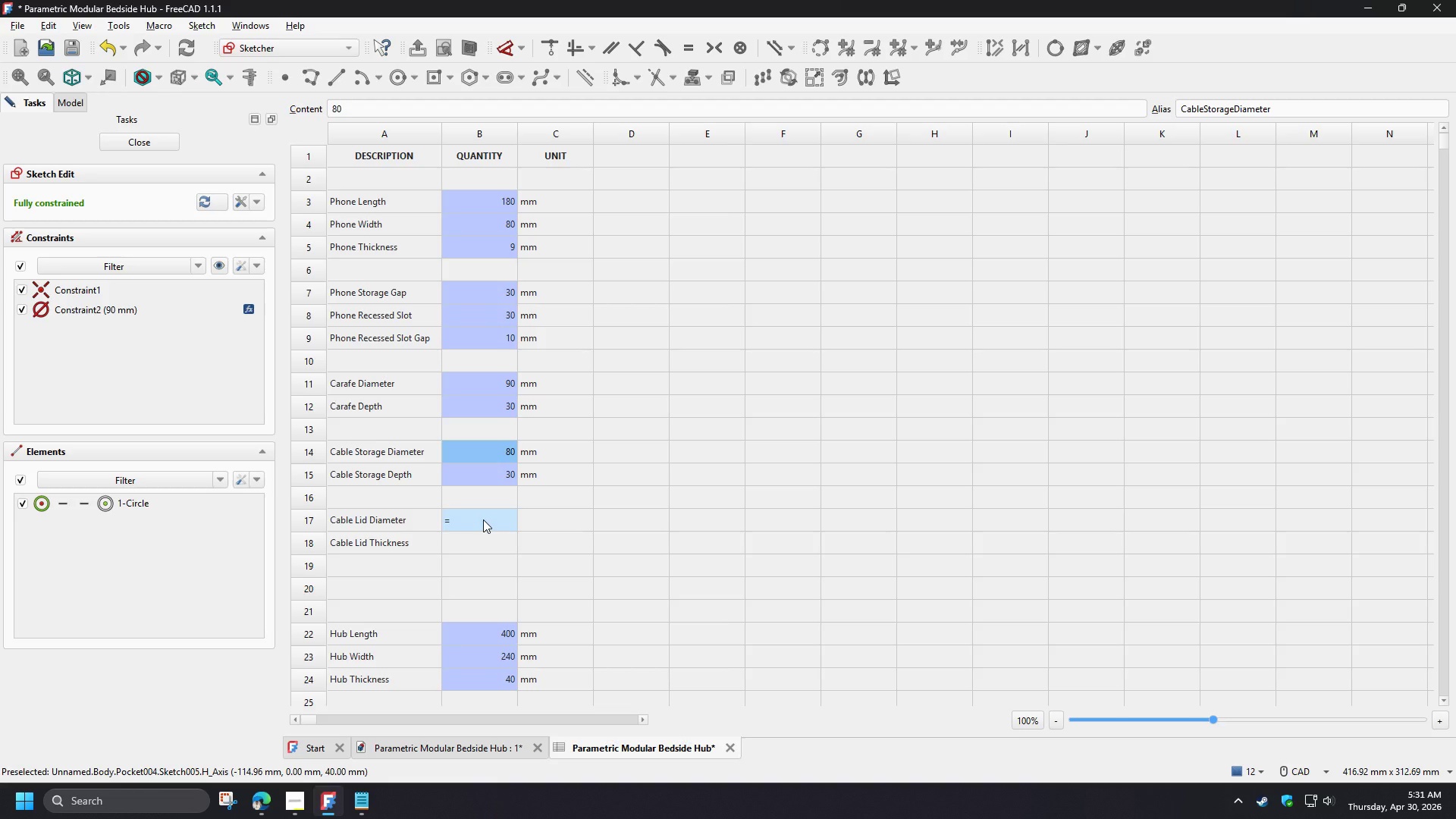 
left_click([483, 519])
 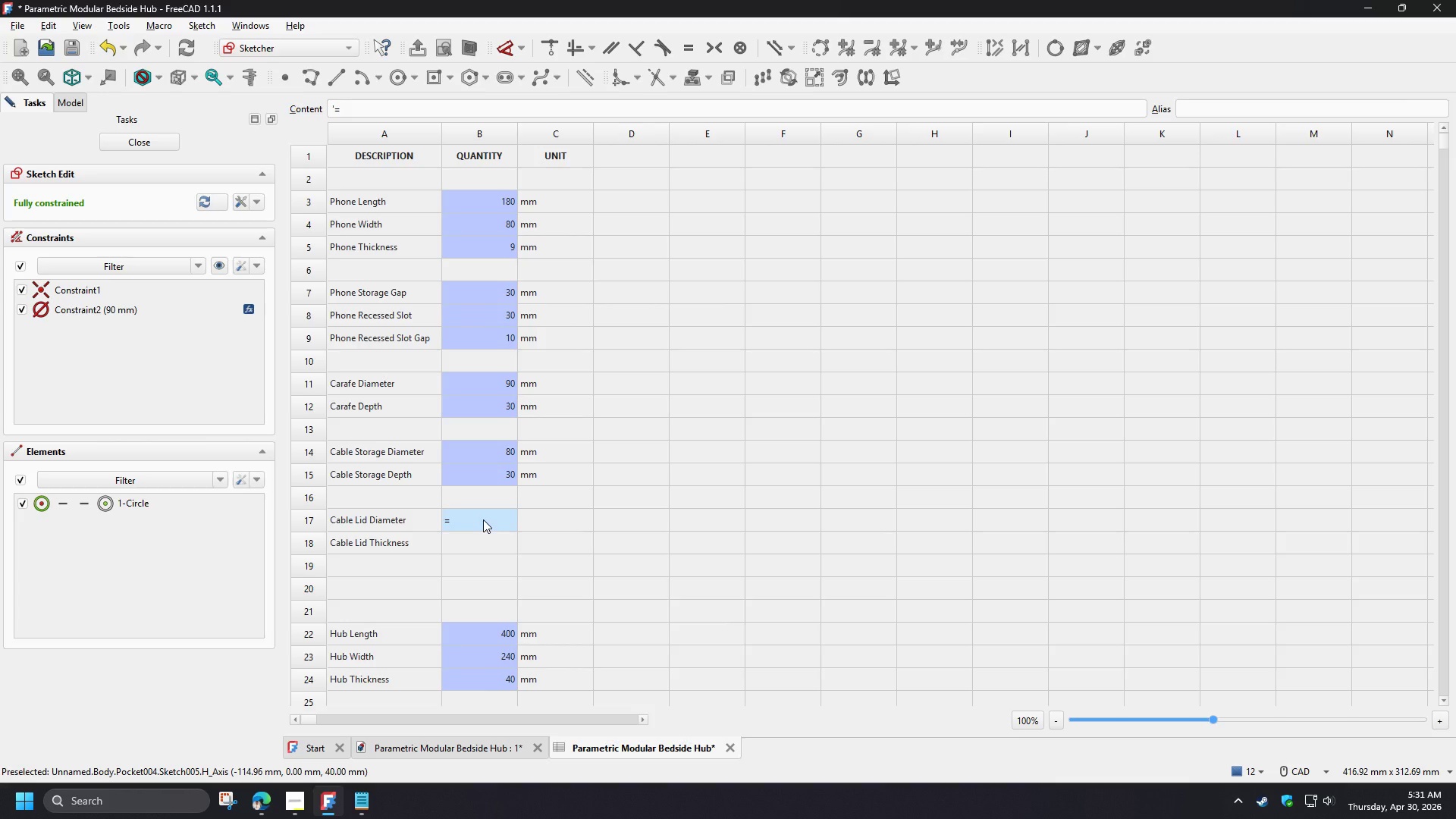 
double_click([483, 519])
 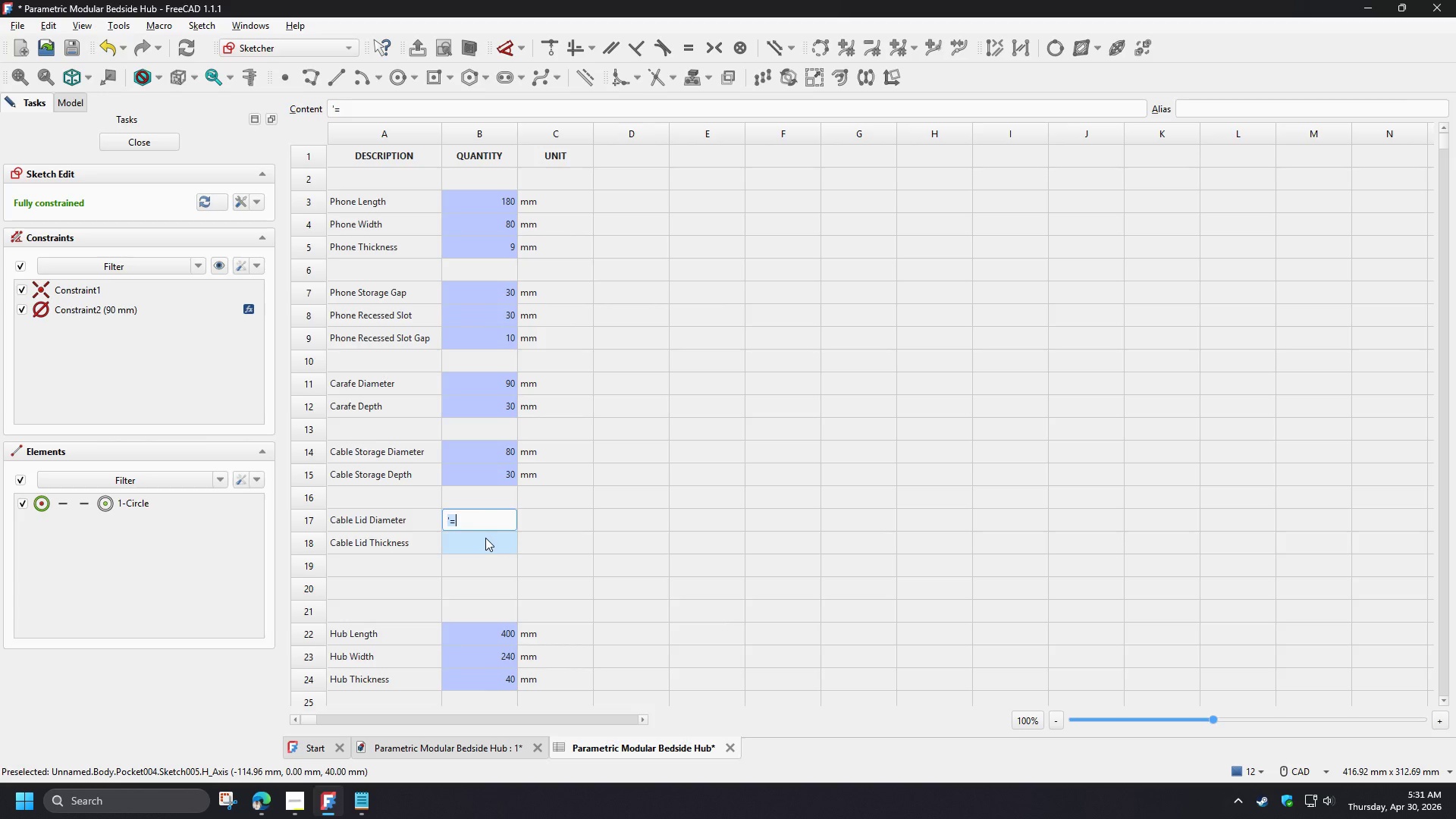 
type(B14)
 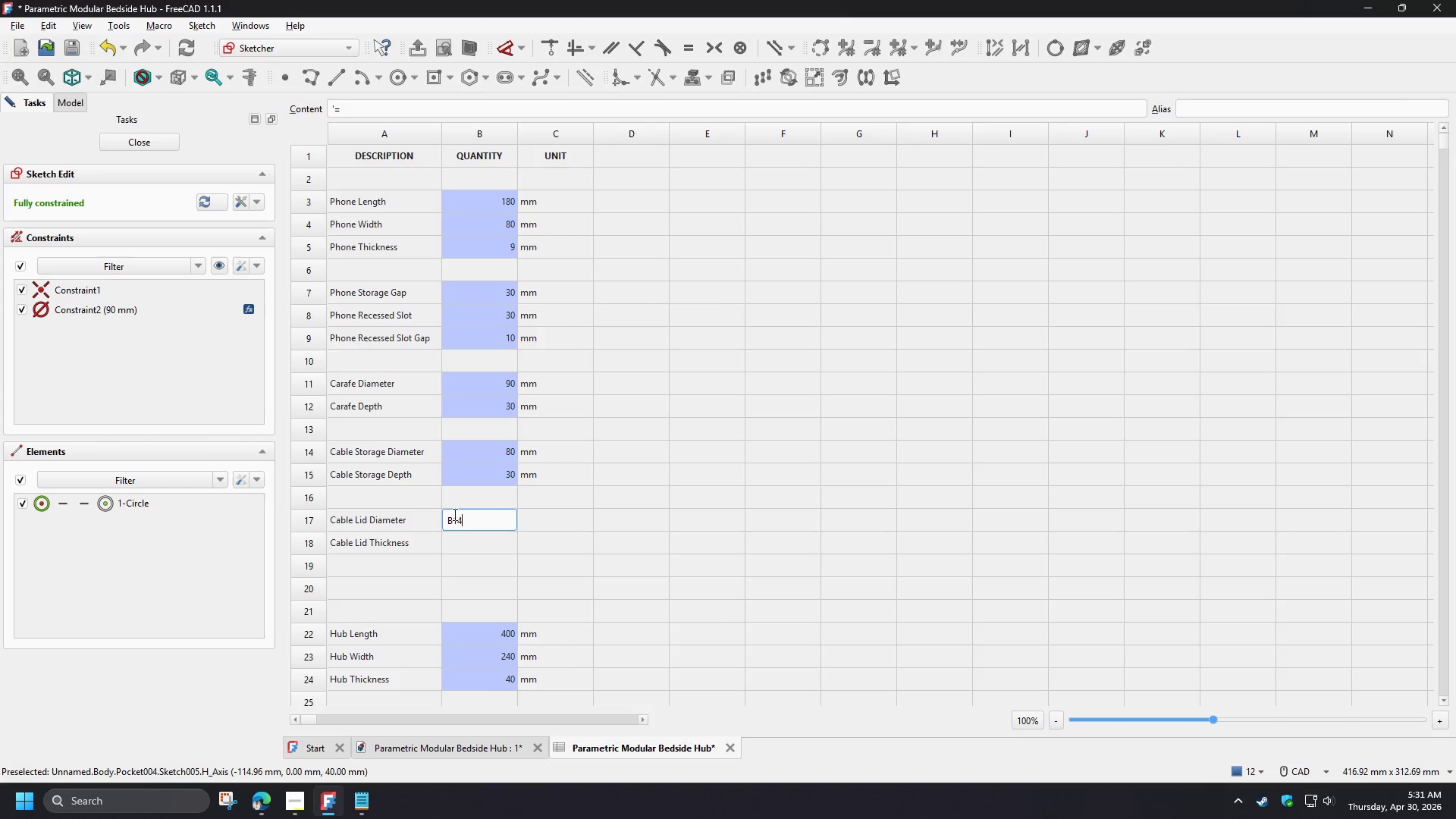 
left_click([447, 518])
 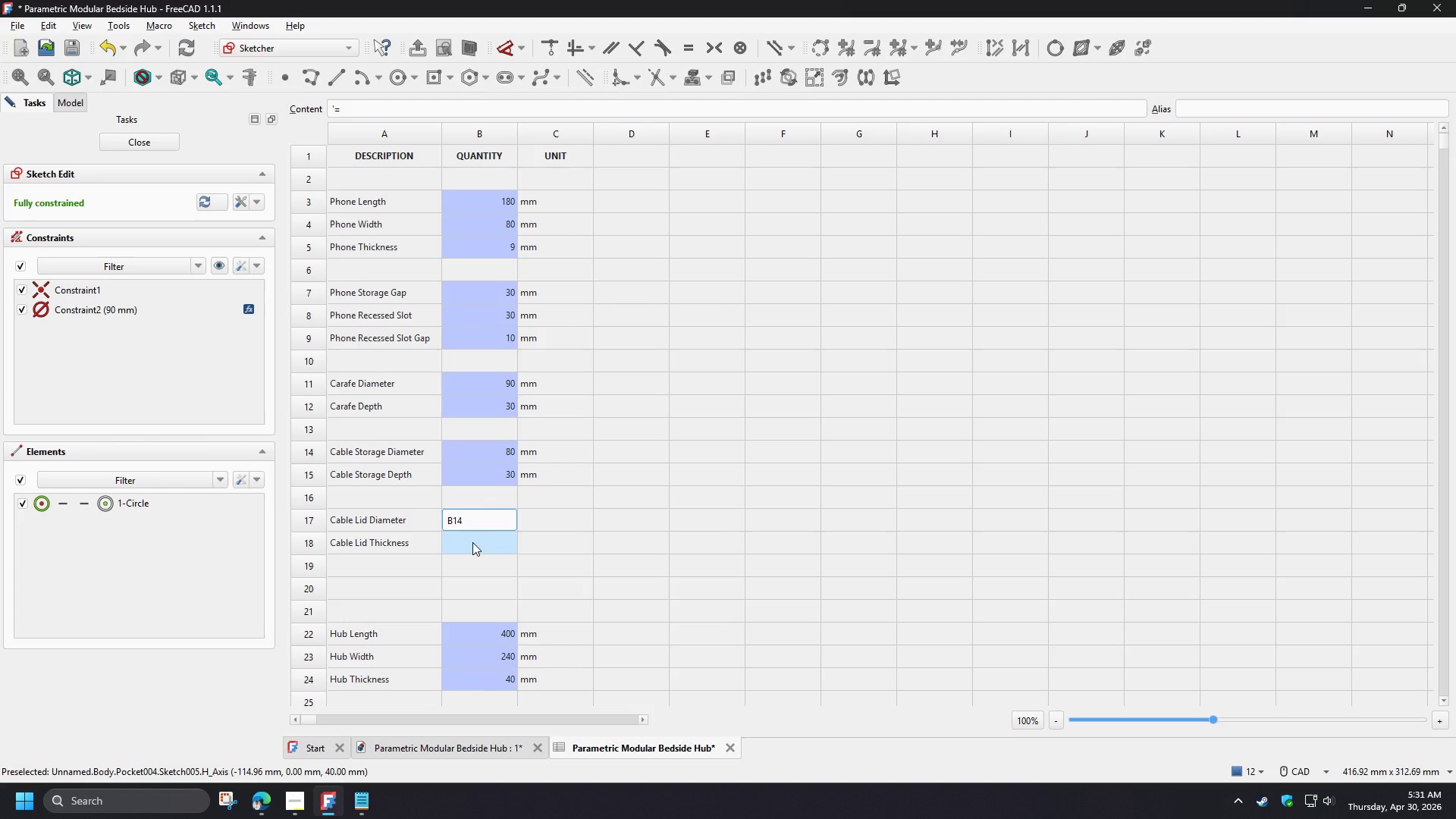 
key(Equal)
 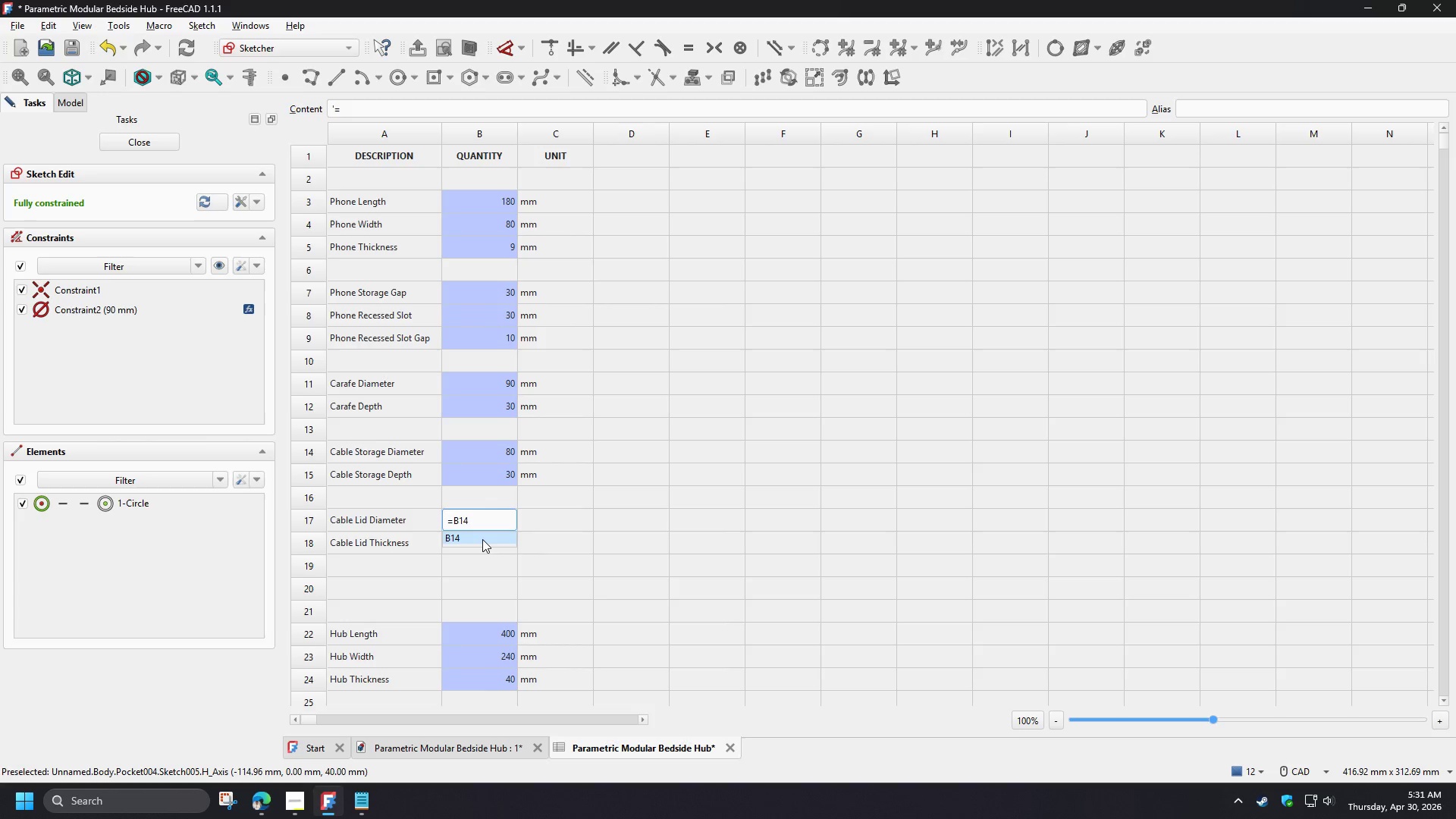 
left_click([482, 539])
 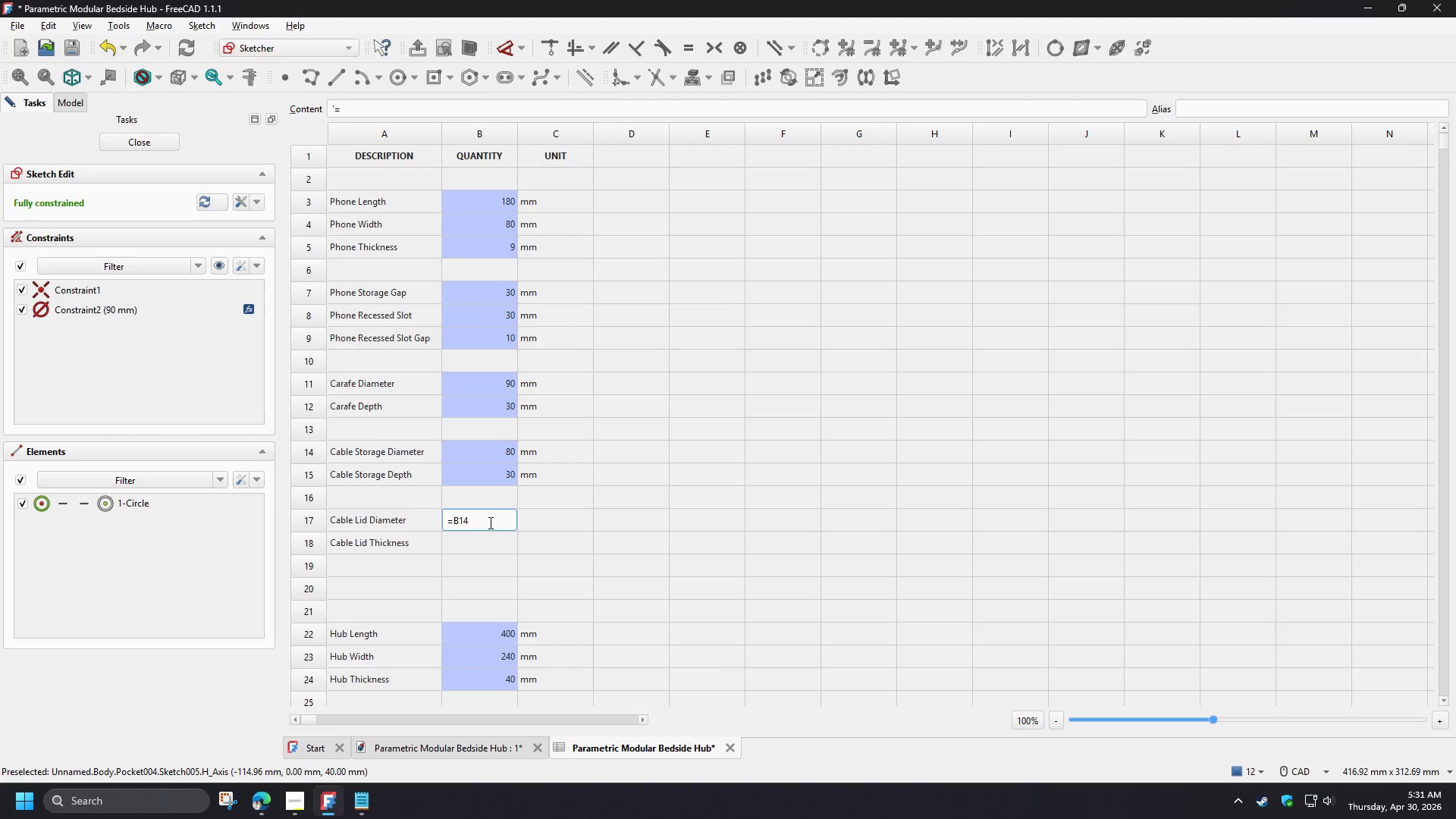 
left_click([489, 522])
 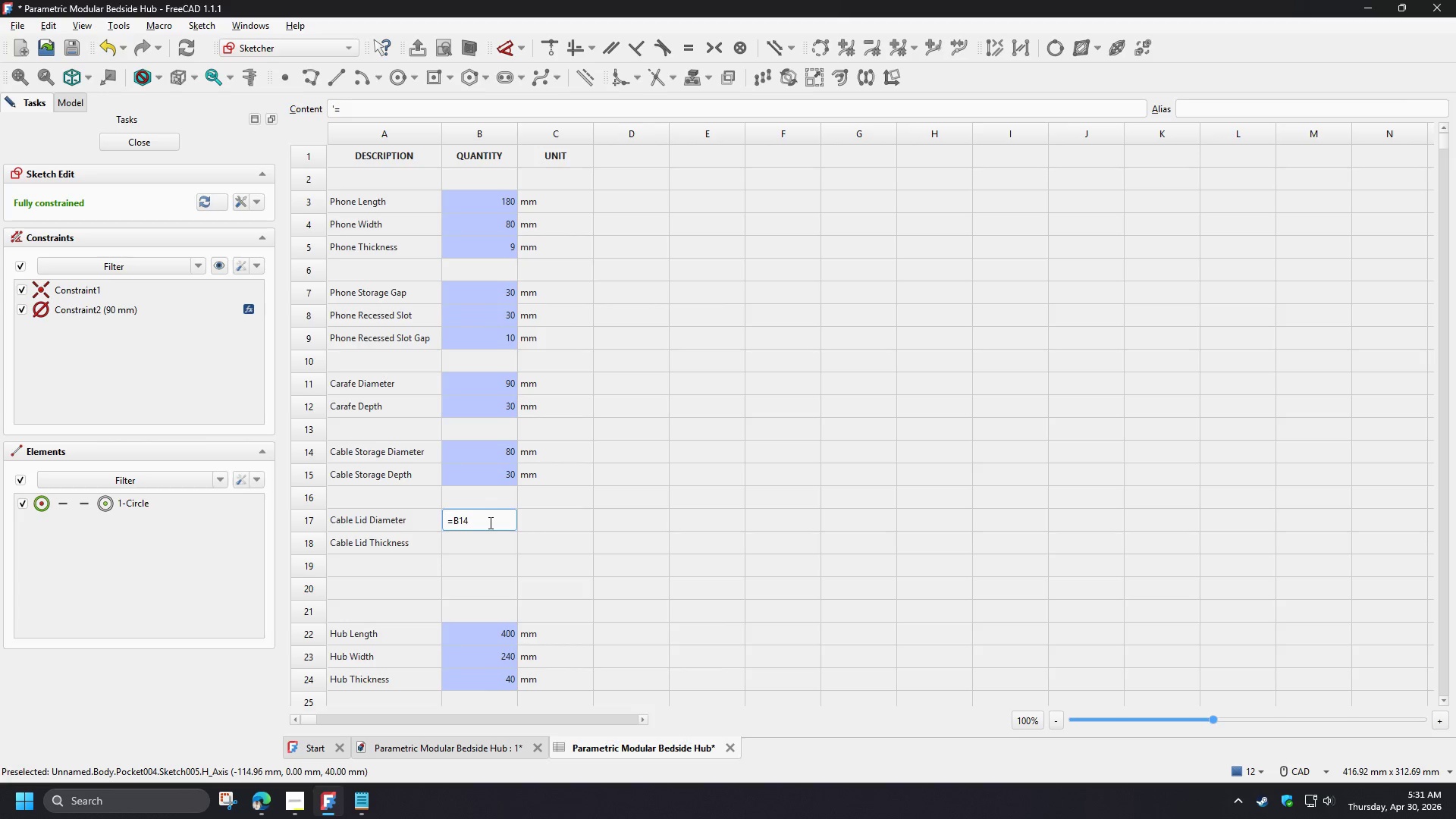 
wait(8.09)
 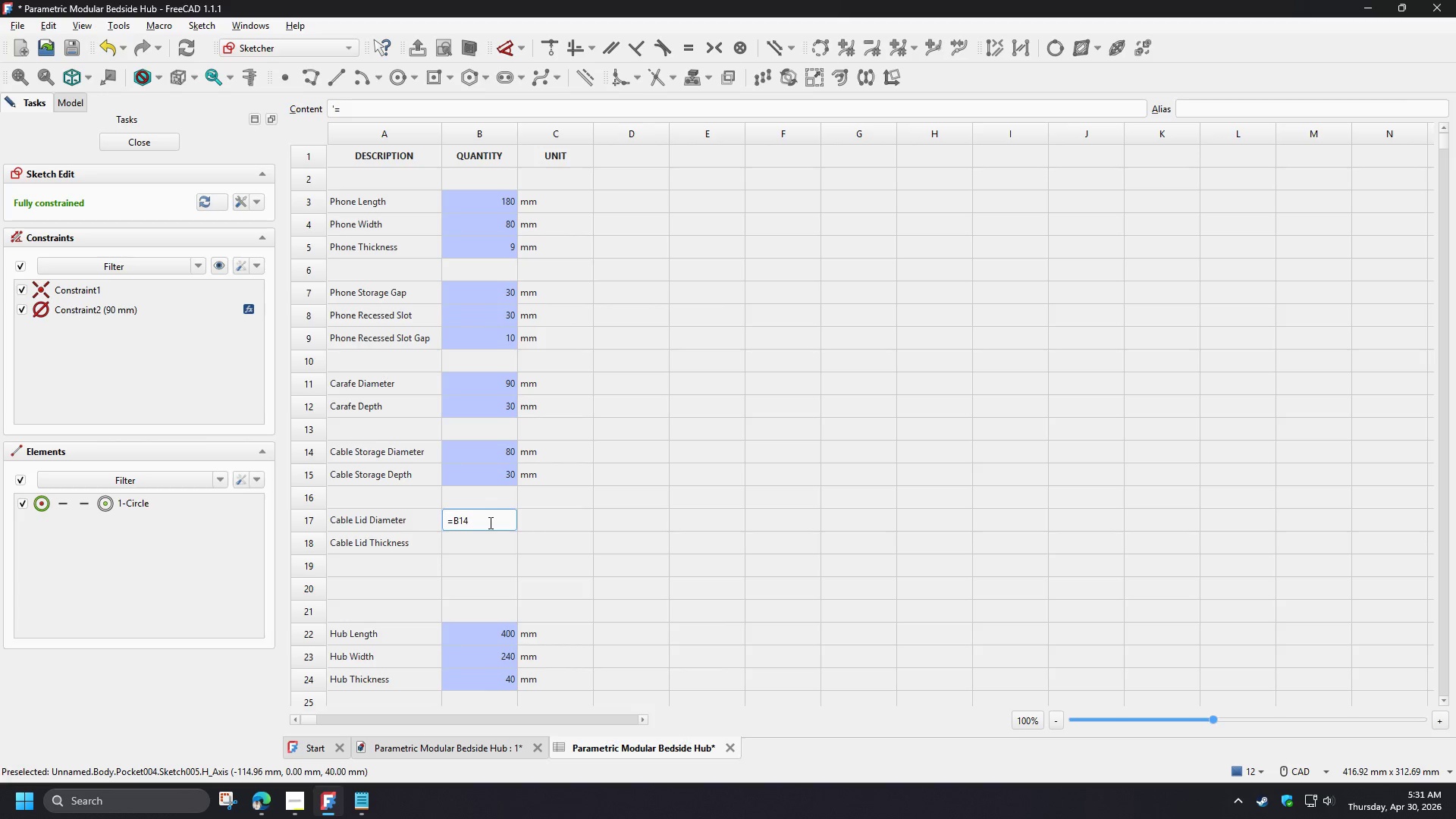 
left_click_drag(start_coordinate=[455, 521], to_coordinate=[485, 520])
 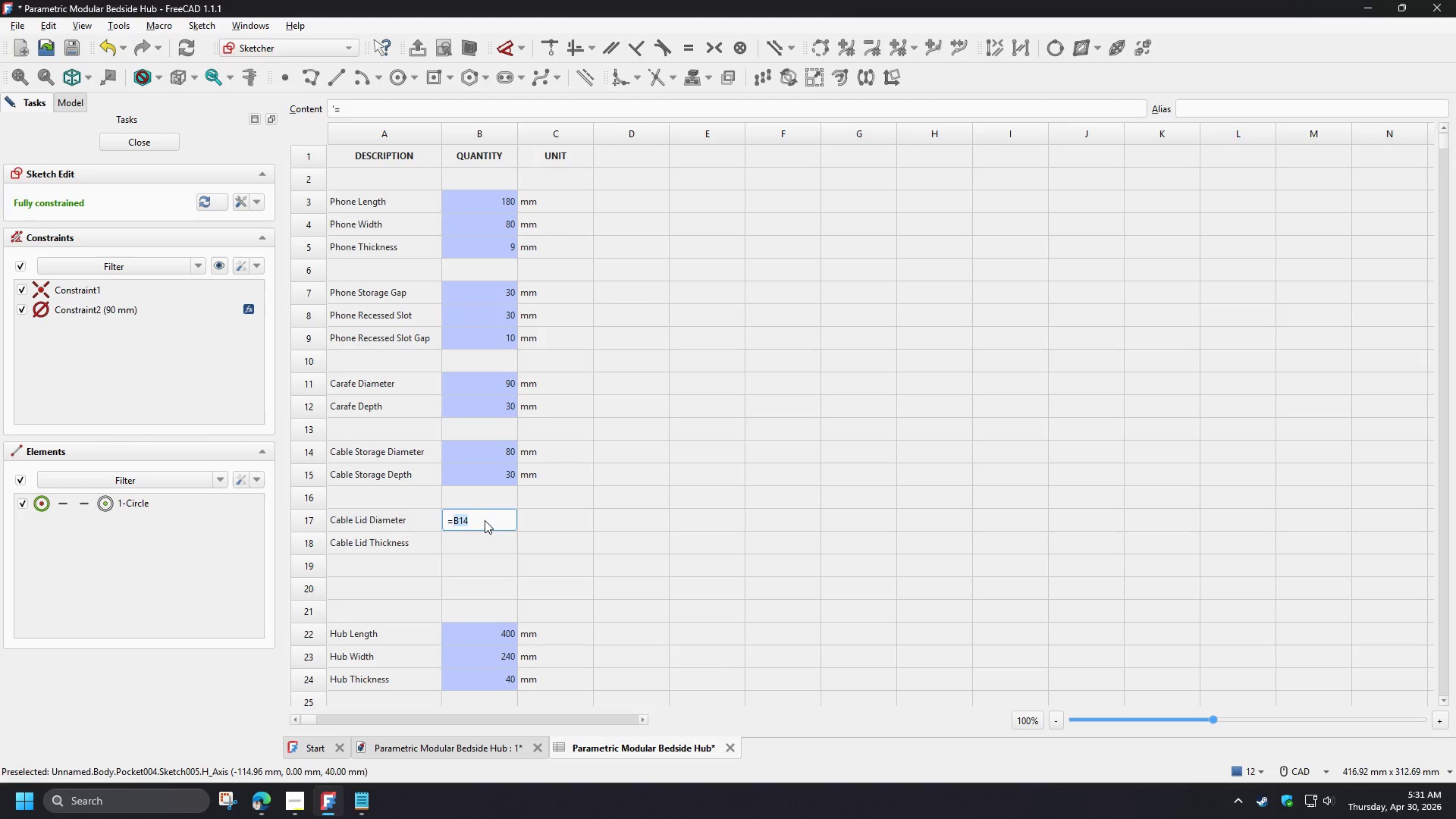 
type(cab)
 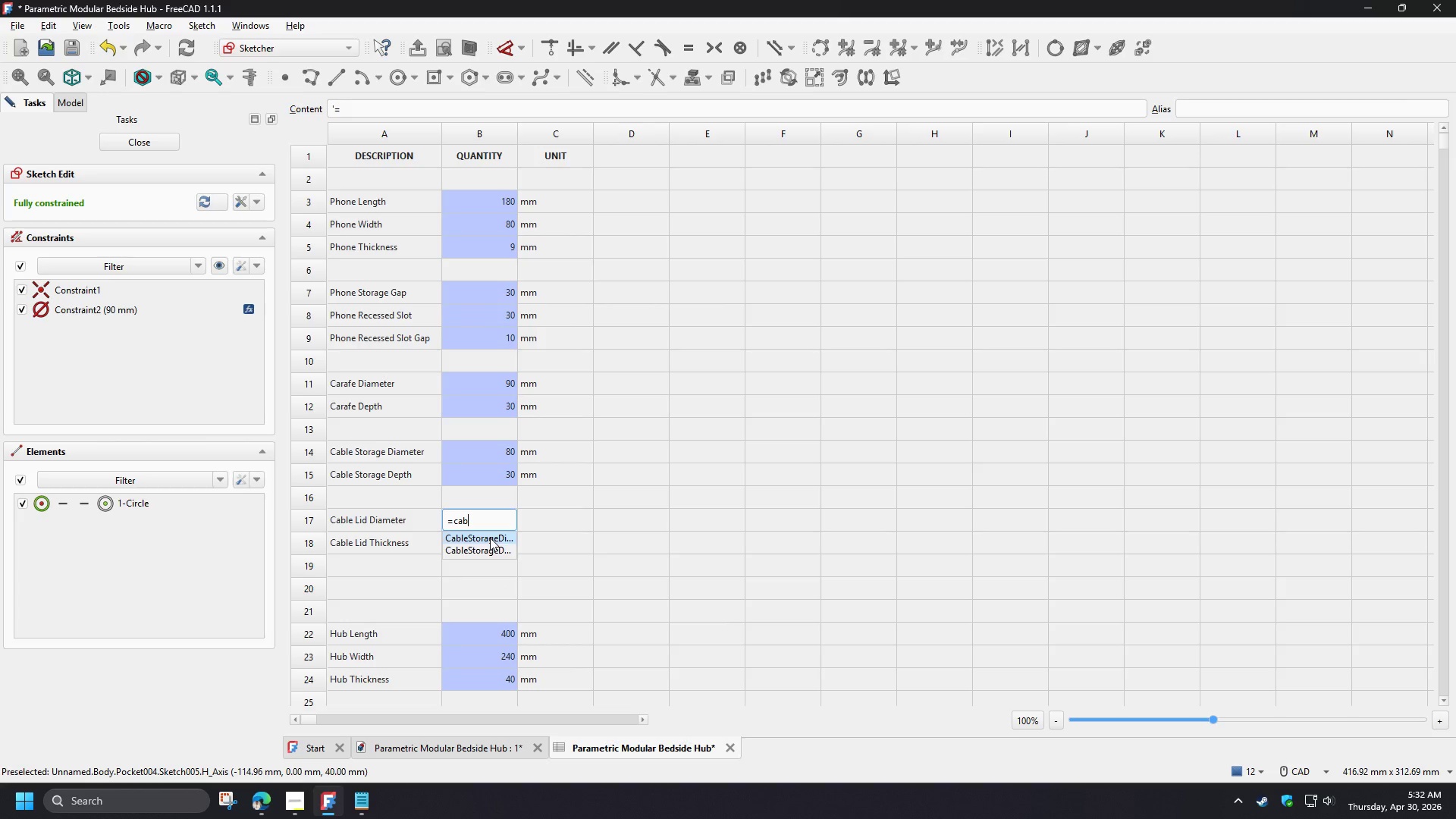 
left_click([490, 538])
 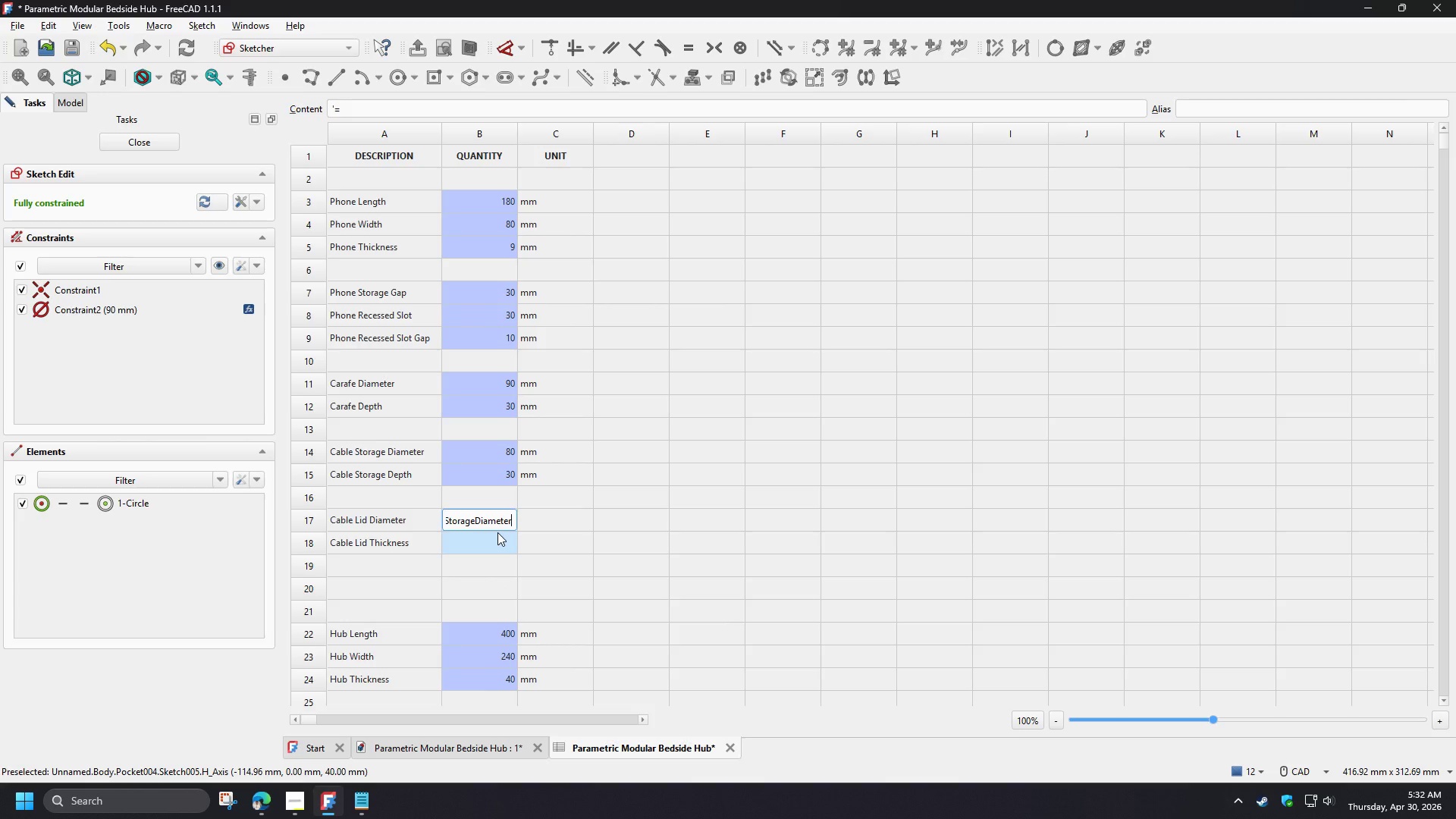 
key(NumpadAdd)
 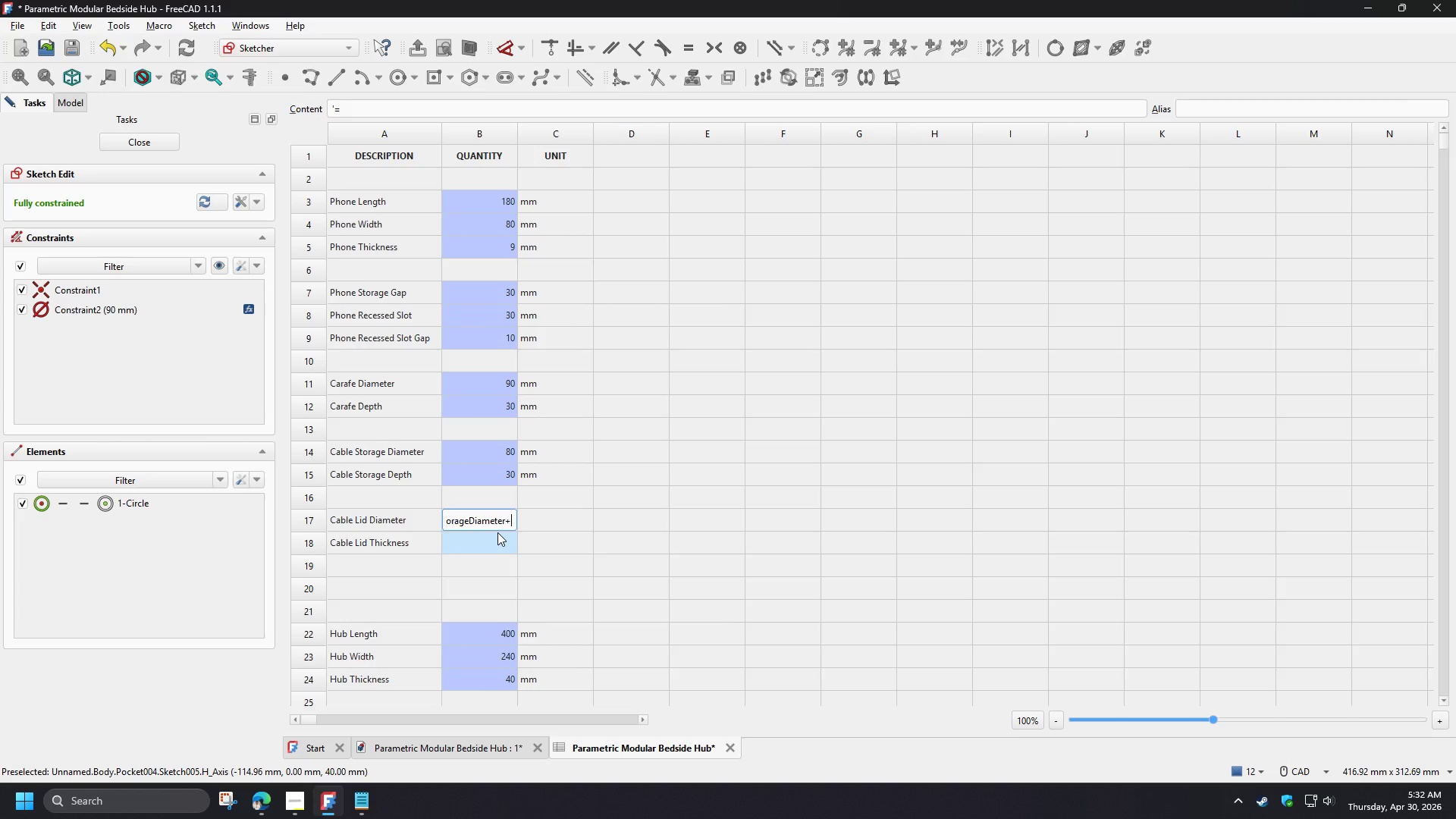 
key(Numpad1)
 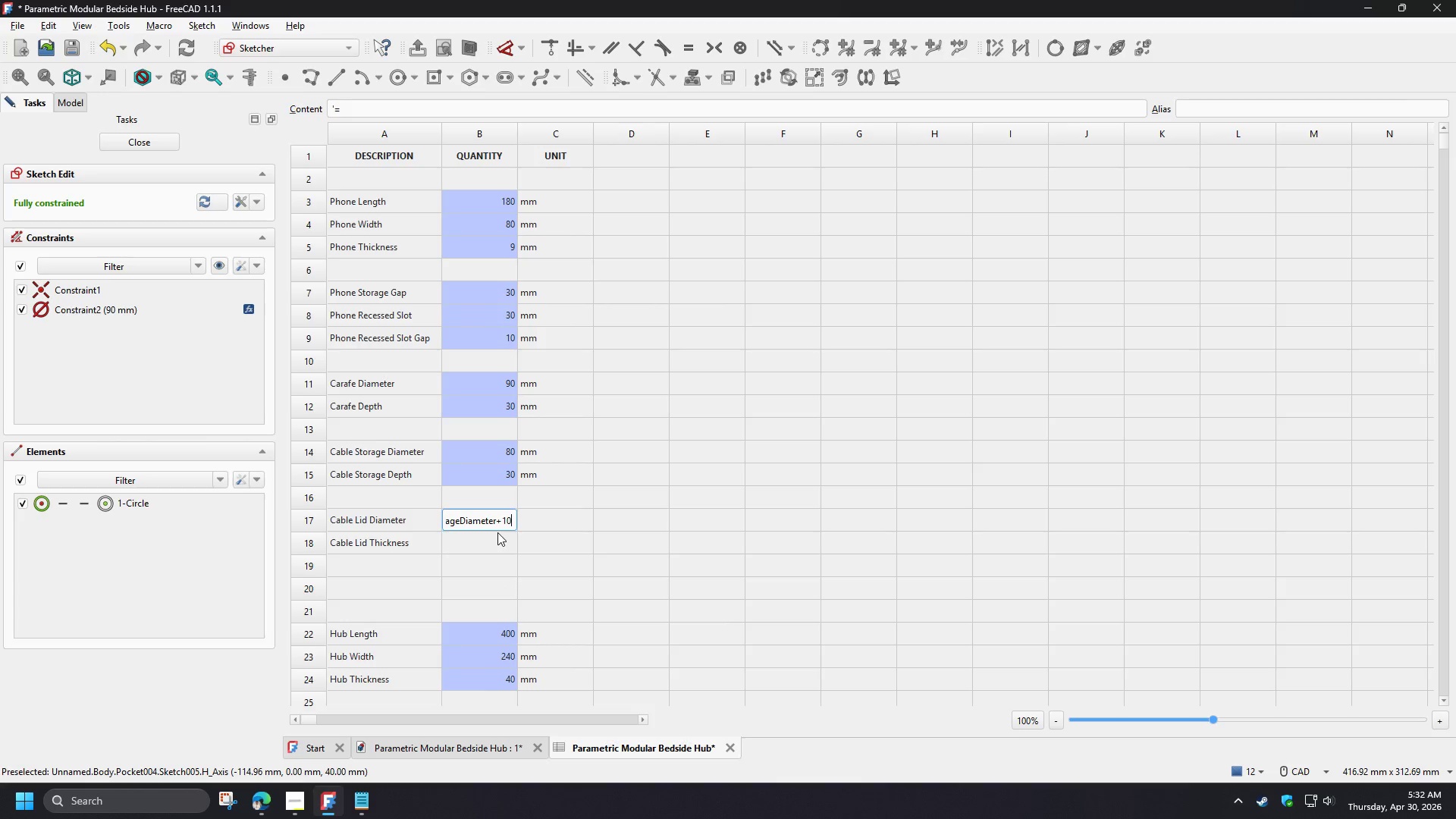 
key(Numpad0)
 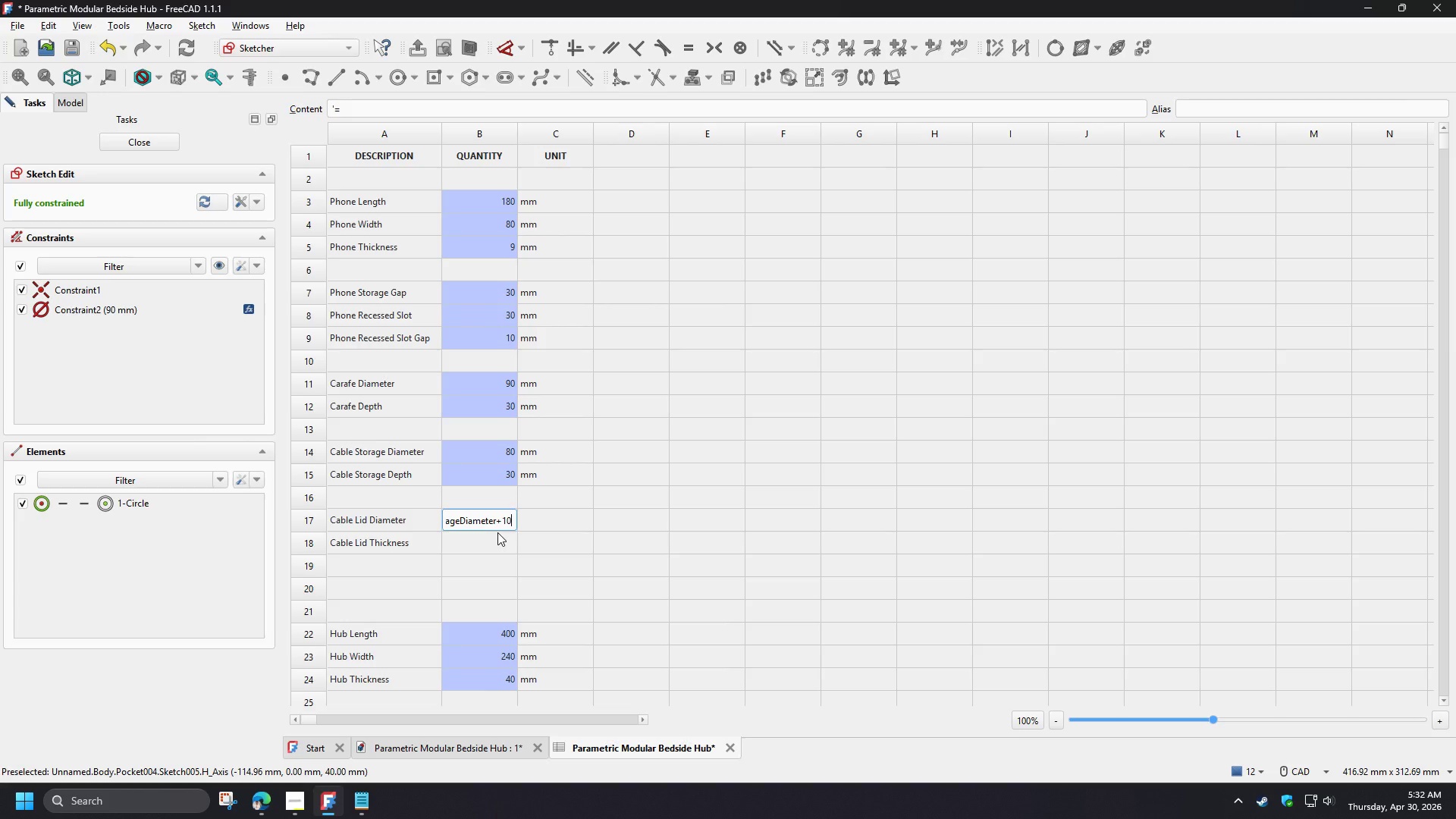 
key(NumpadEnter)
 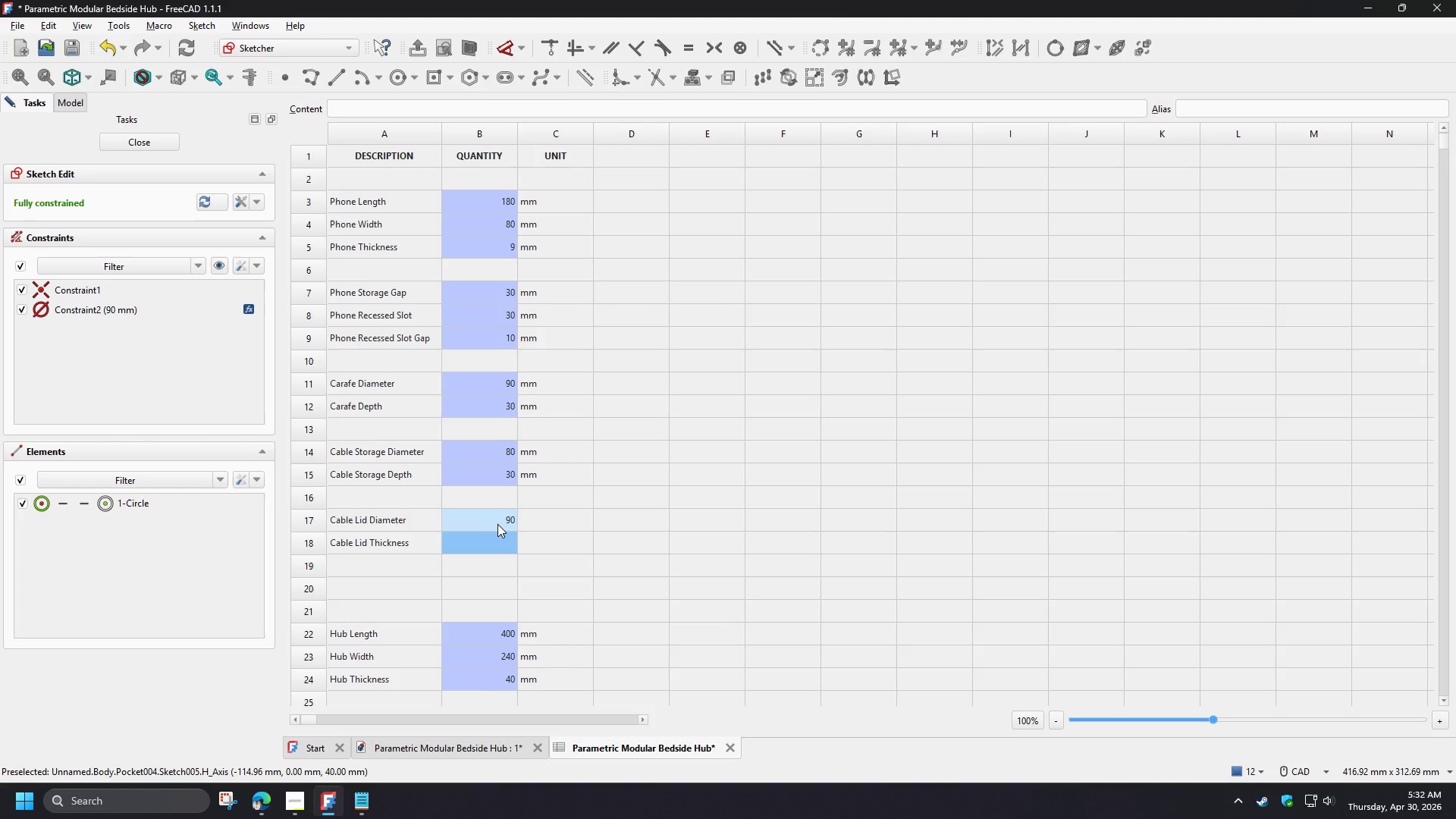 
left_click([497, 524])
 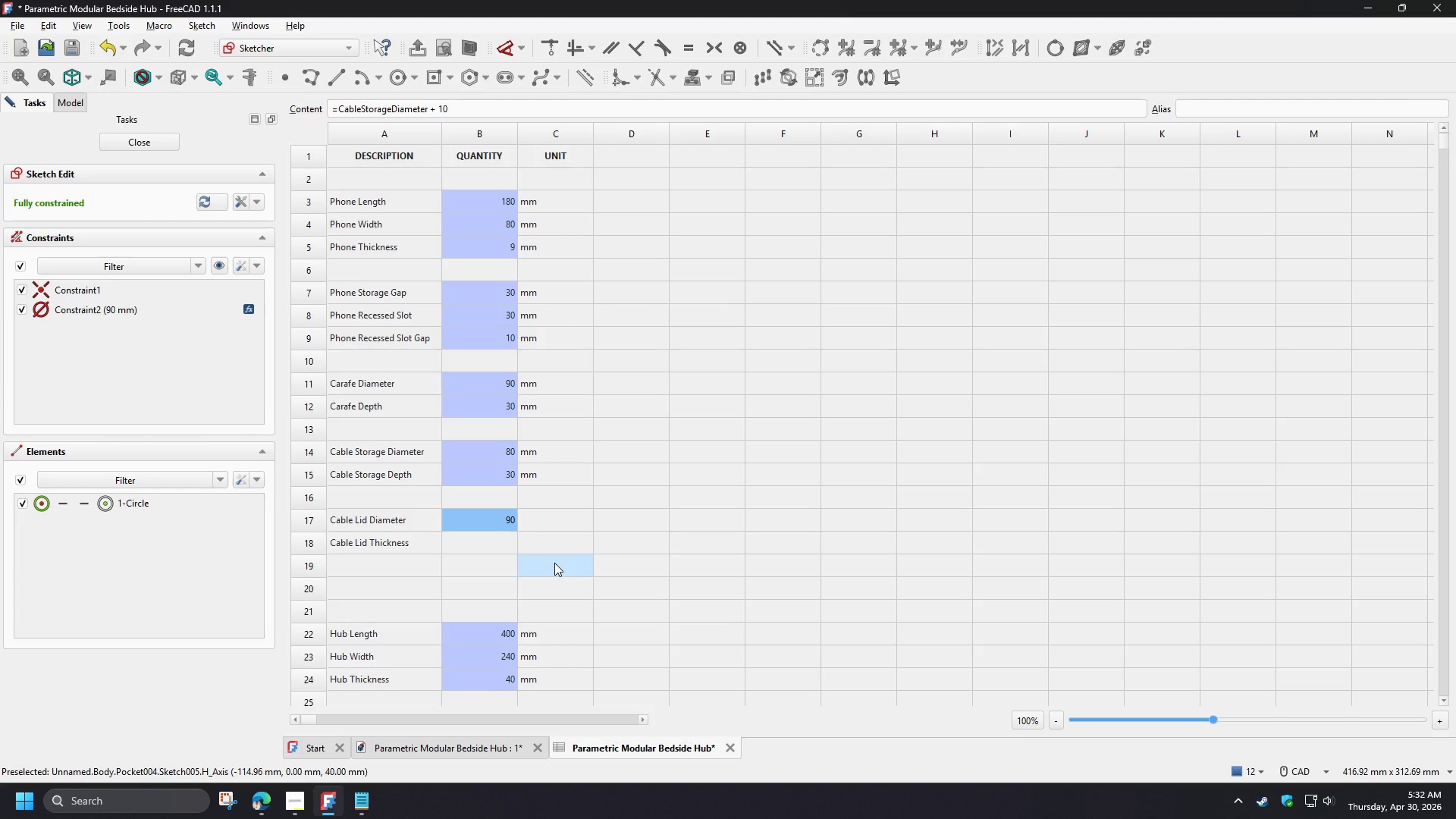 
left_click([380, 519])
 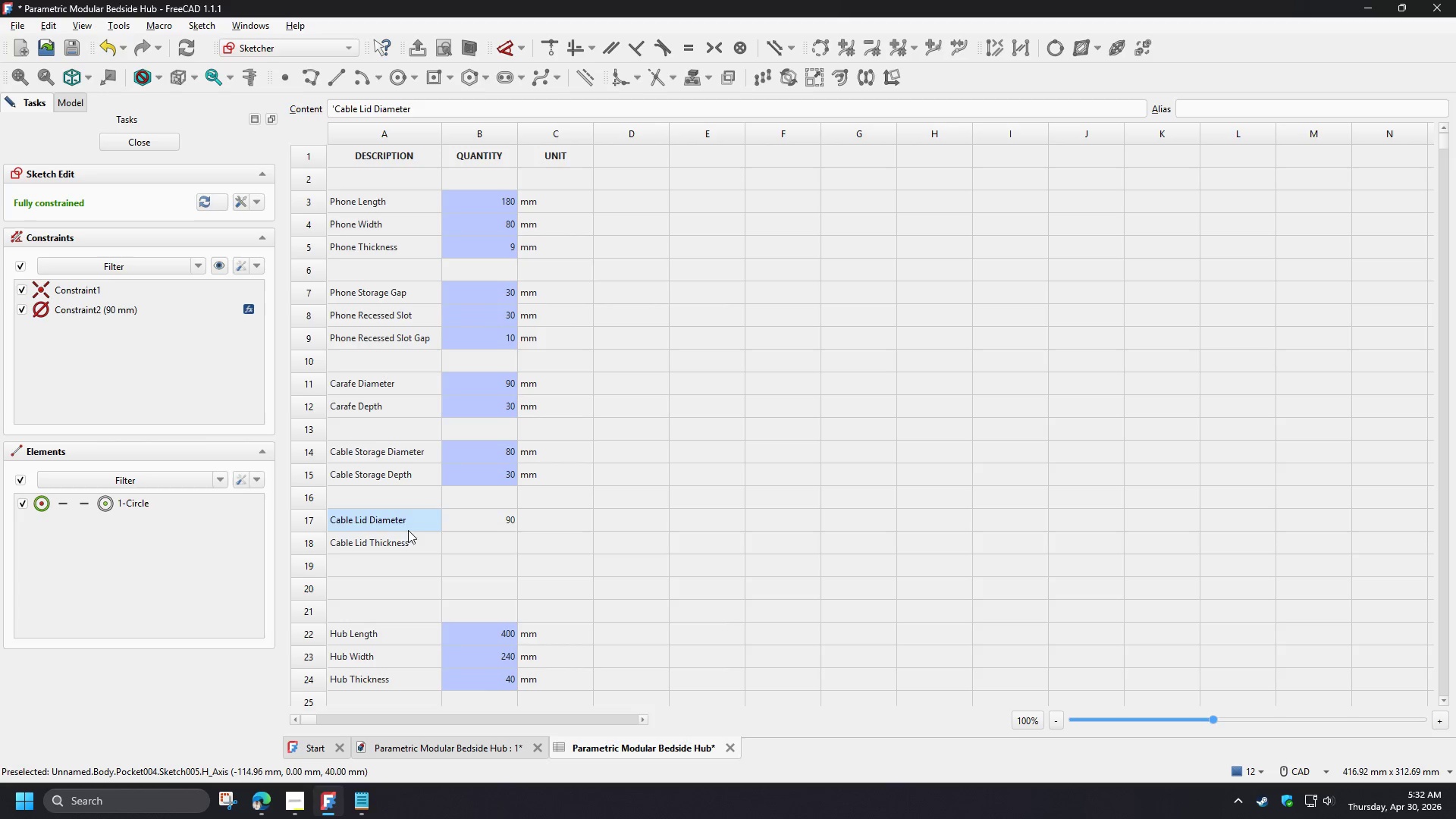 
key(Control+C)
 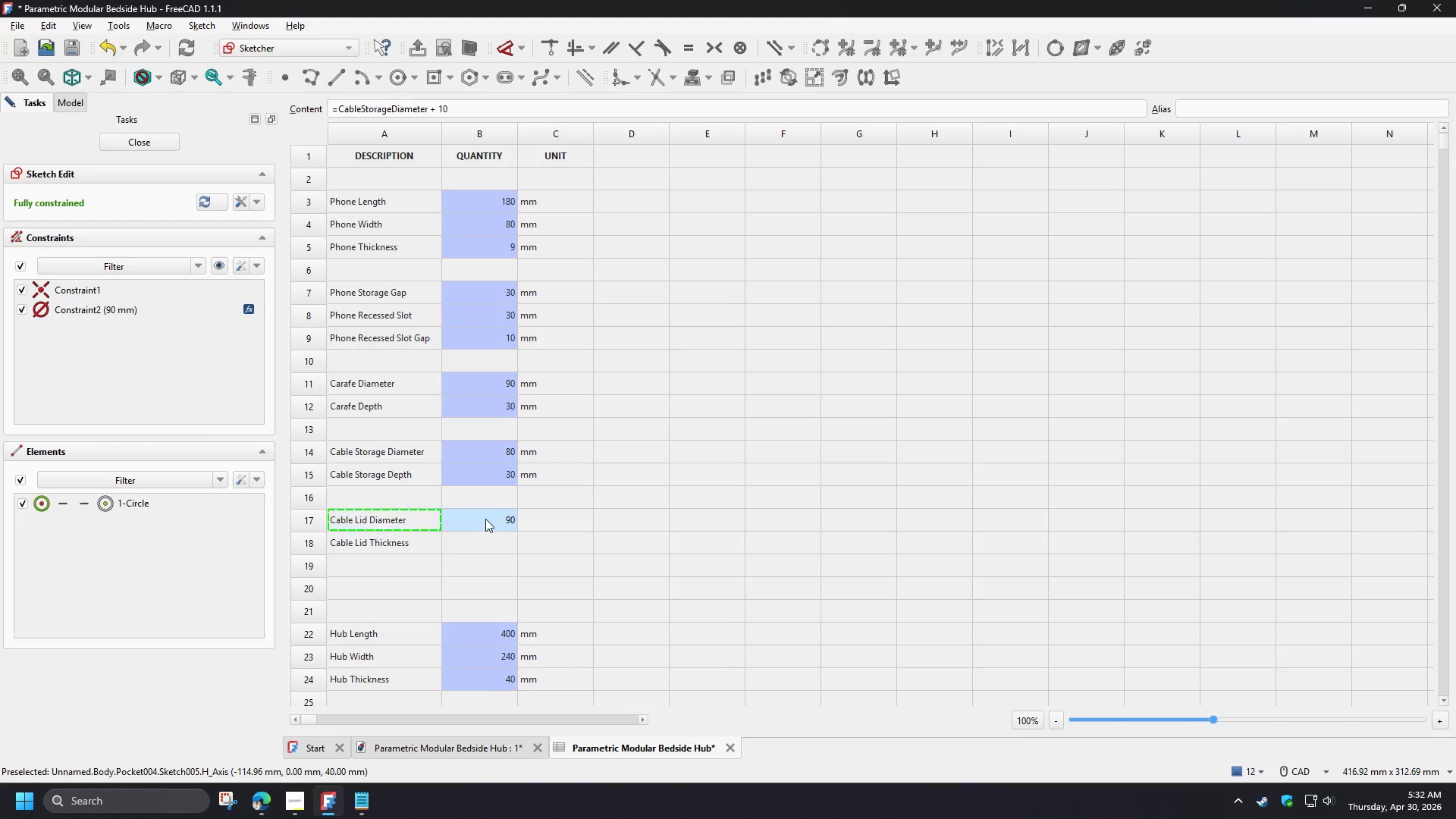 
left_click([485, 519])
 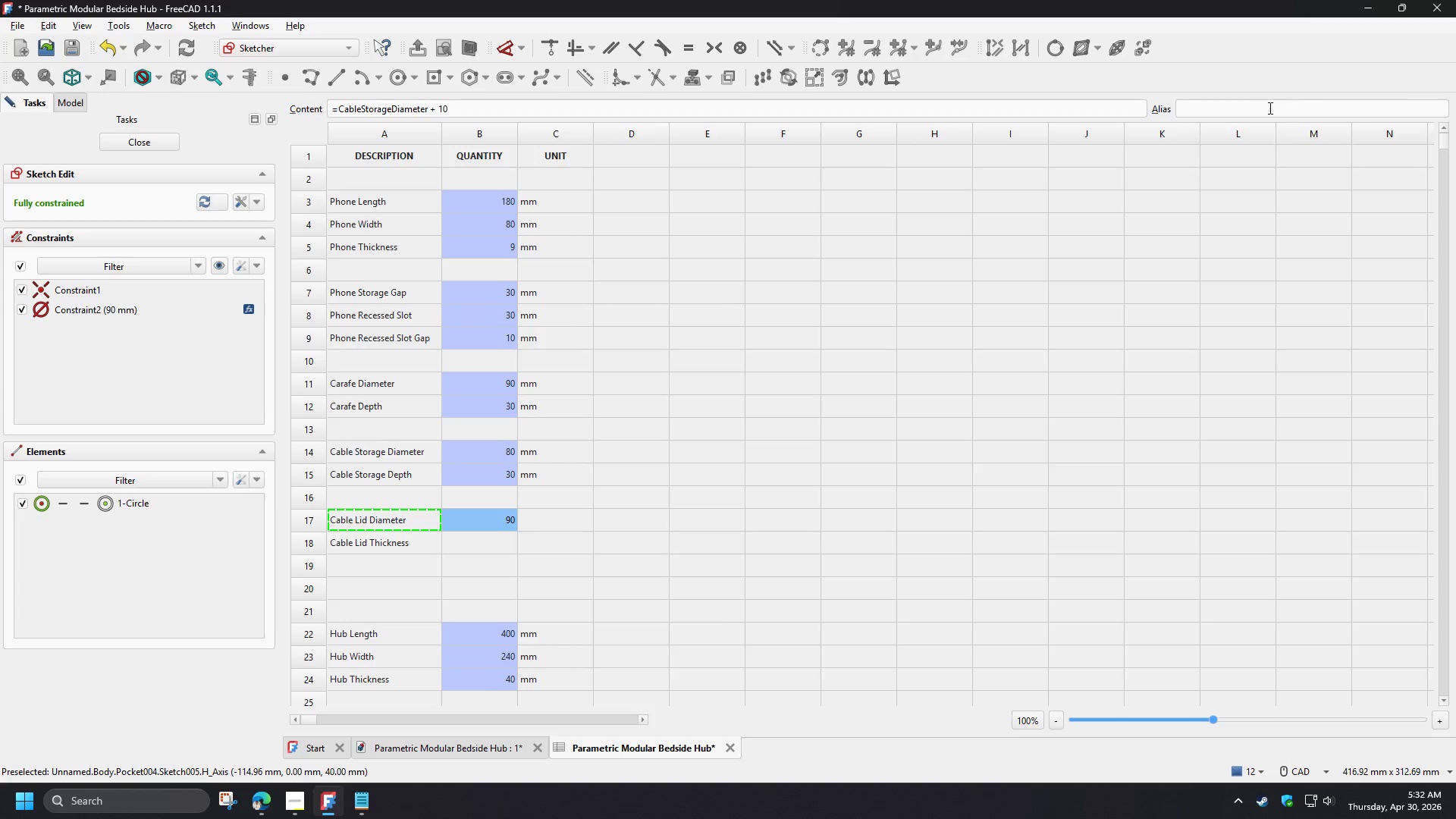 
left_click([1249, 107])
 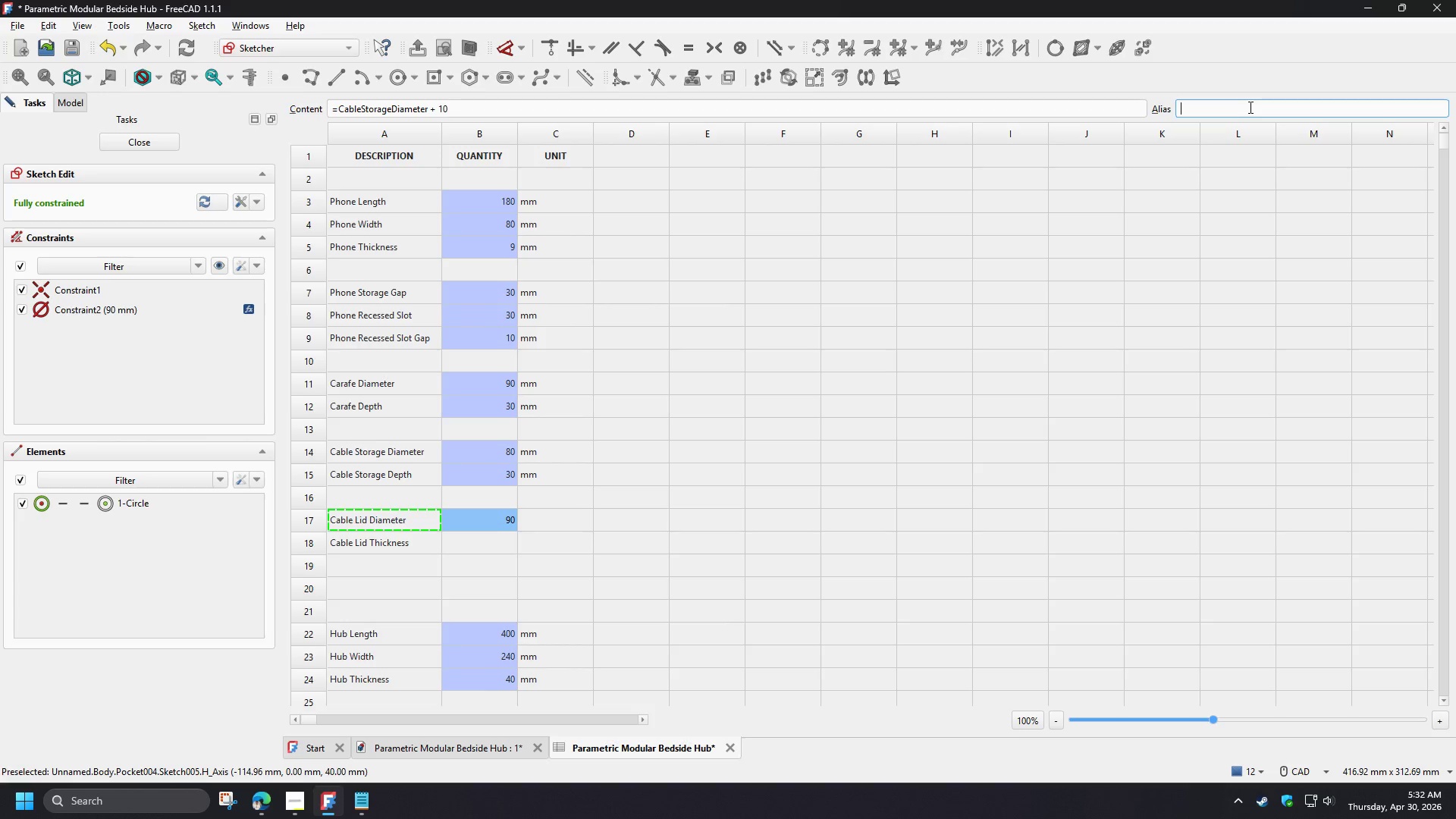 
key(Control+V)
 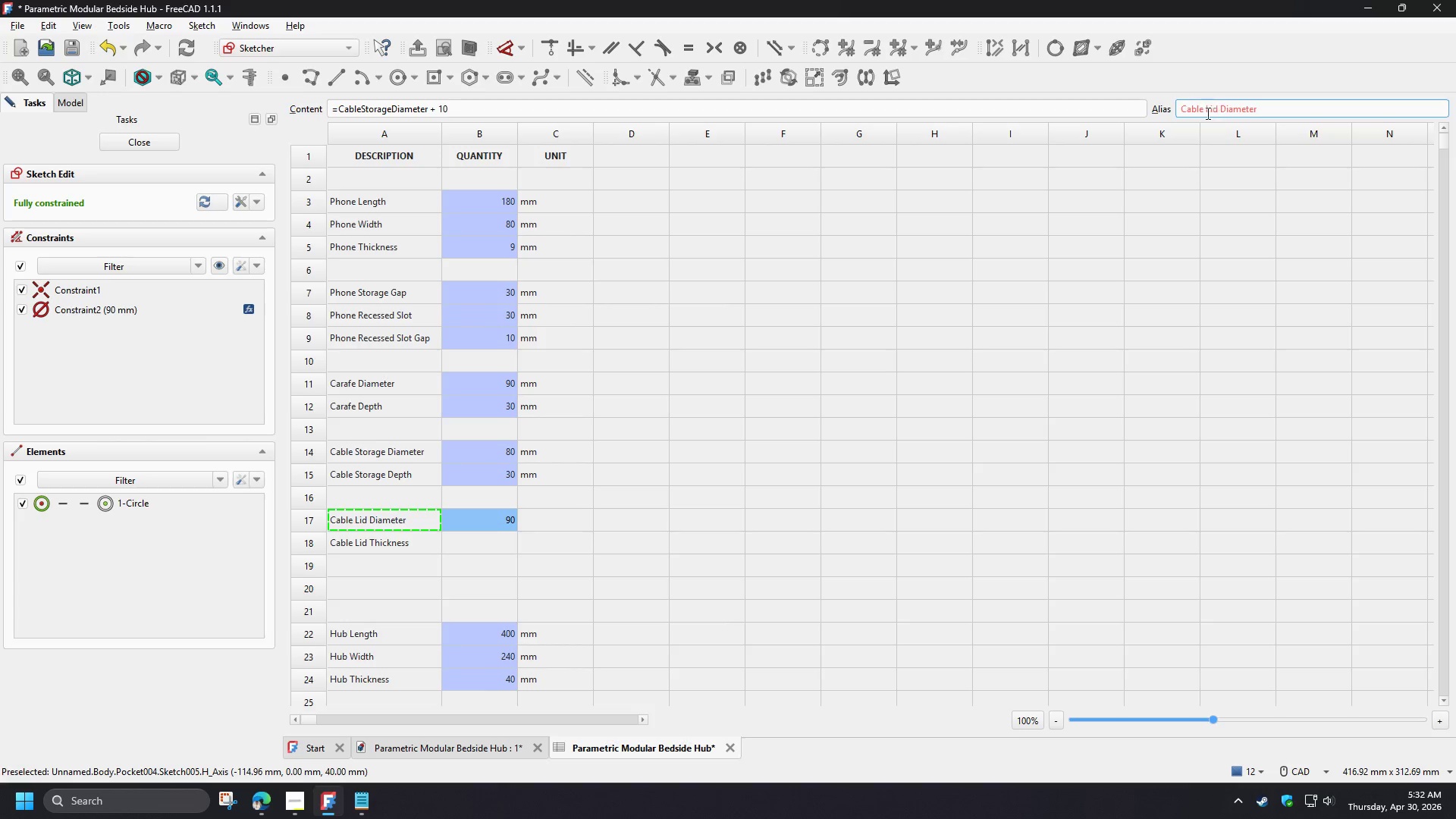 
left_click([1206, 113])
 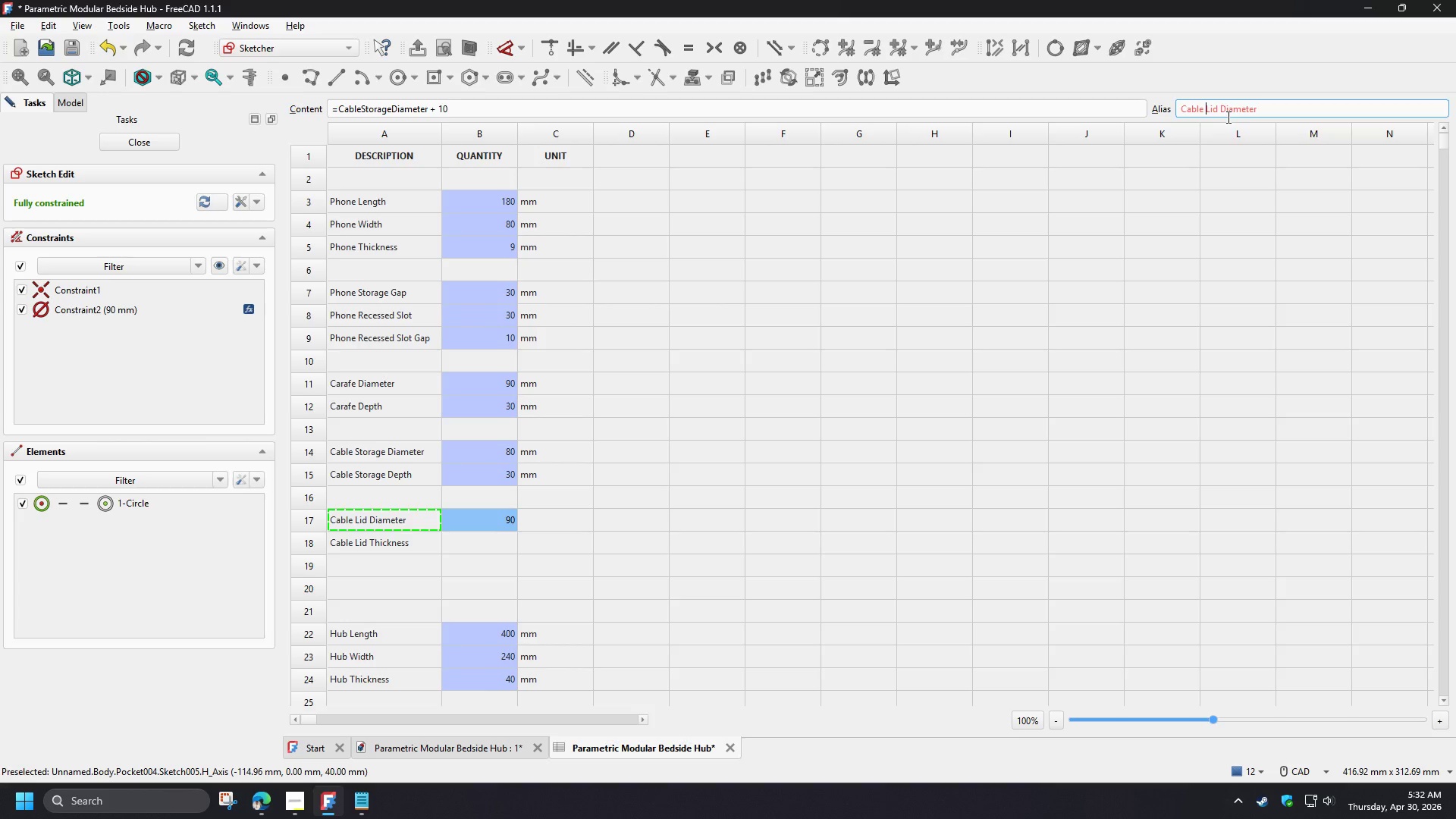 
key(Backspace)
 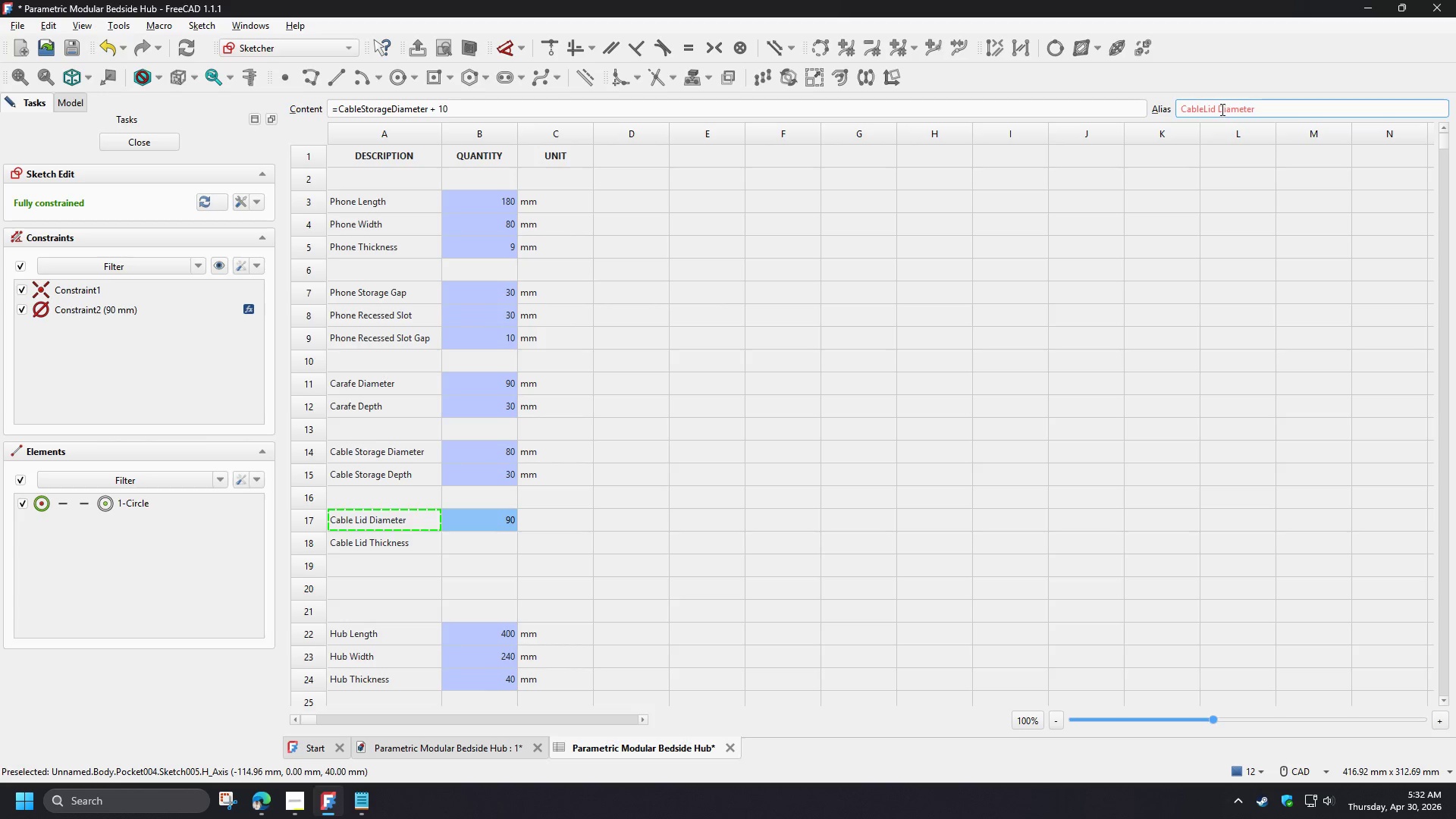 
left_click([1218, 108])
 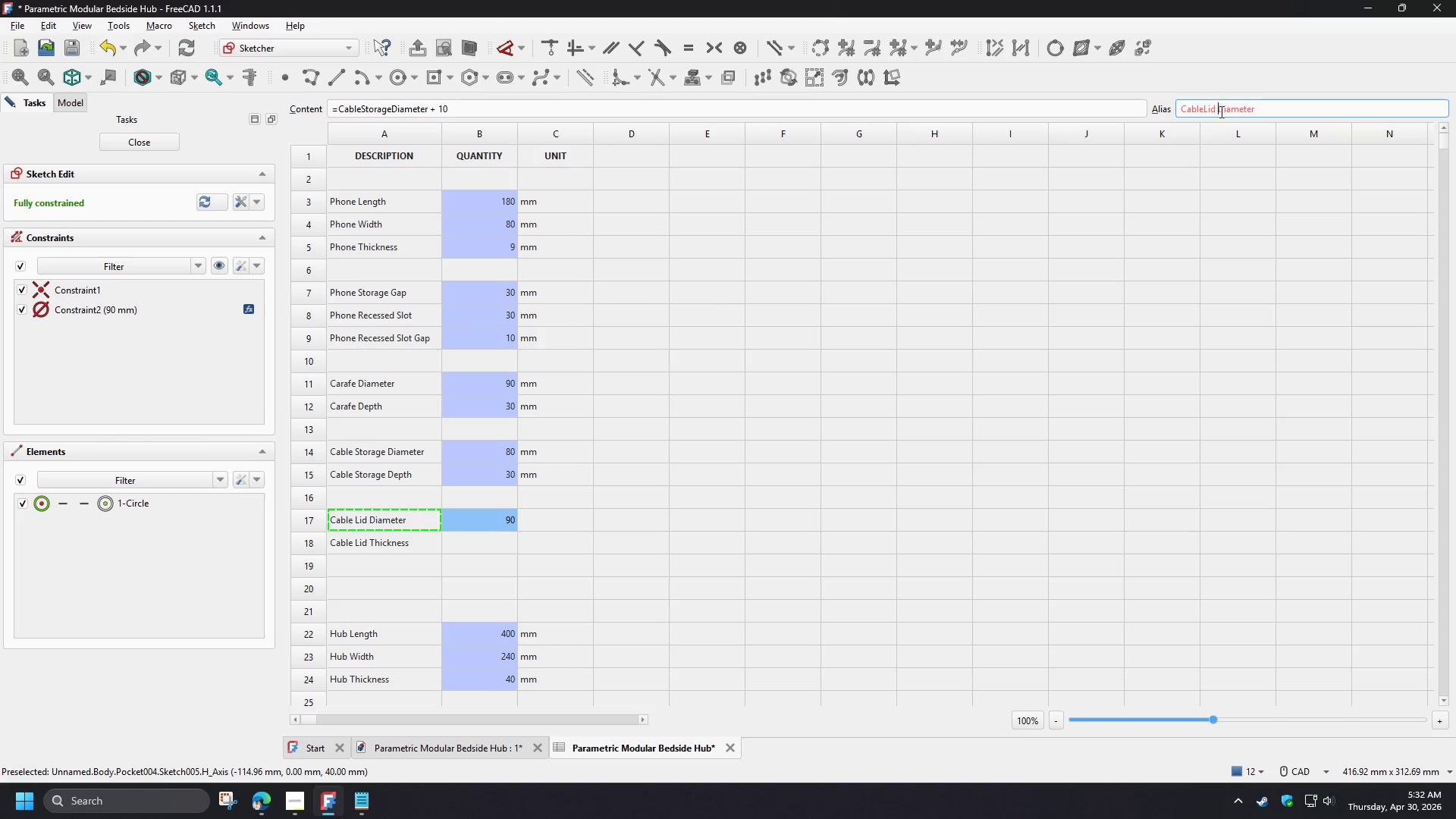 
key(Backspace)
 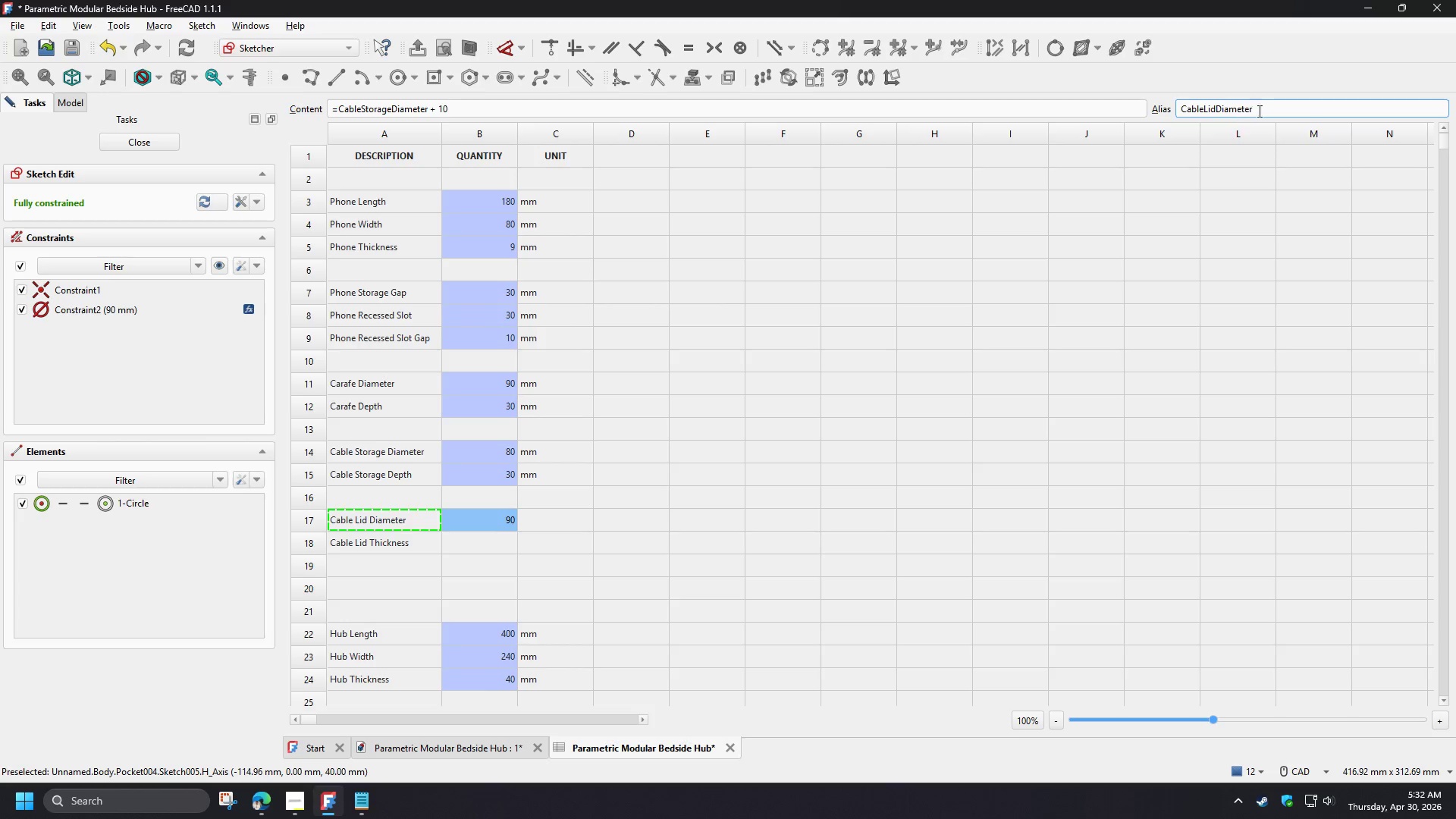 
left_click([1267, 107])
 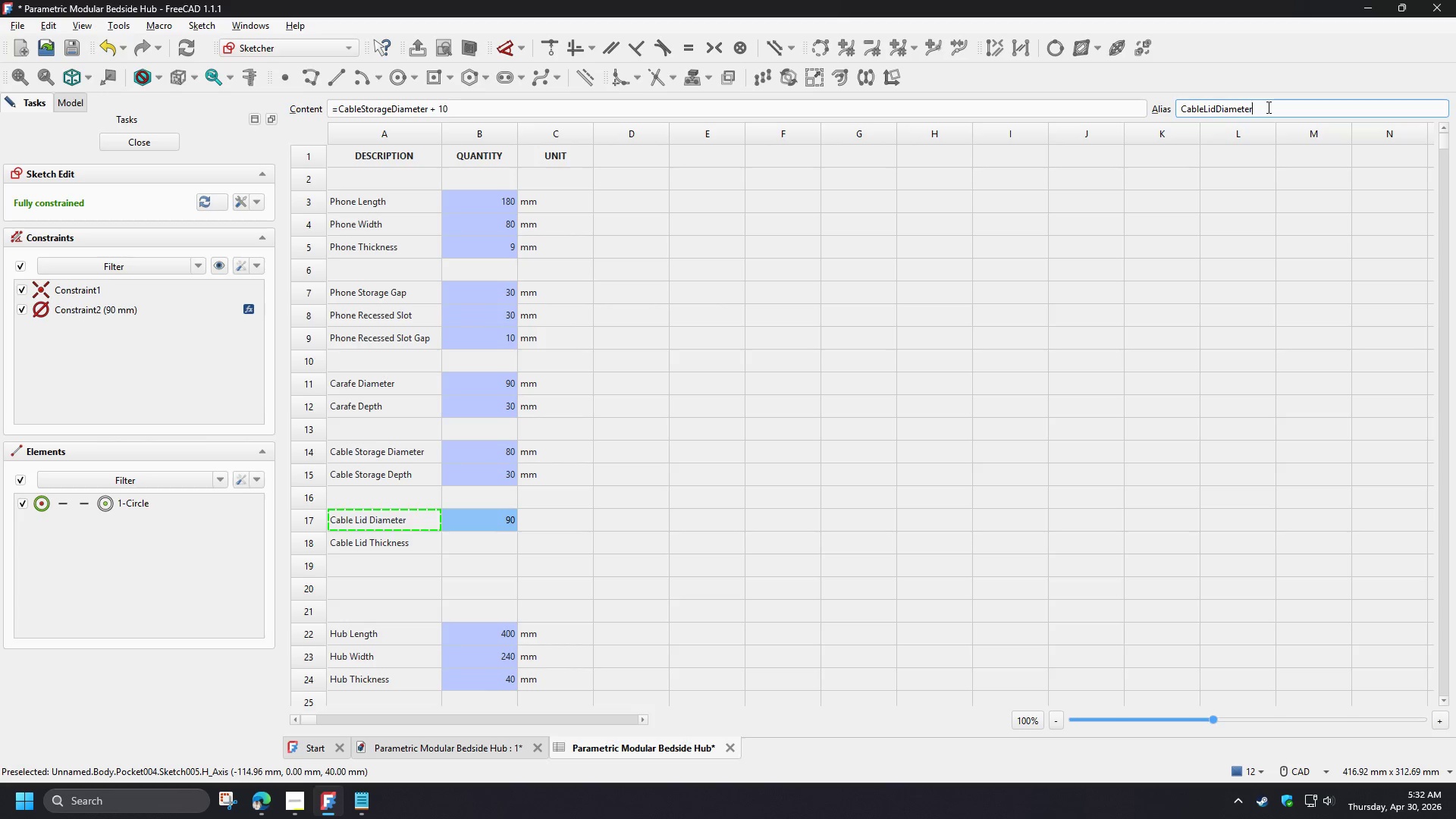 
wait(8.67)
 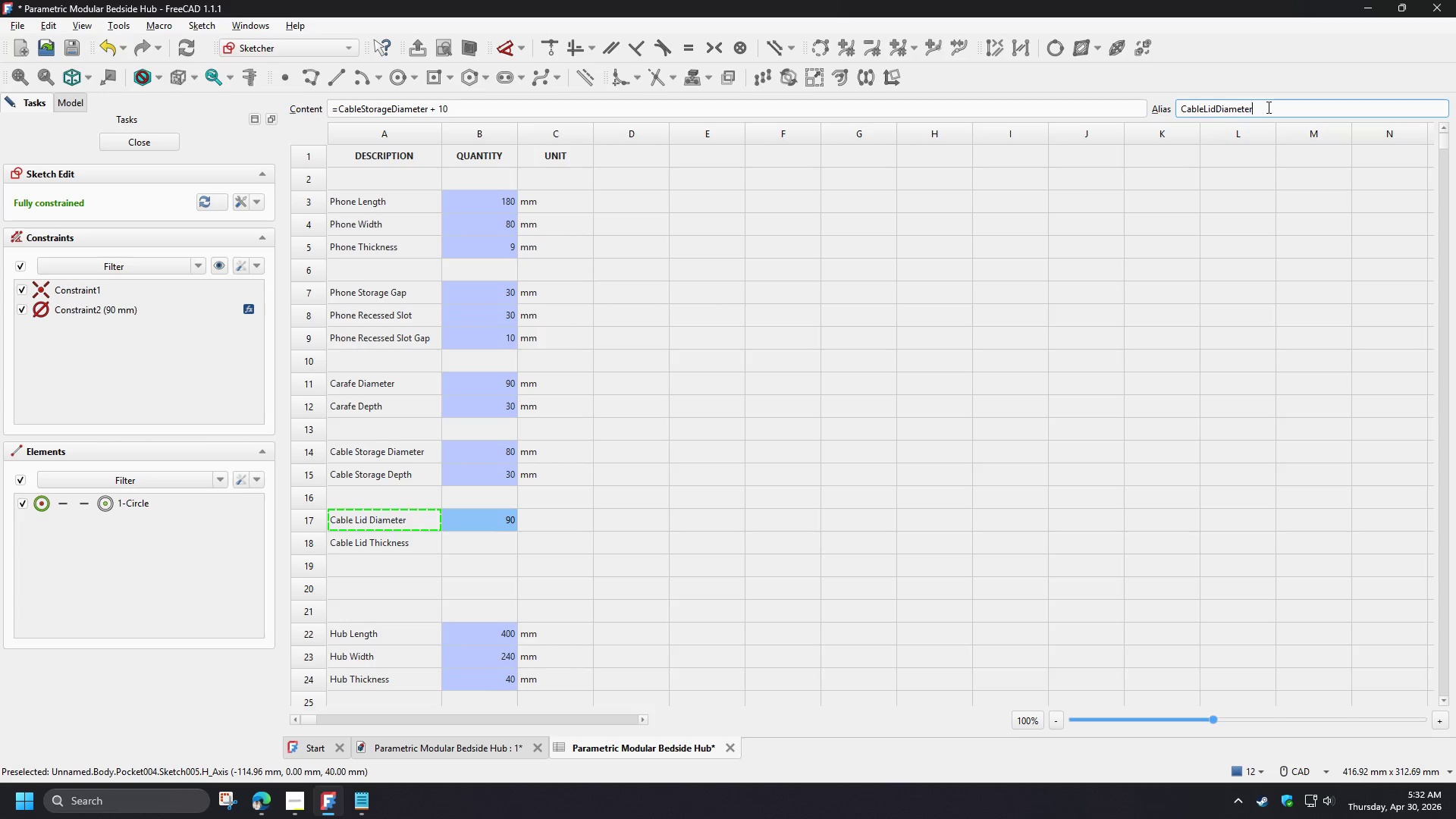 
key(NumpadEnter)
 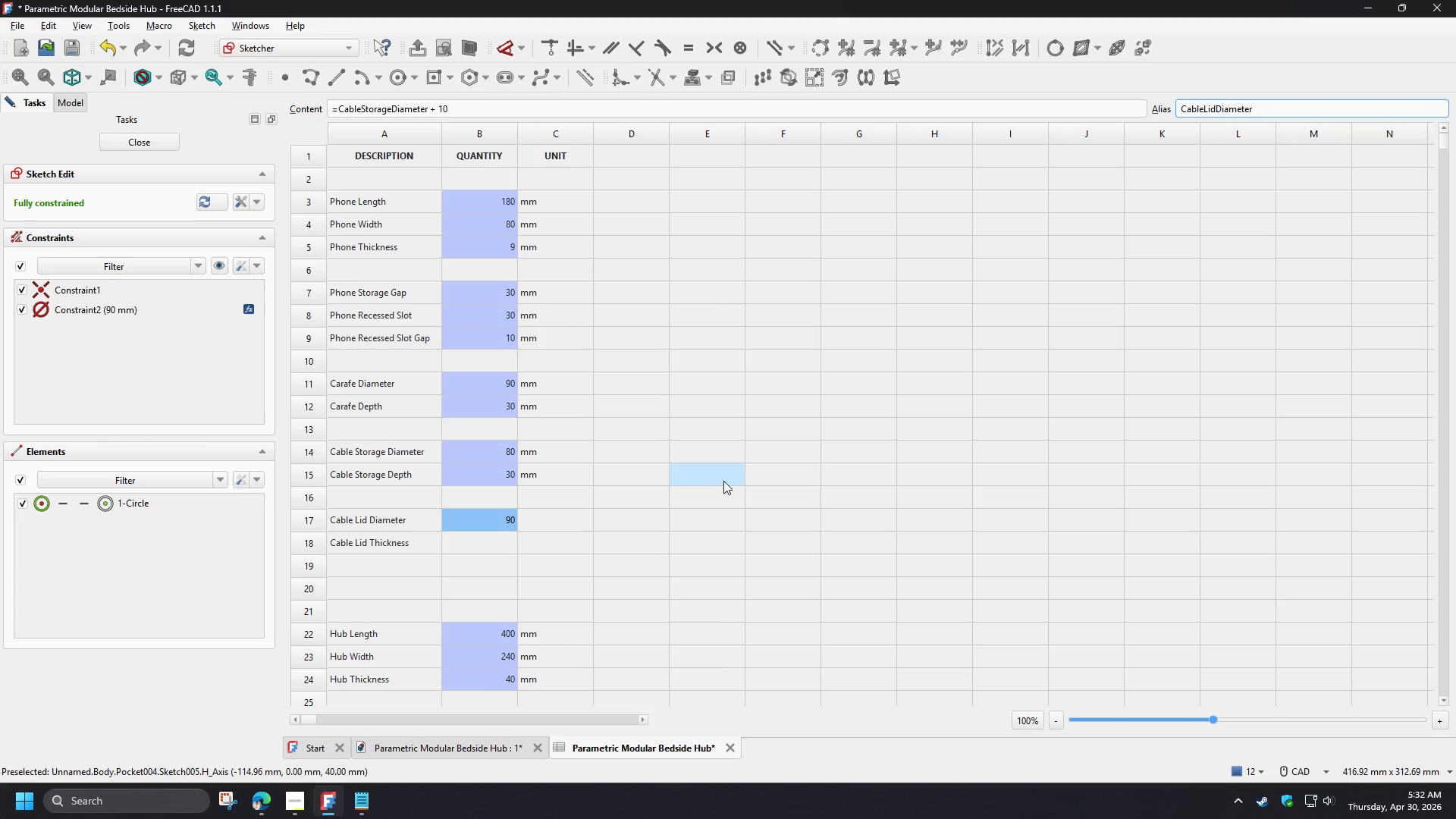 
left_click([635, 554])
 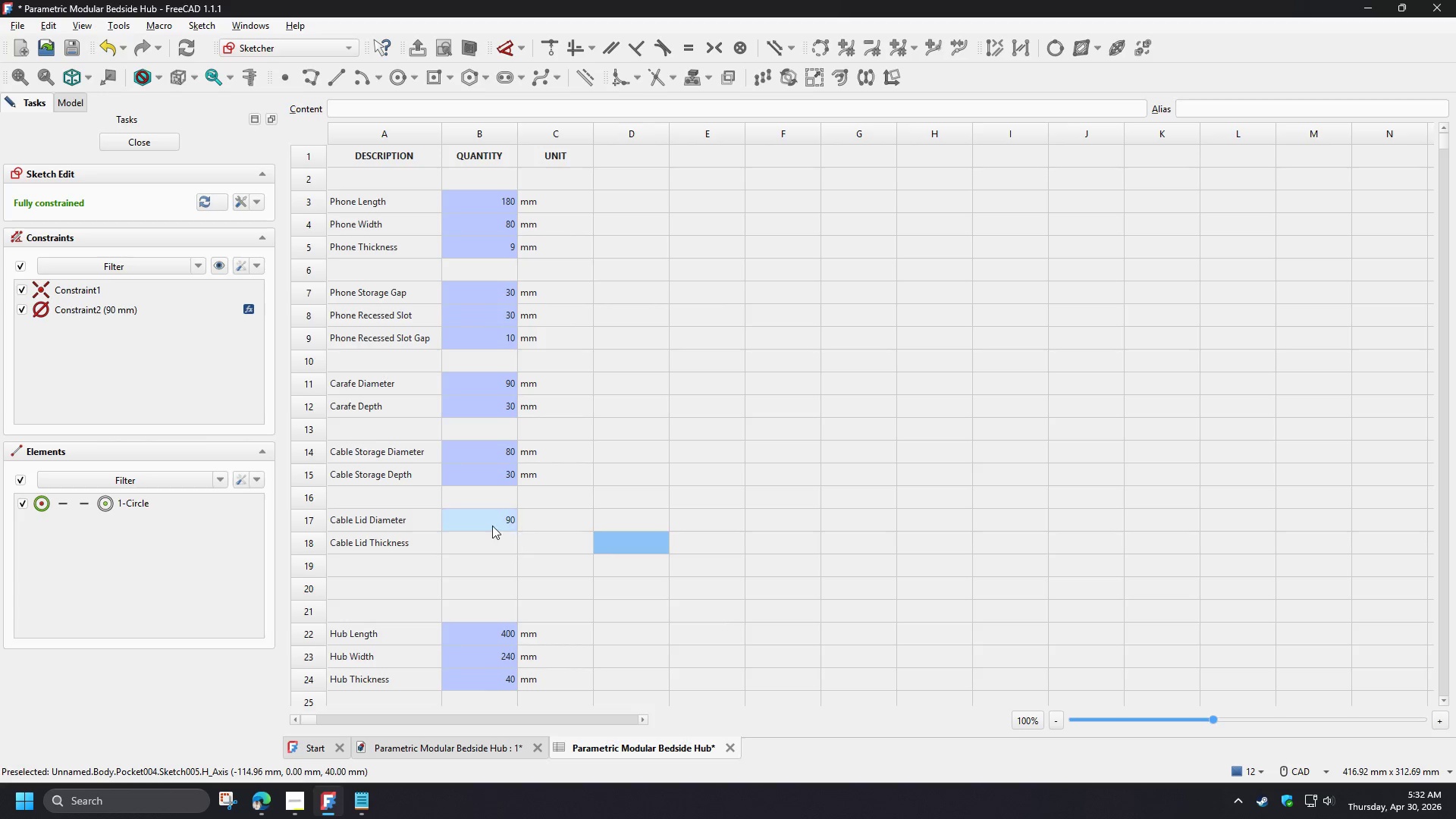 
left_click([491, 525])
 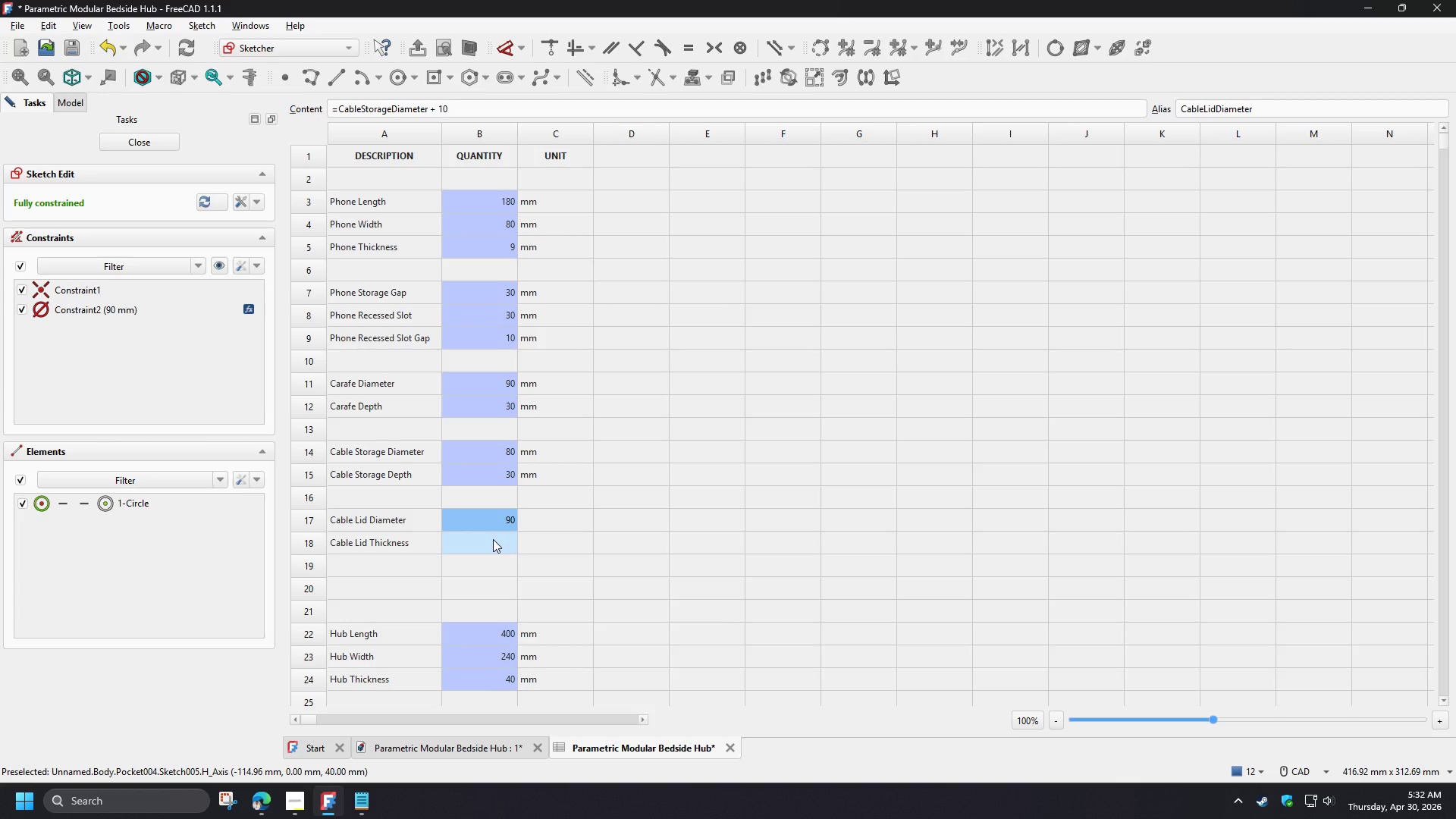 
double_click([492, 521])
 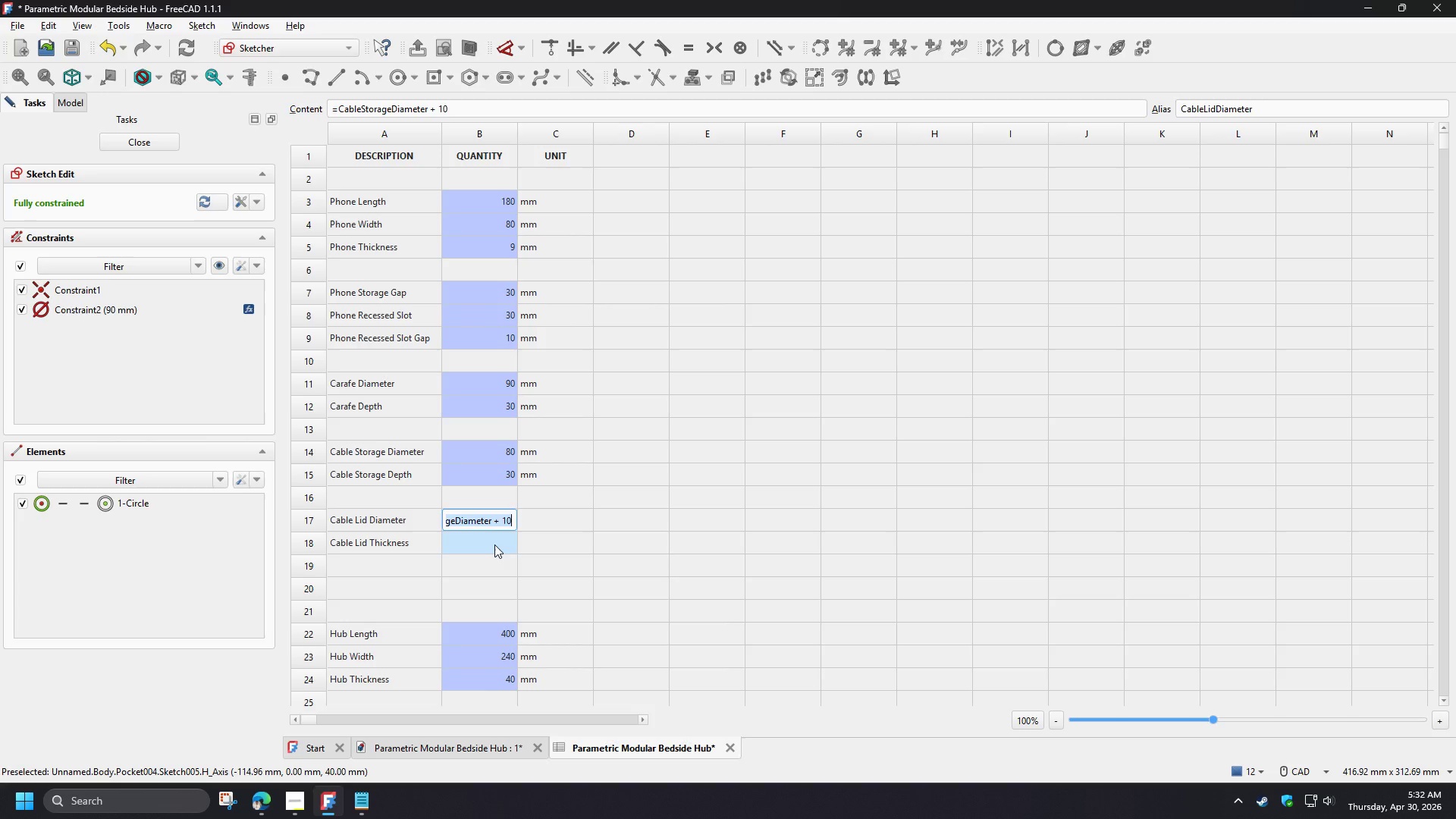 
left_click([494, 544])
 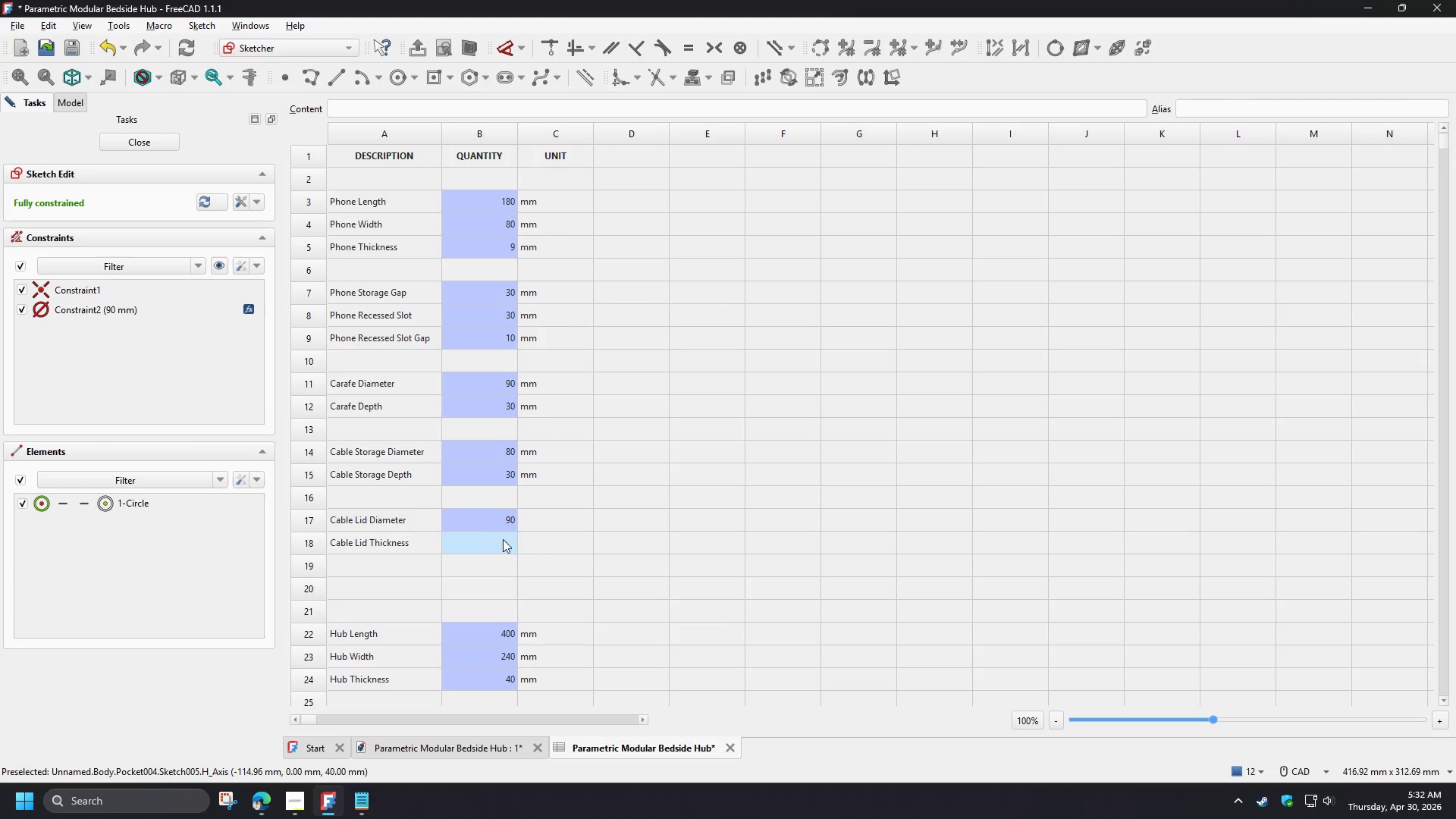 
left_click([535, 481])
 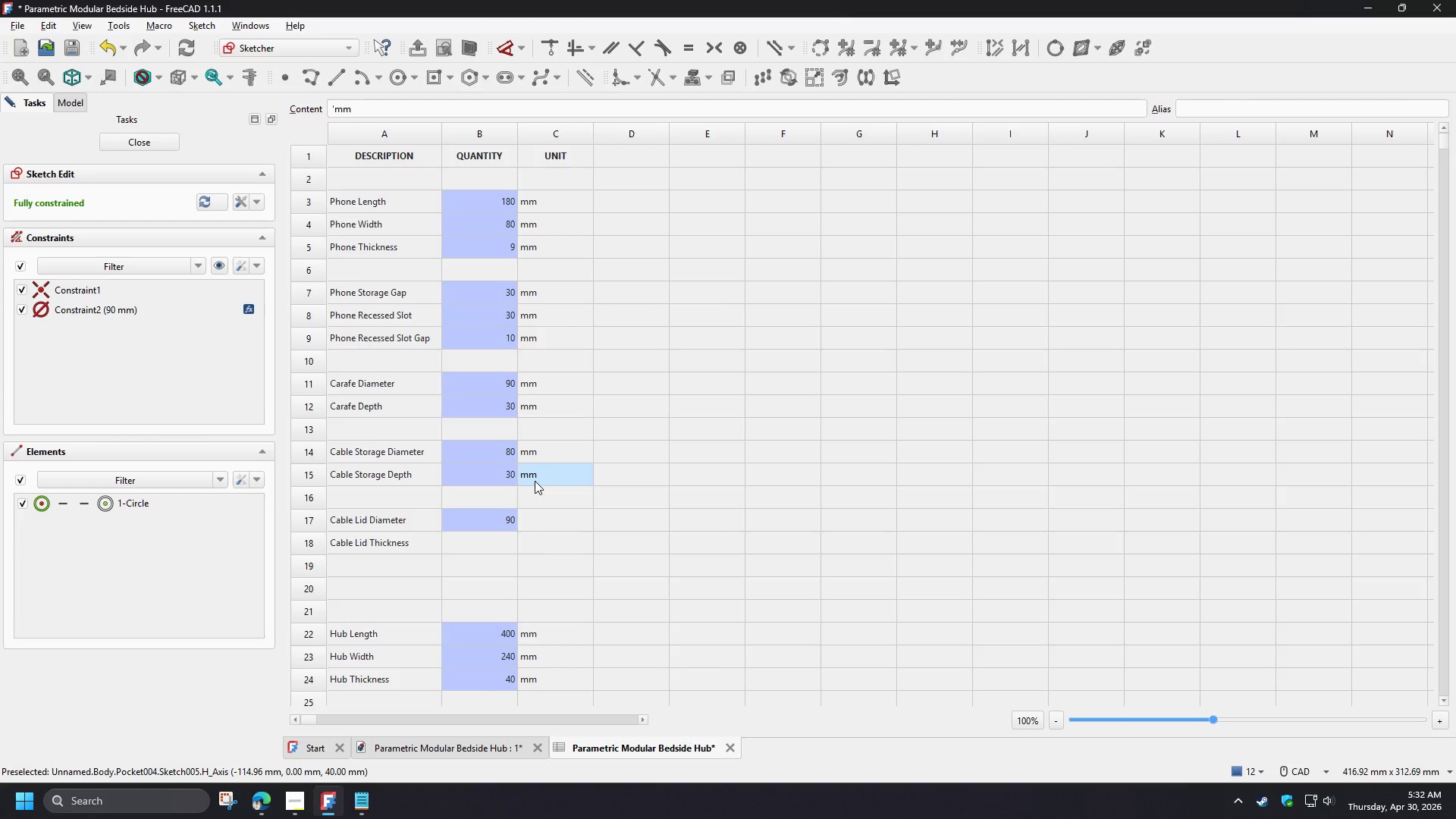 
key(Control+C)
 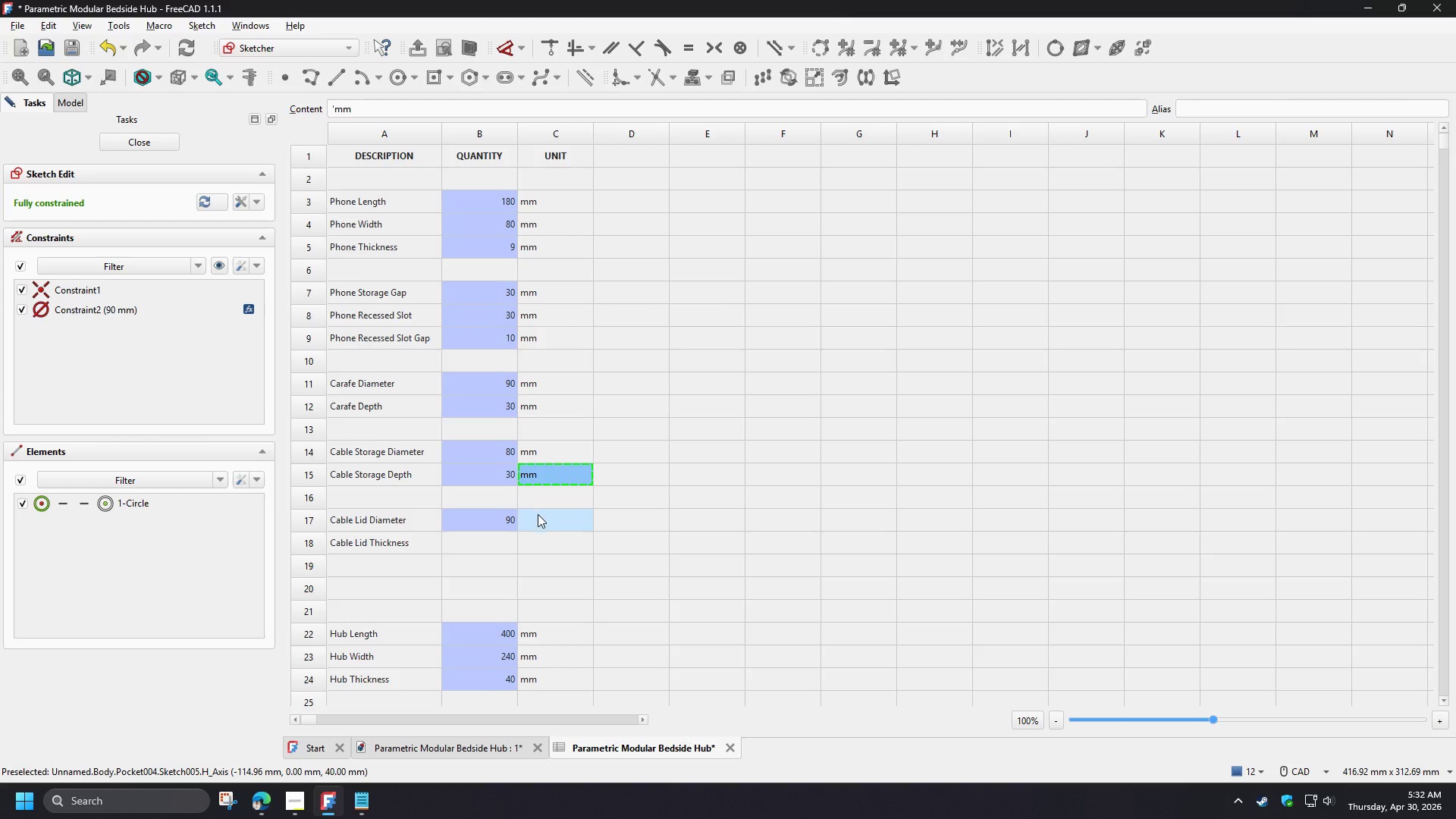 
left_click([538, 514])
 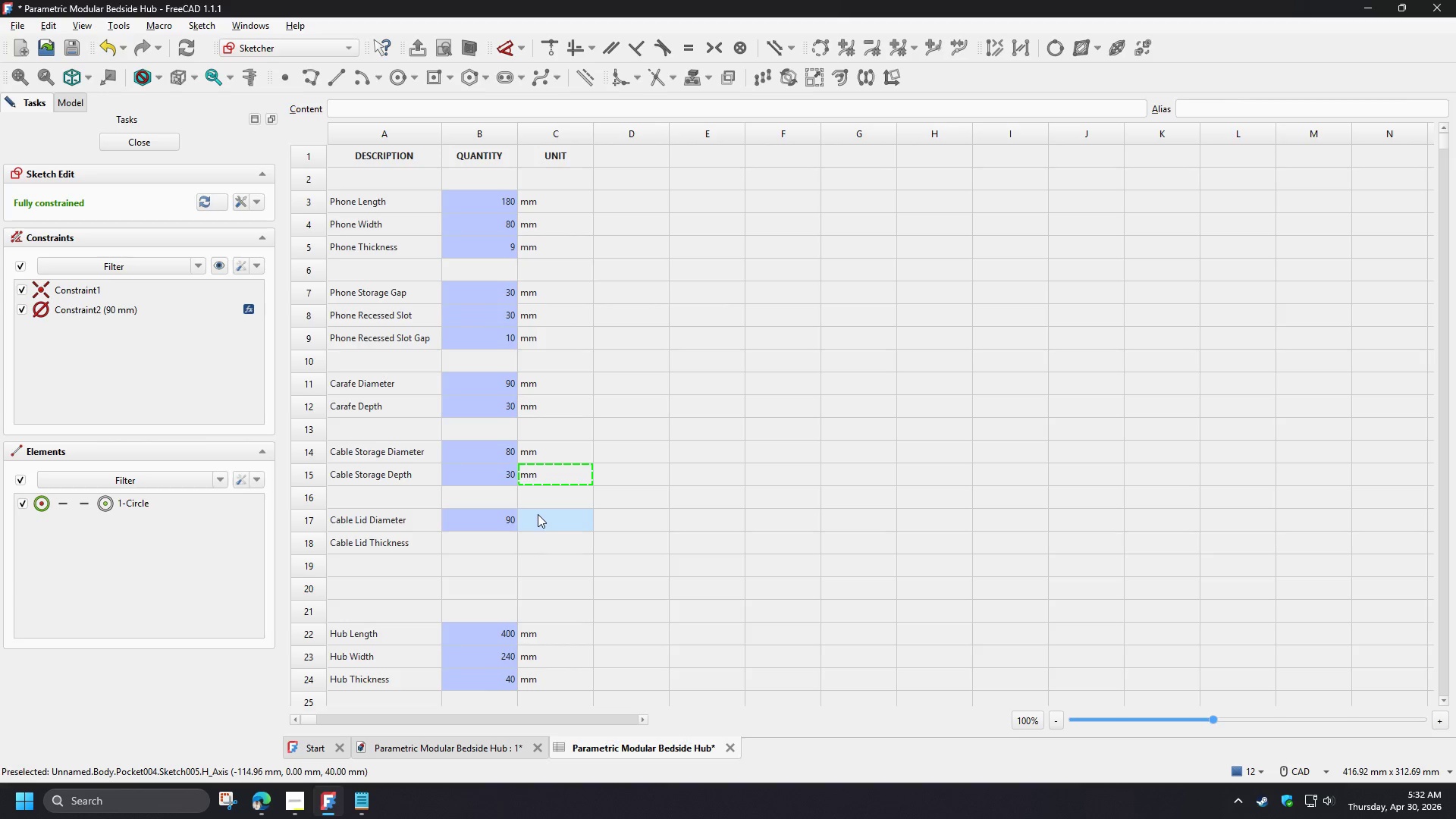 
key(Control+ControlLeft)
 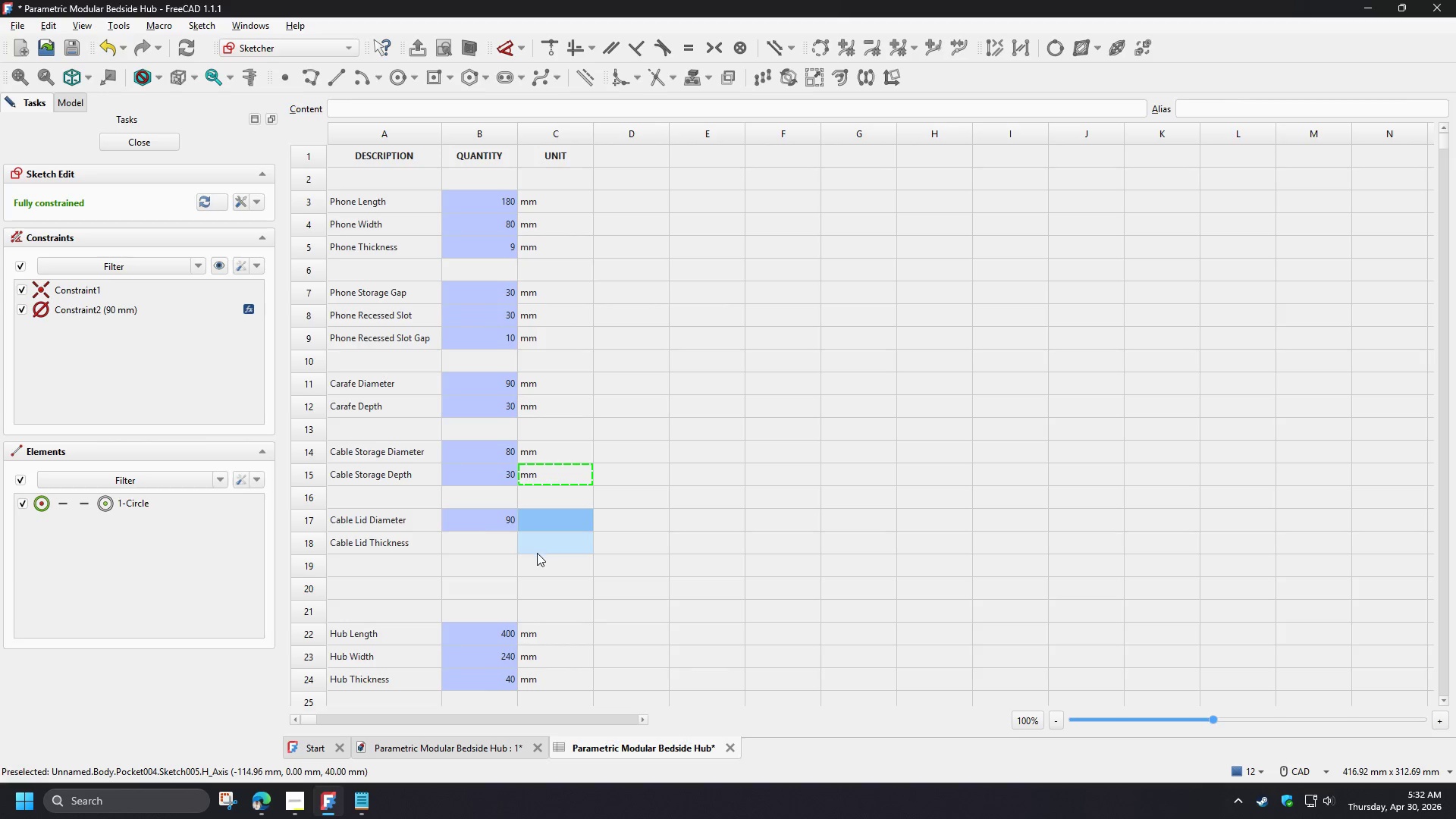 
key(Control+V)
 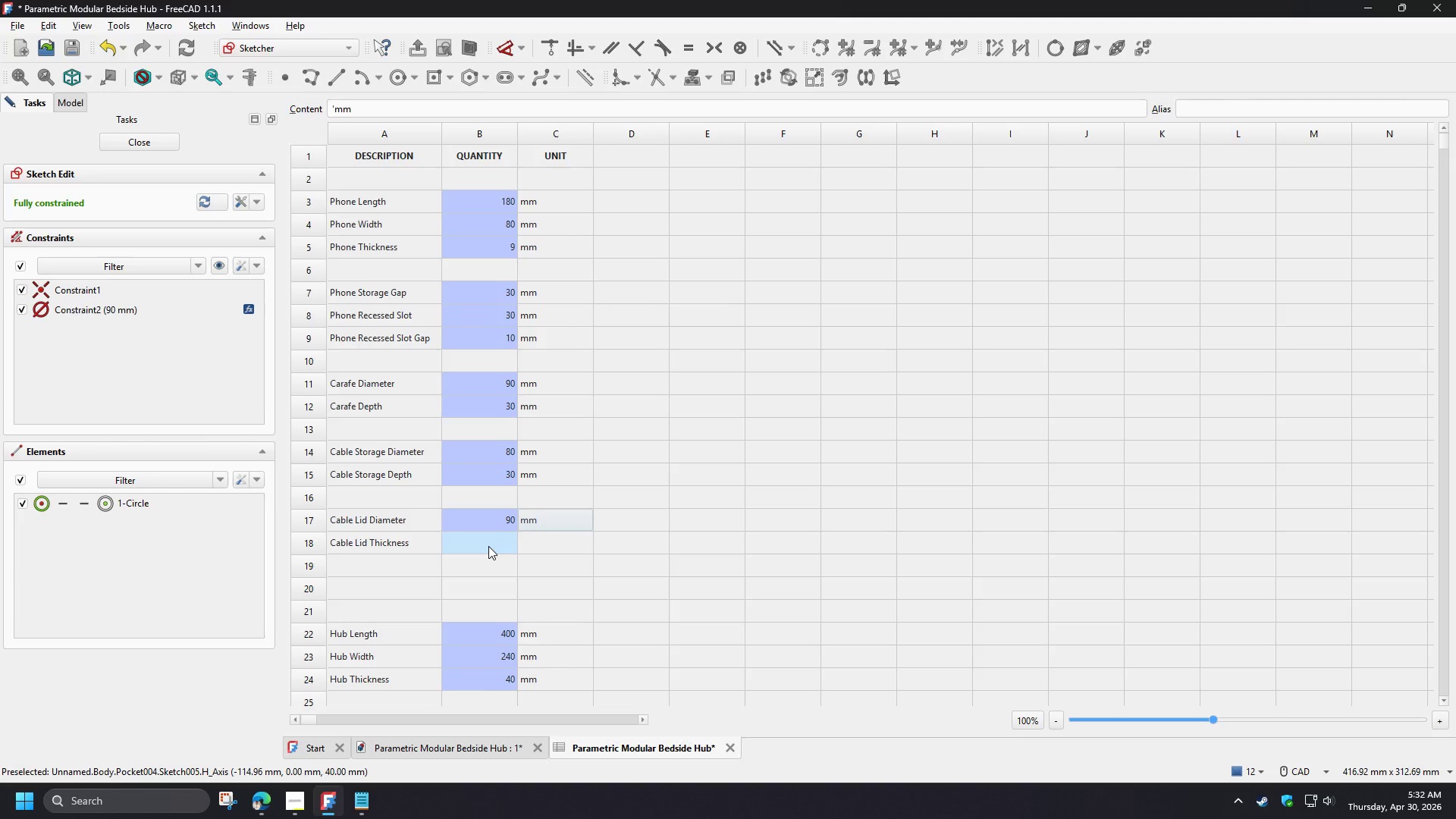 
left_click([488, 546])
 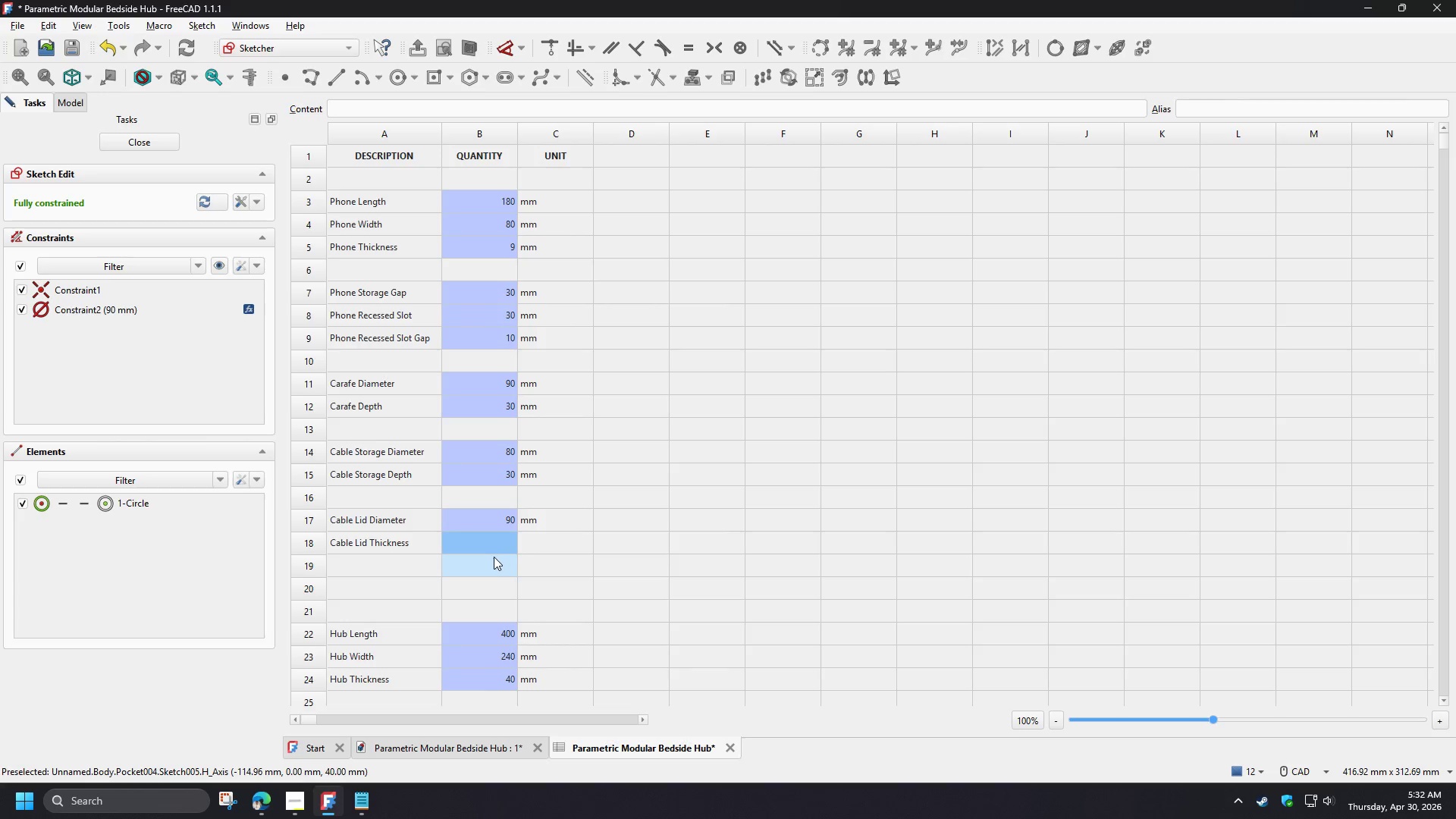 
key(3)
 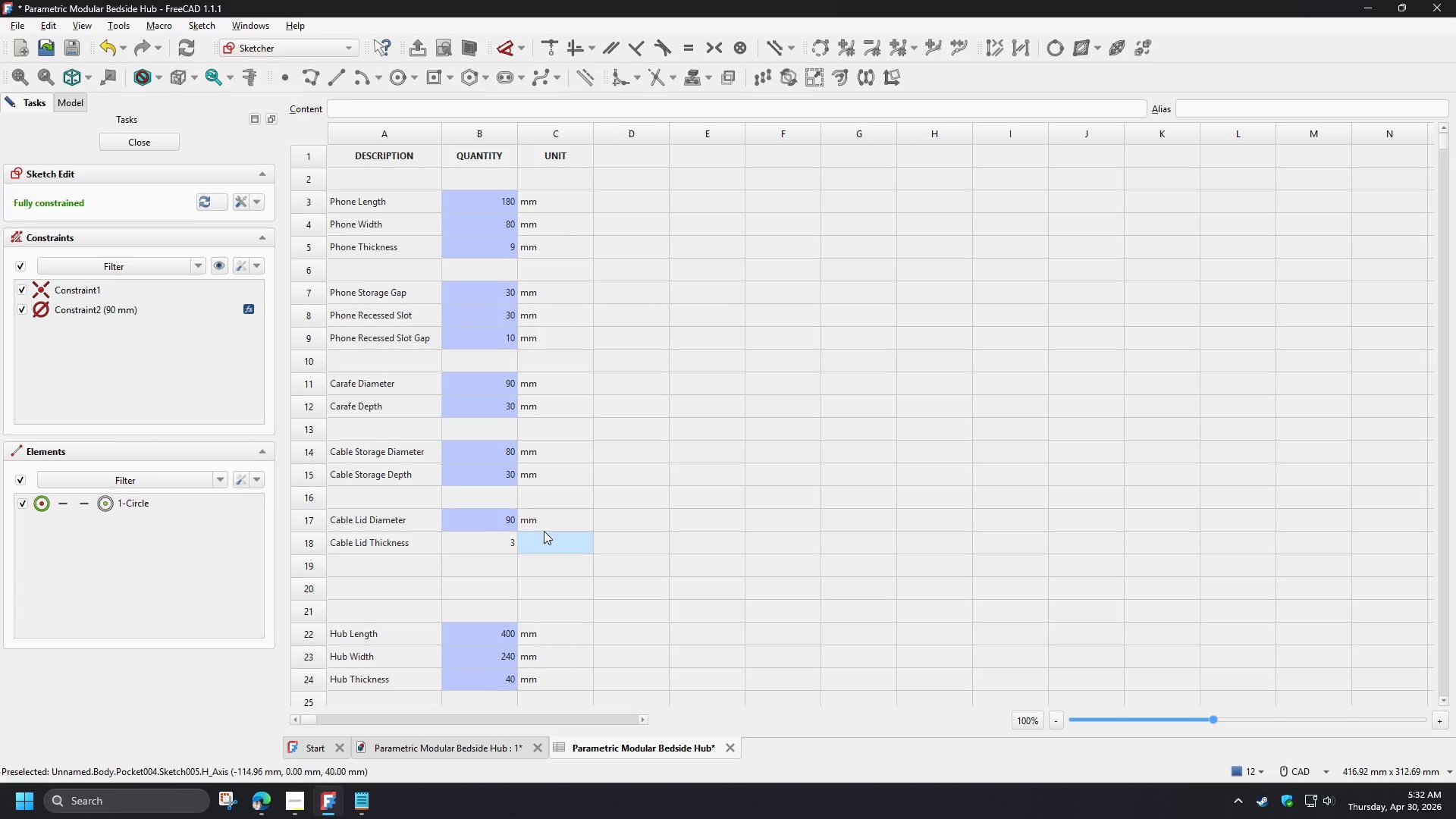 
double_click([544, 525])
 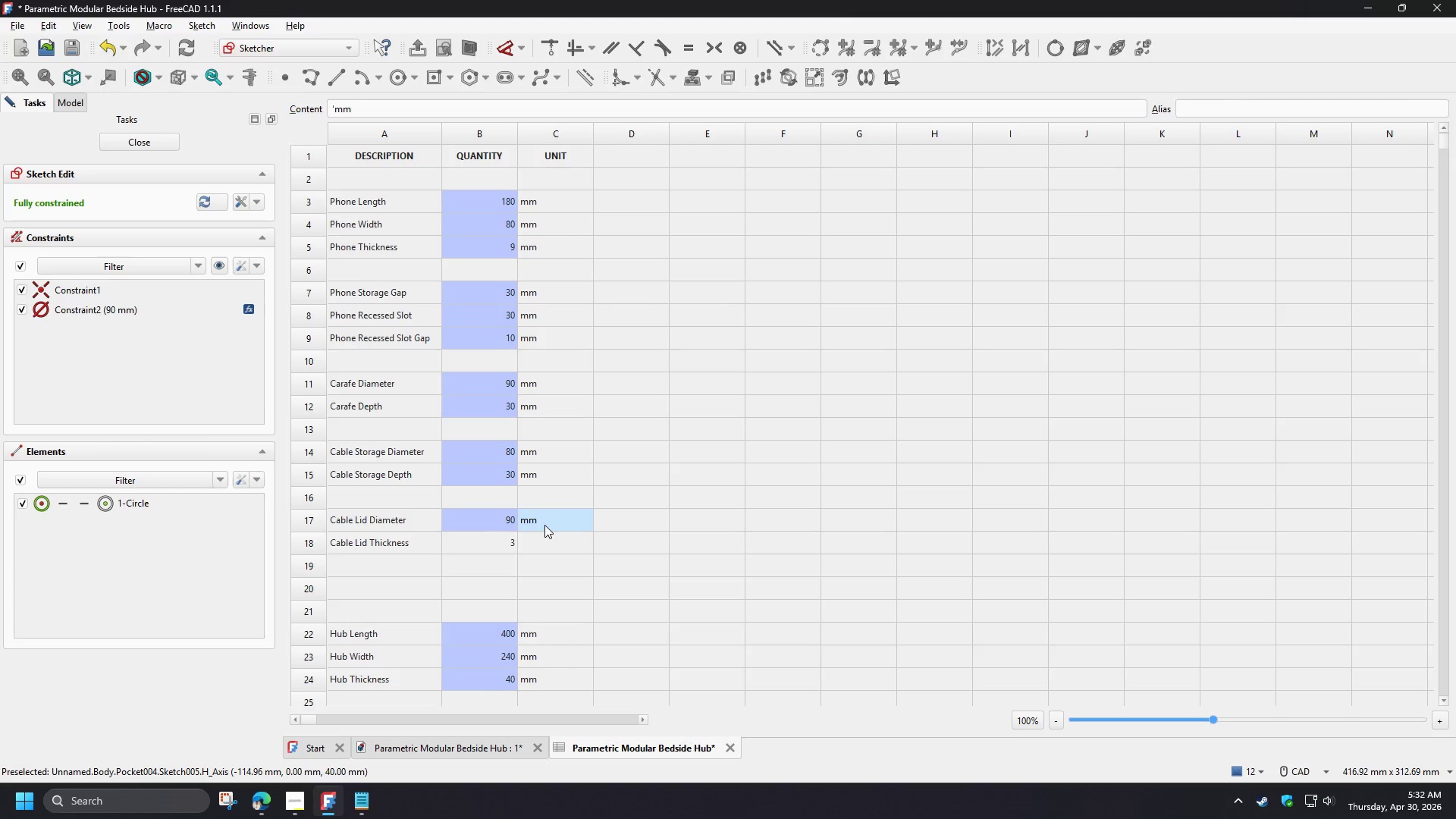 
key(Control+ControlLeft)
 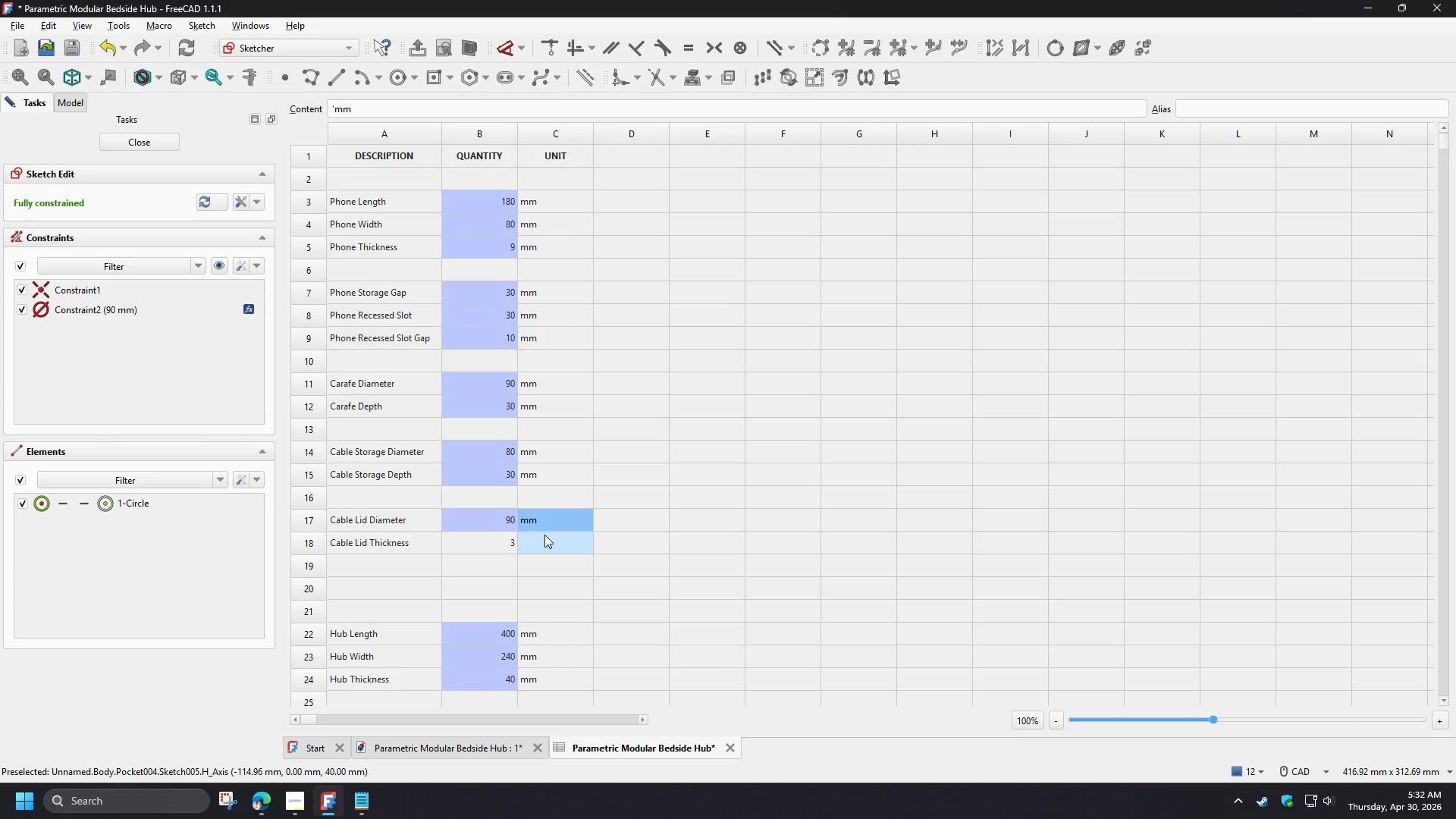 
key(Control+C)
 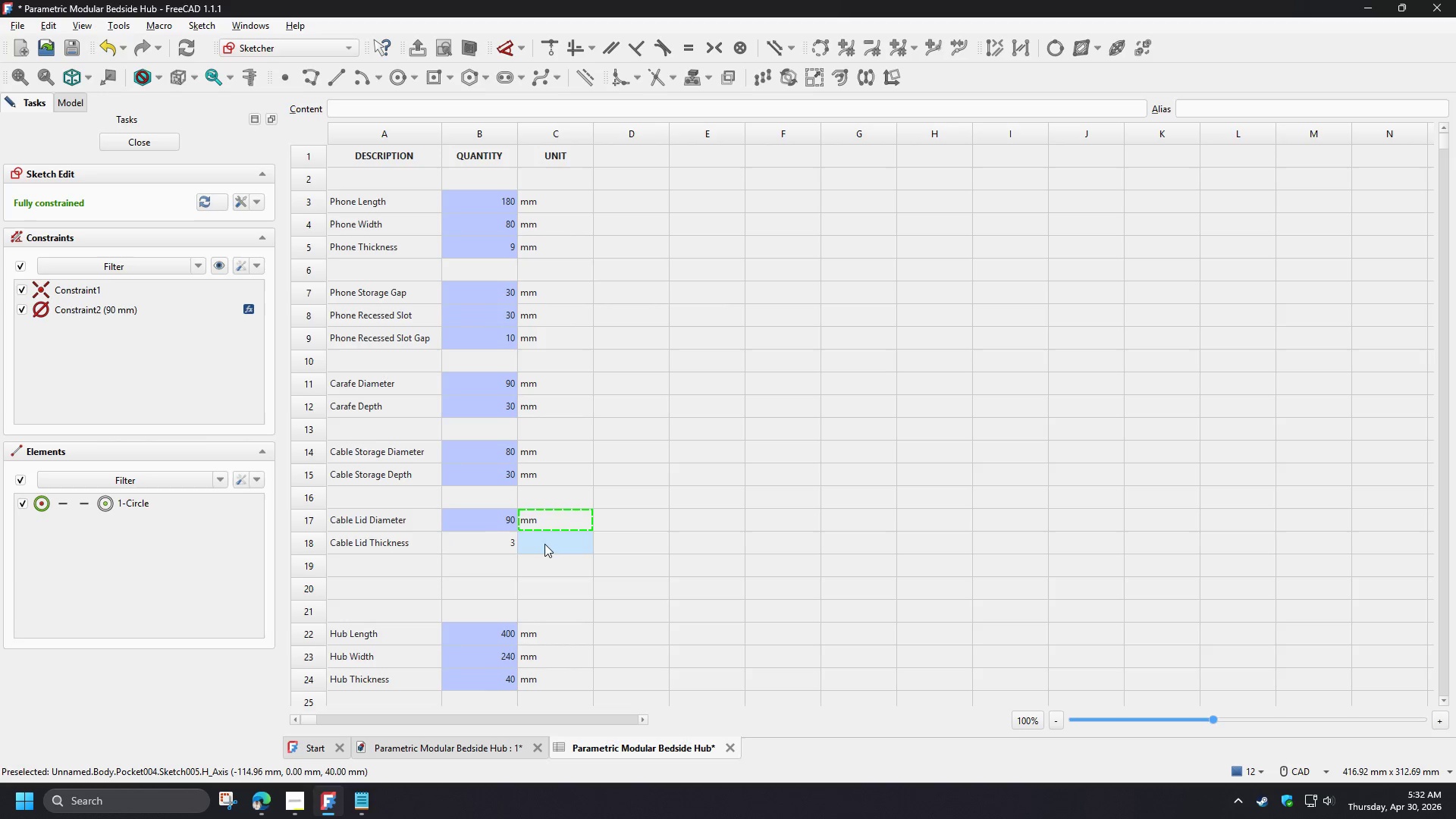 
triple_click([544, 544])
 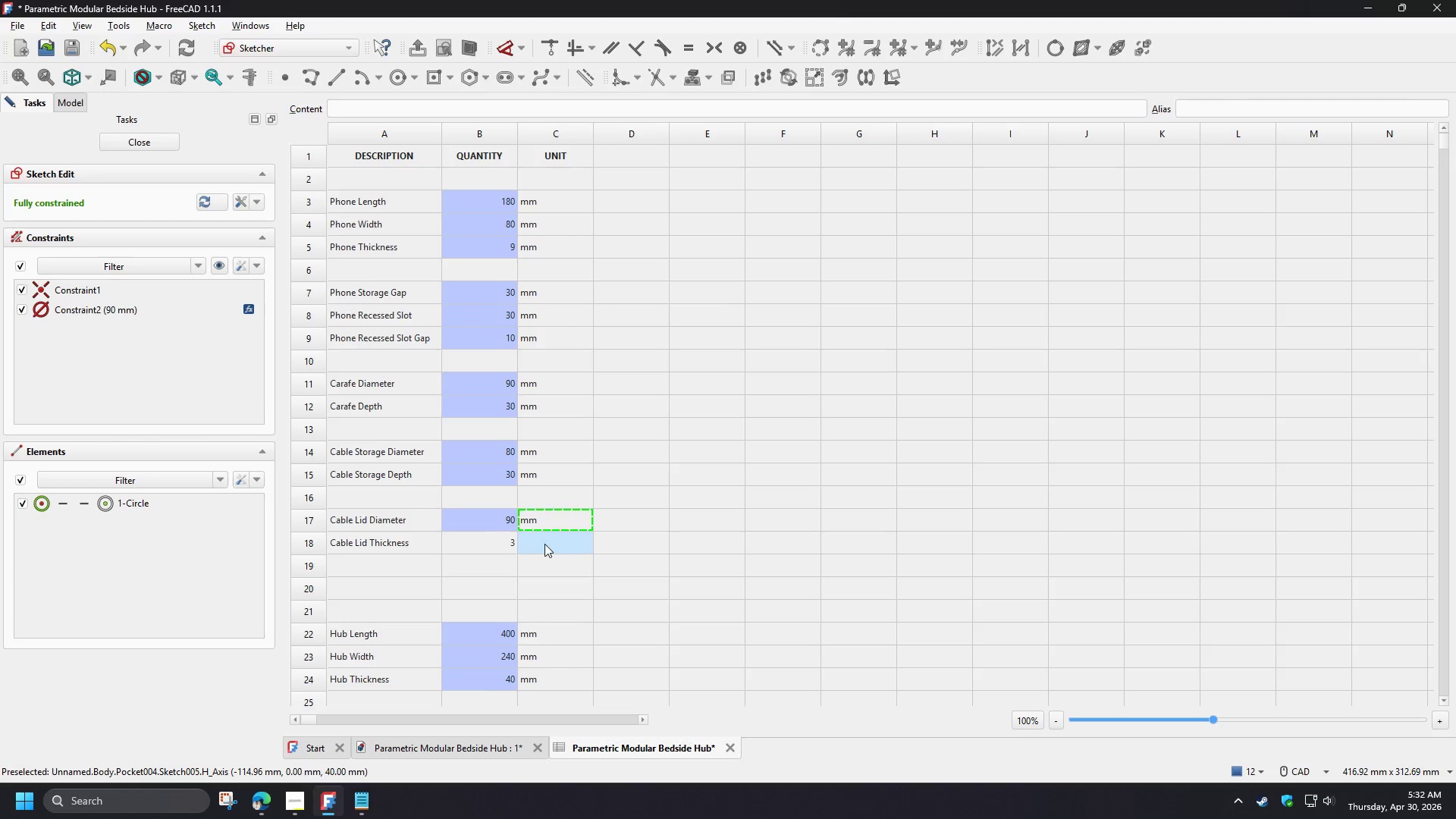 
key(Control+ControlLeft)
 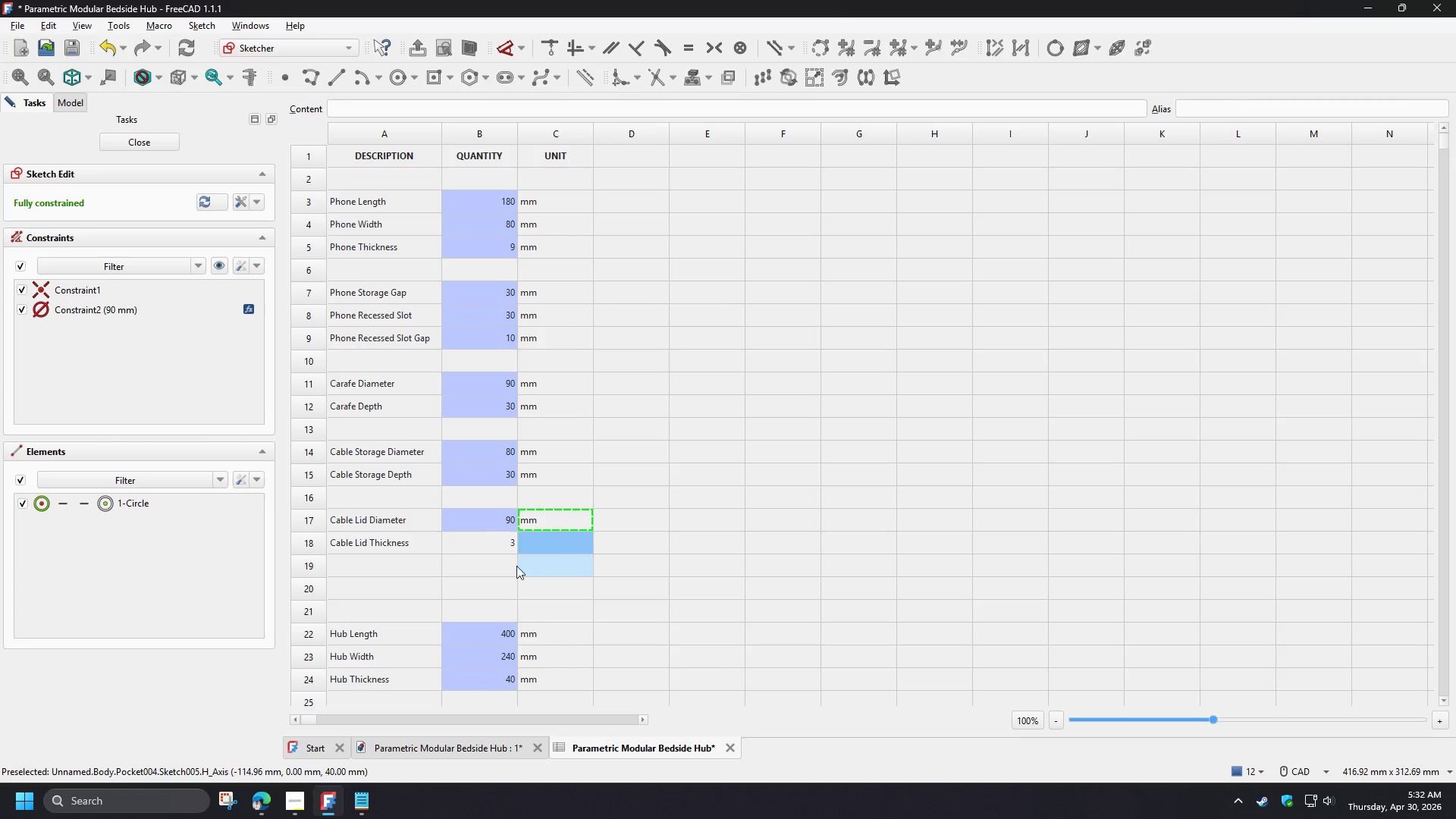 
key(Control+V)
 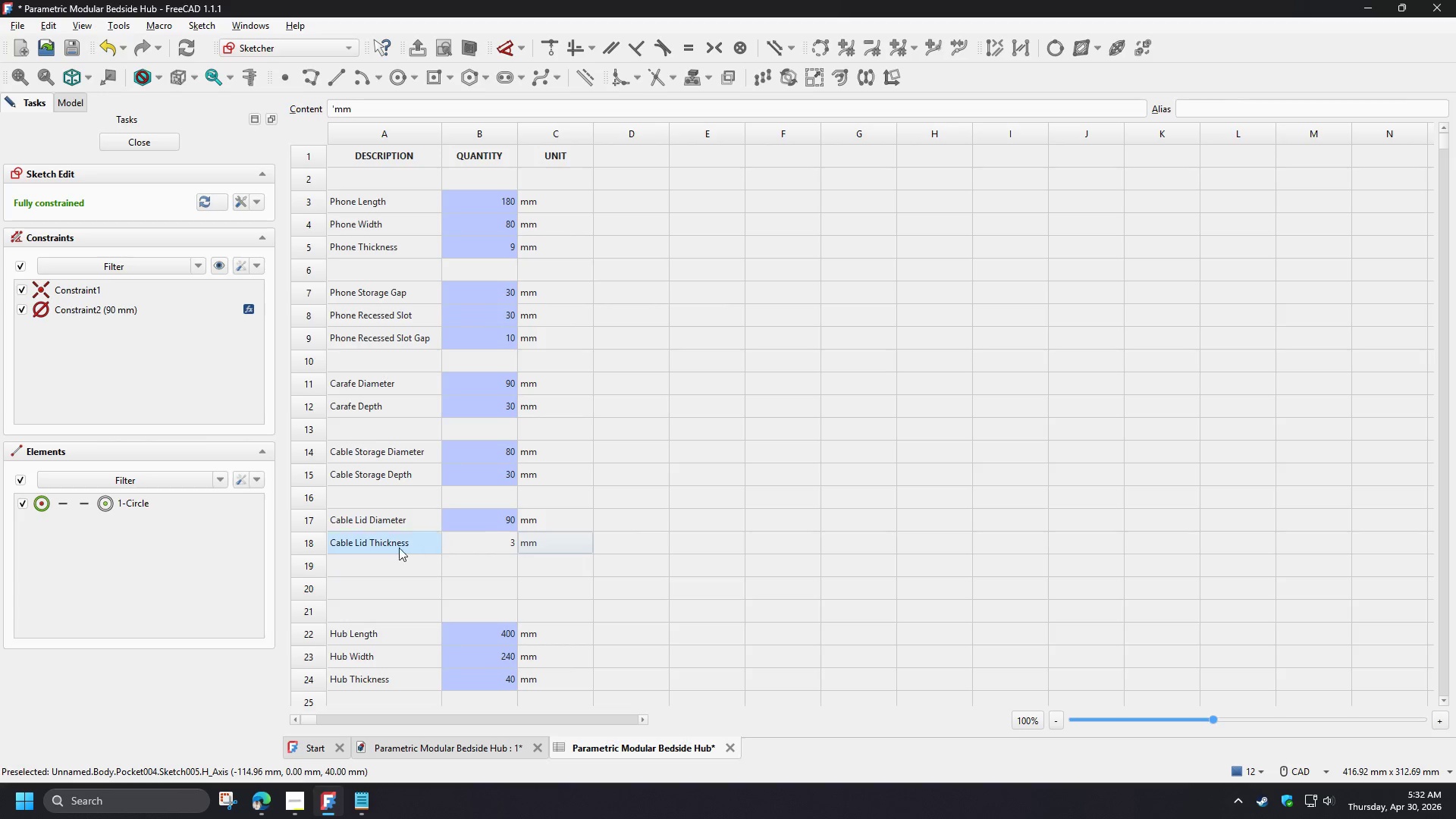 
left_click([391, 541])
 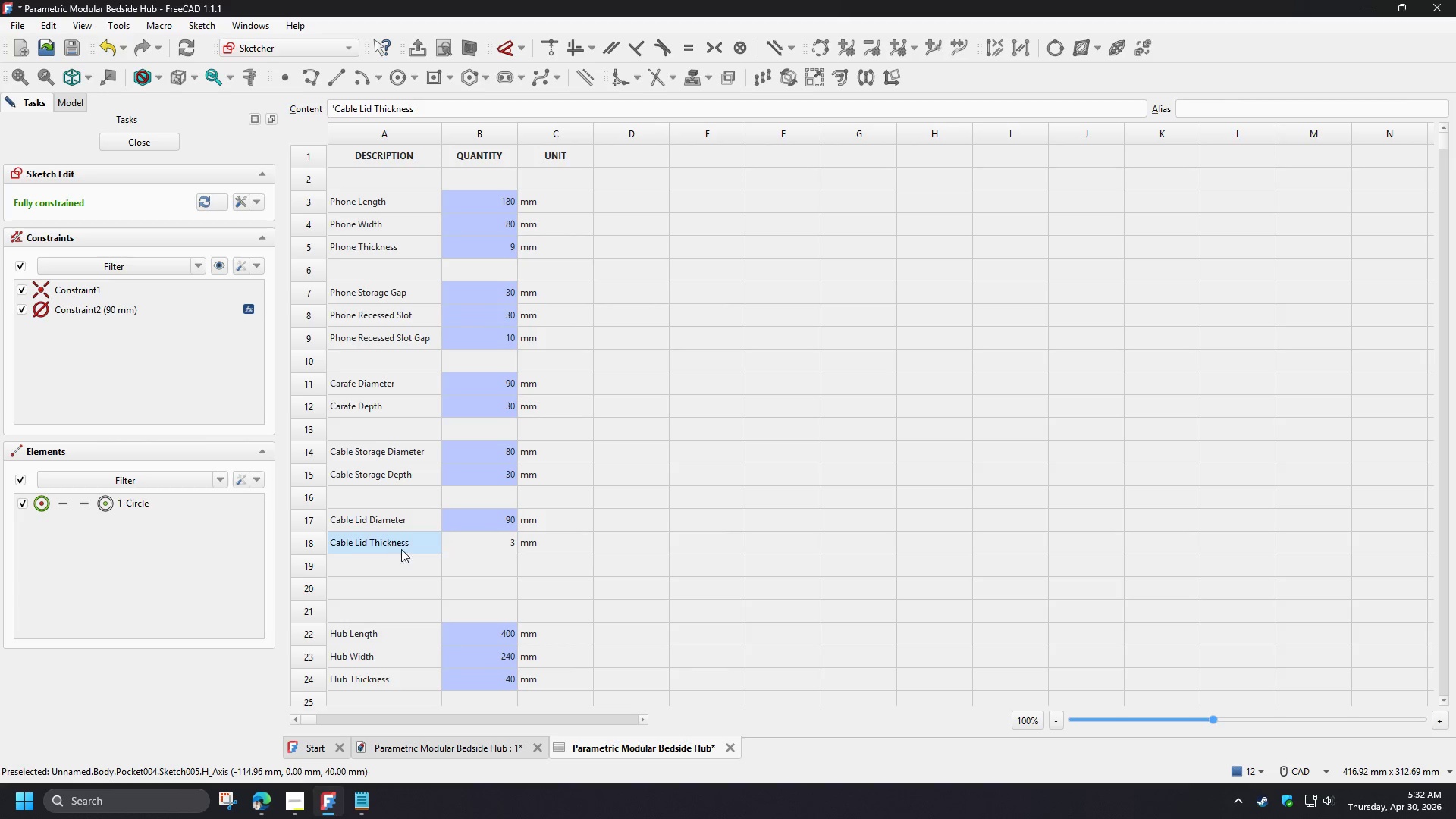 
key(Control+C)
 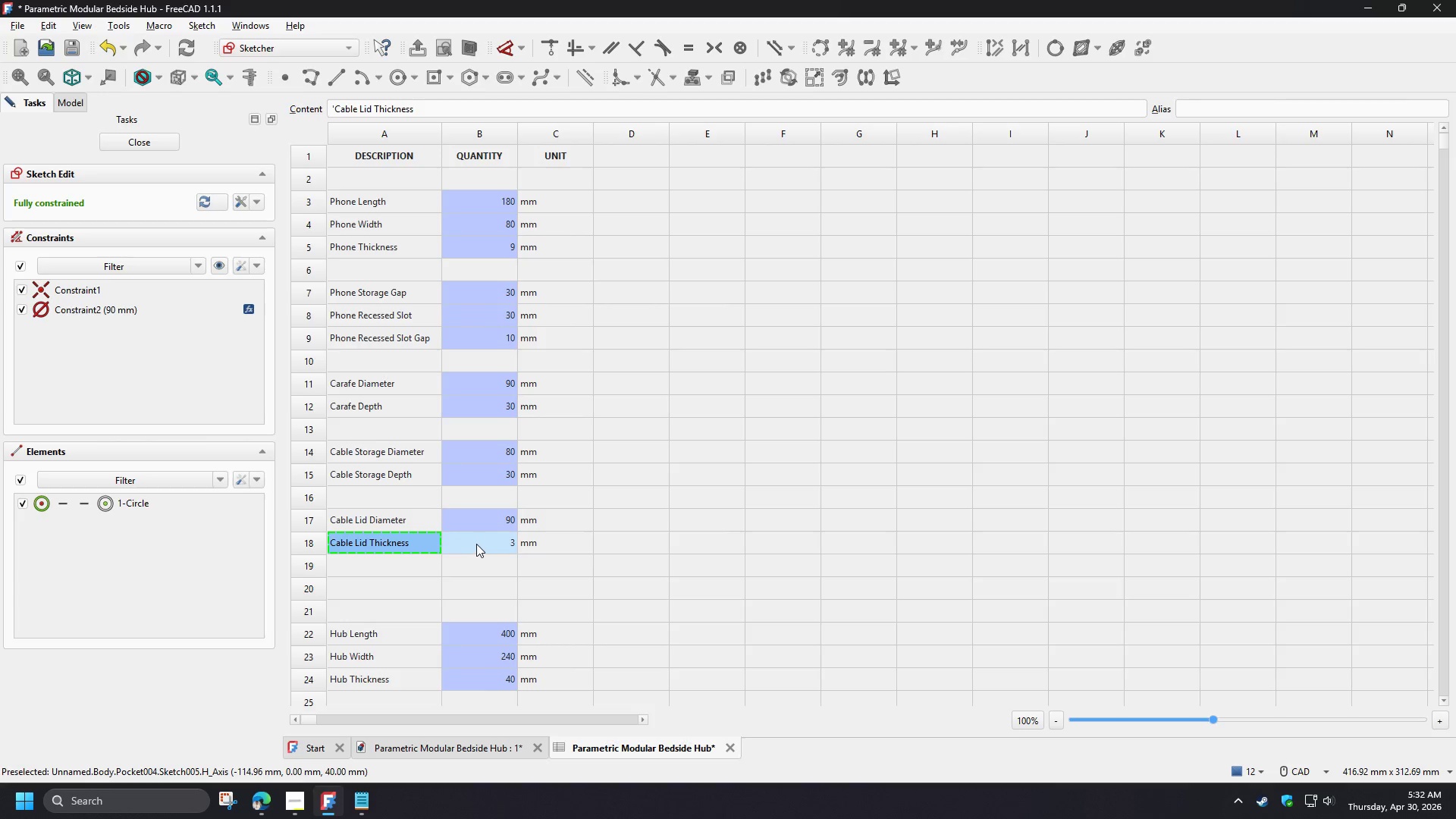 
left_click([476, 544])
 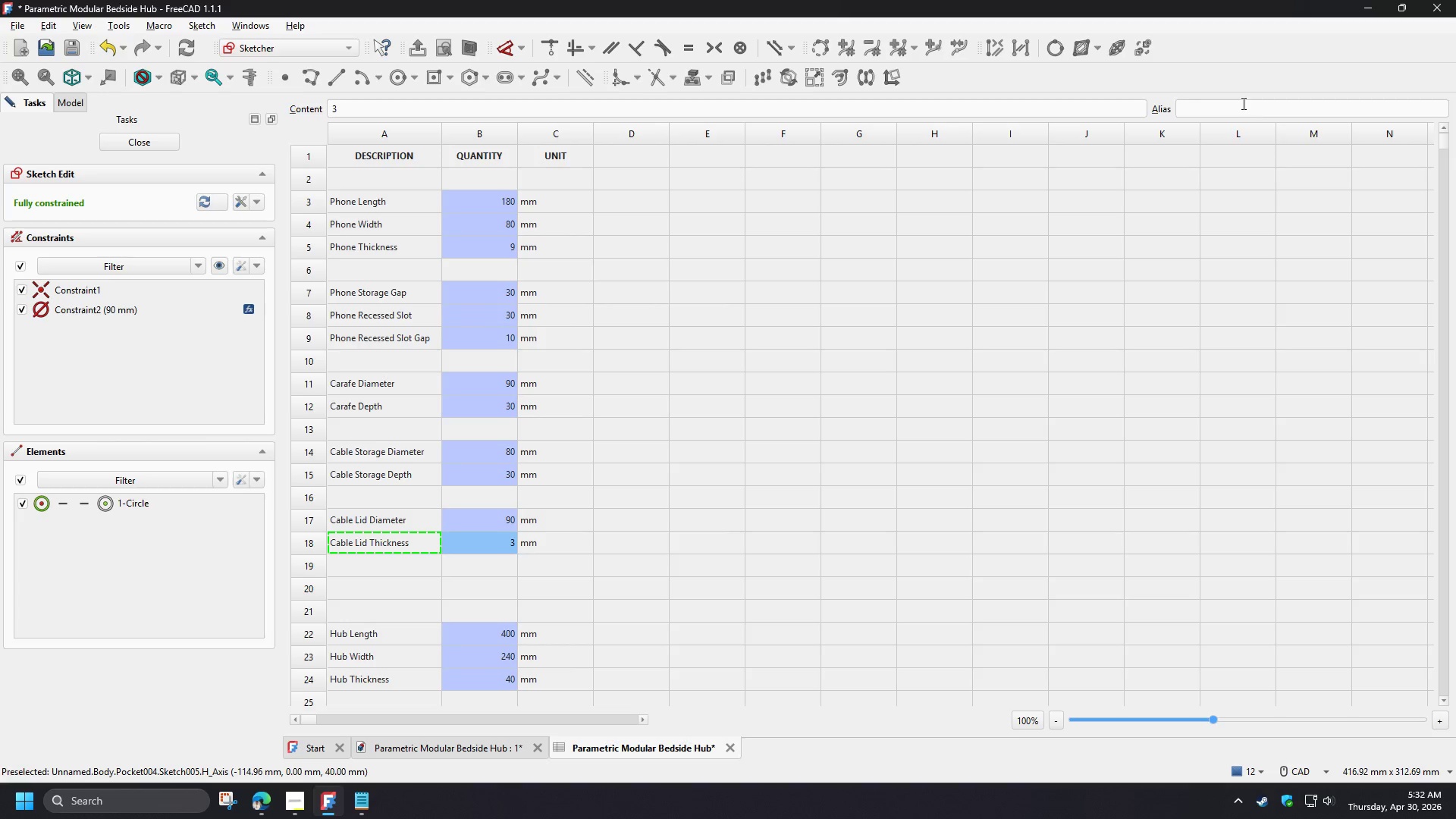 
left_click([1231, 104])
 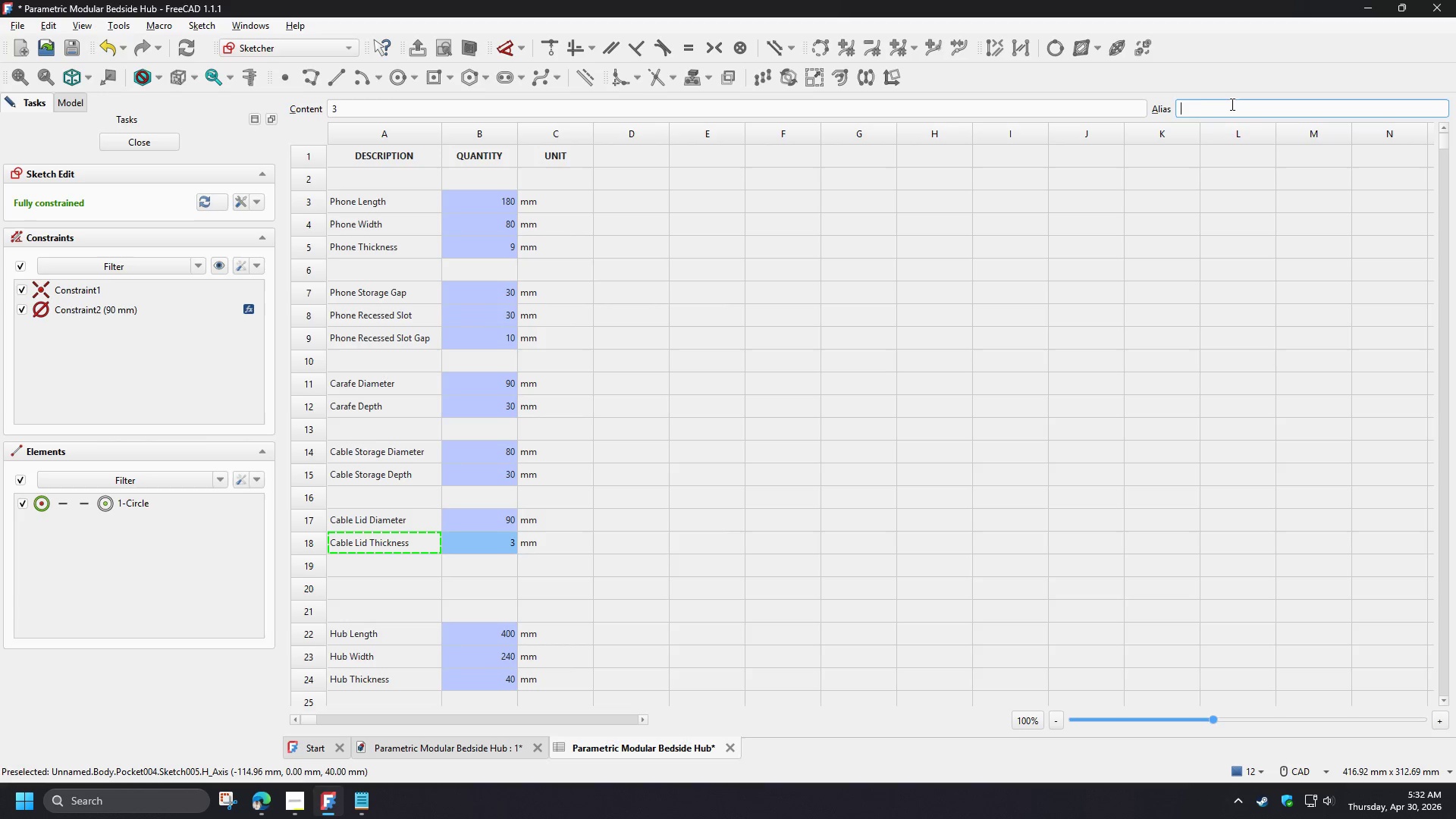 
key(Control+ControlLeft)
 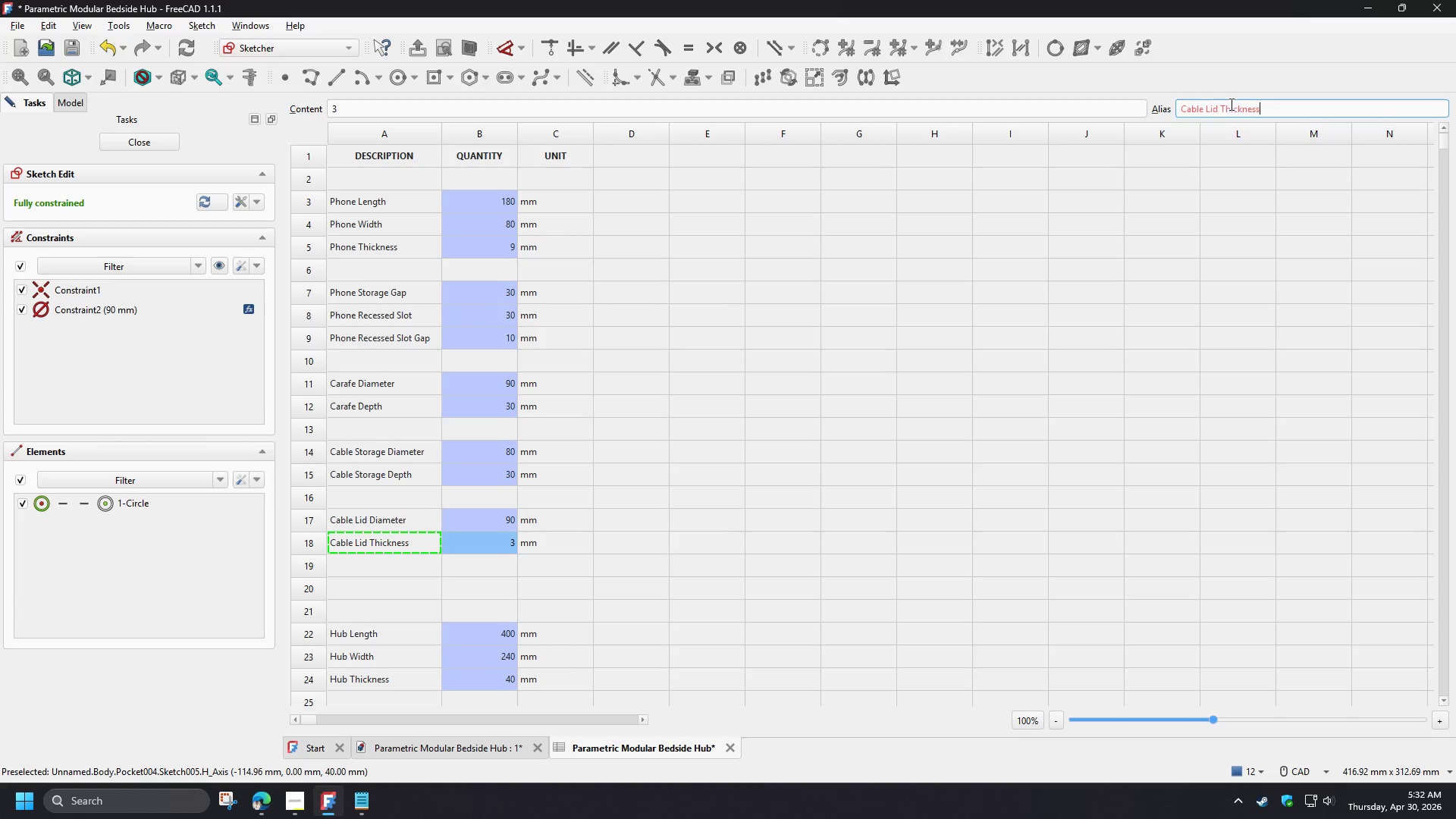 
key(Control+V)
 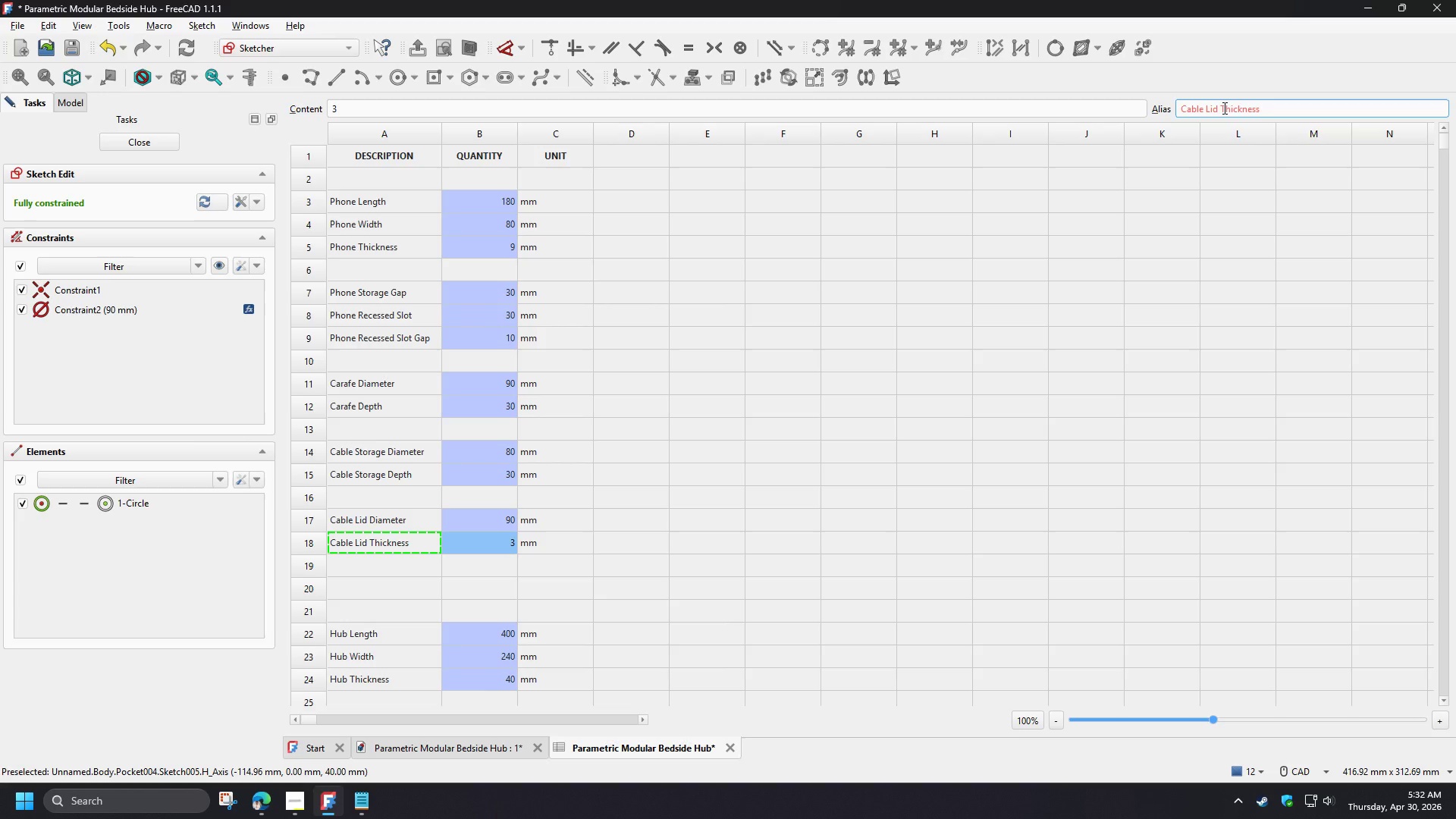 
left_click([1223, 108])
 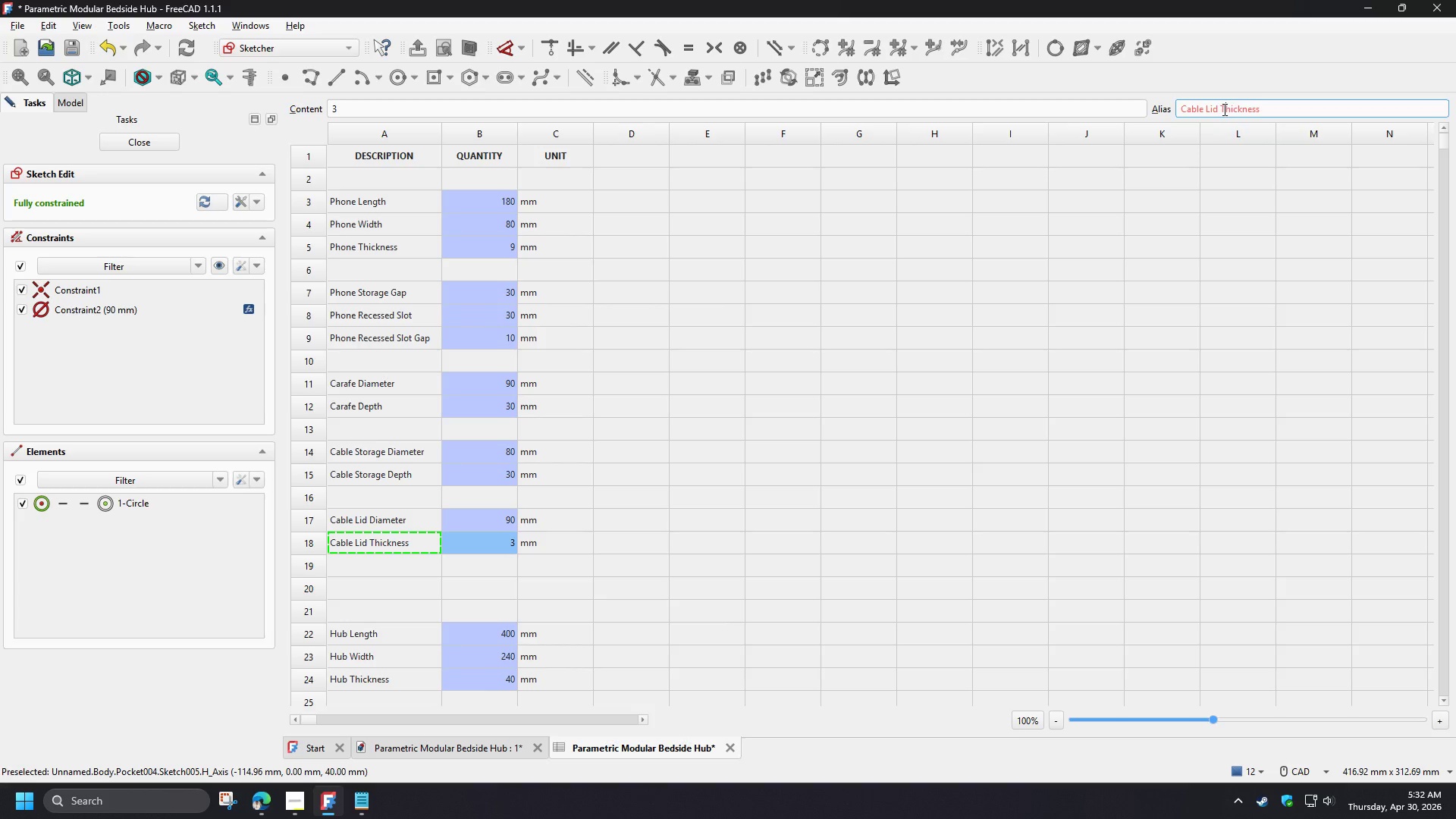 
left_click([1223, 109])
 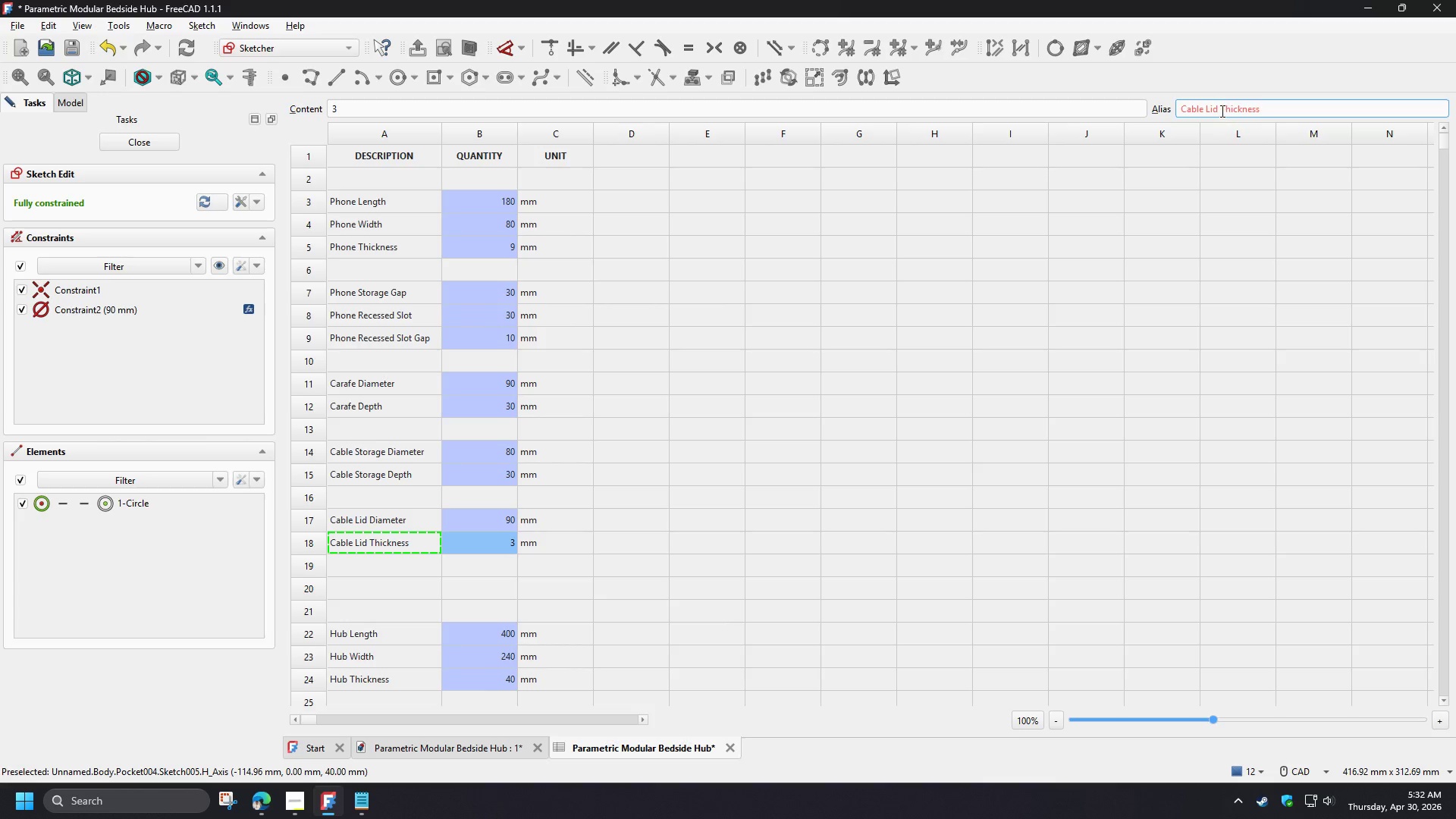 
left_click([1221, 110])
 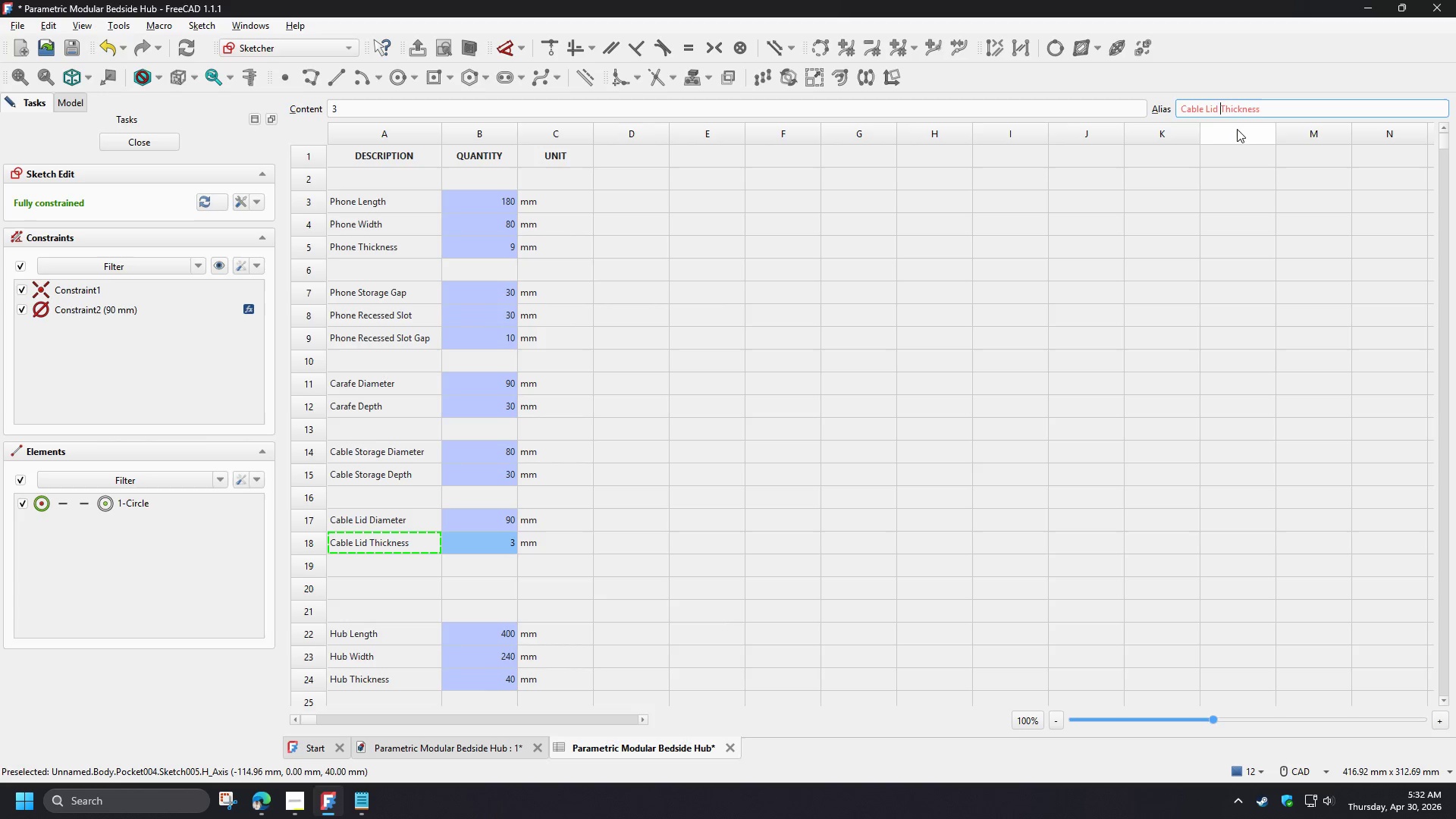 
key(Backspace)
 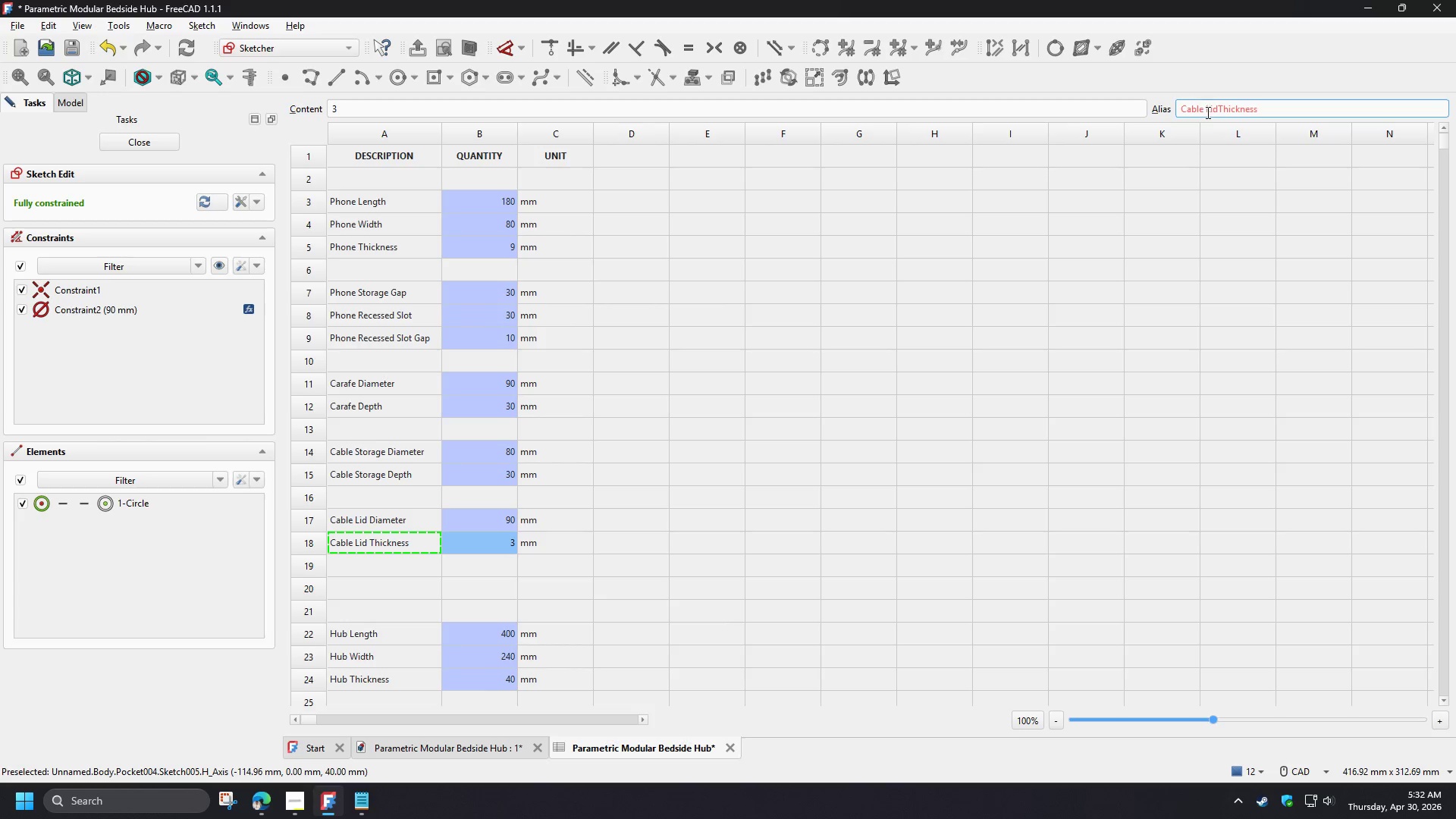 
key(Backspace)
 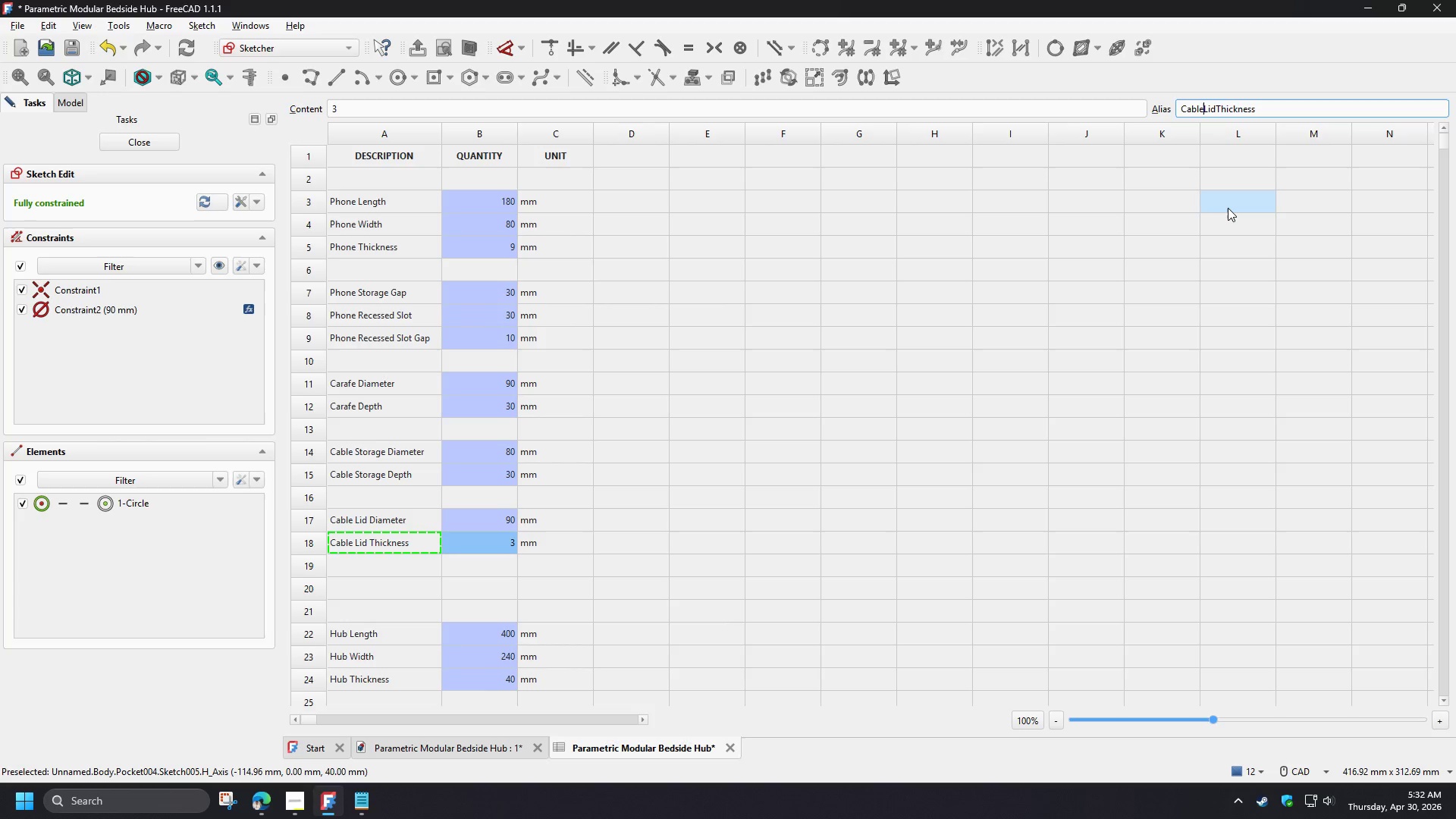 
left_click([1228, 208])
 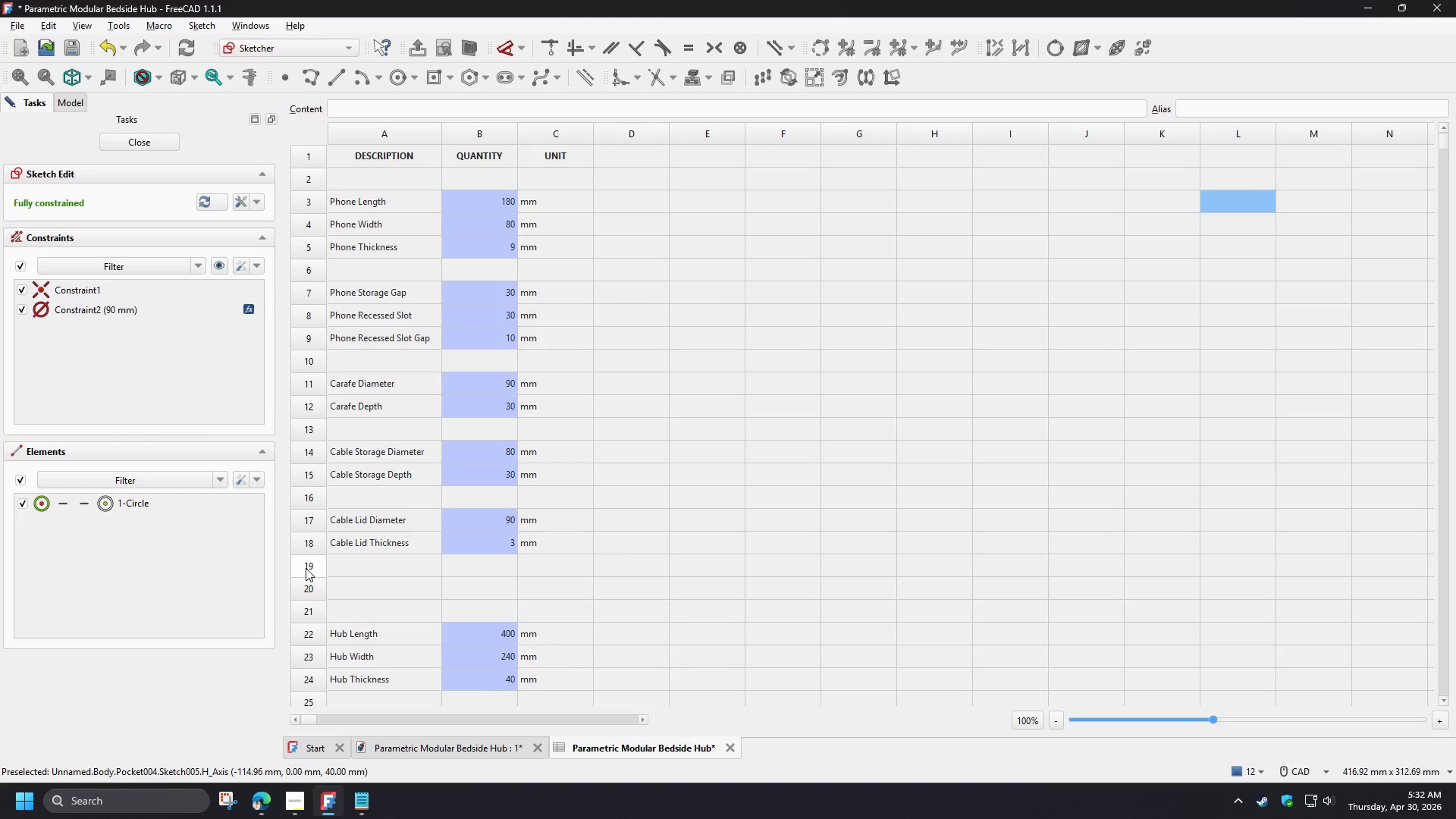 
wait(5.36)
 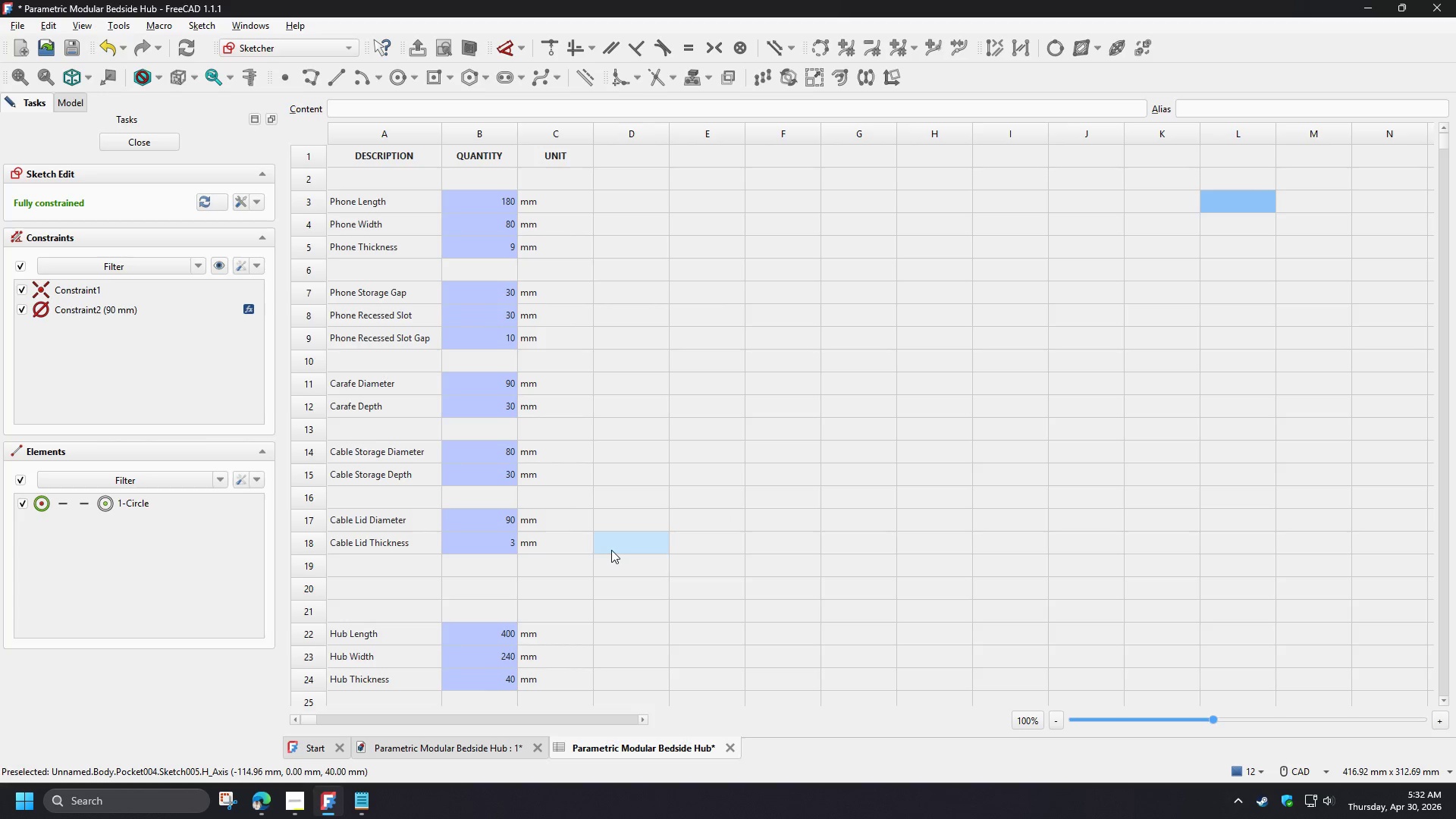 
key(Control+S)
 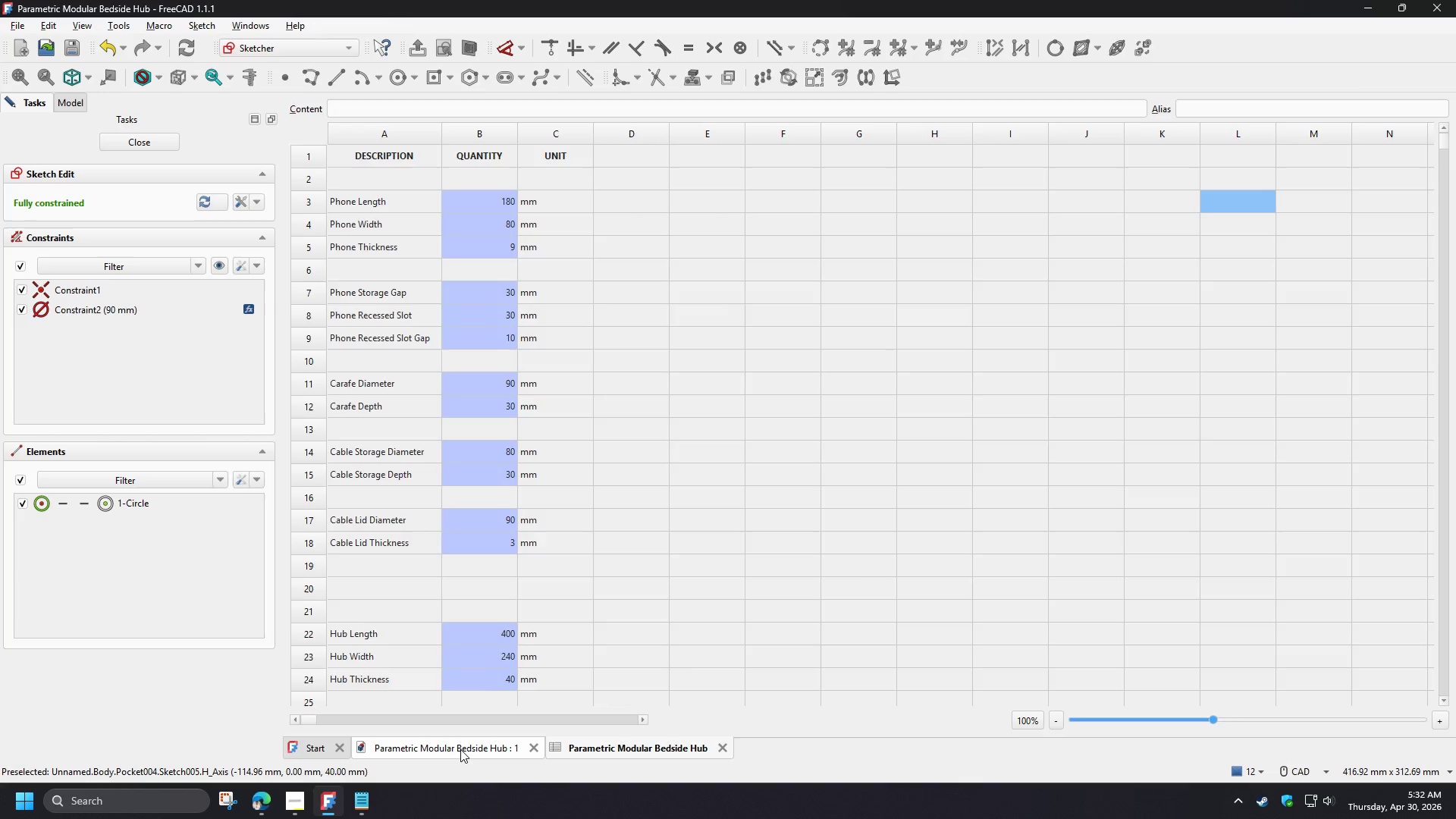 
left_click([460, 749])
 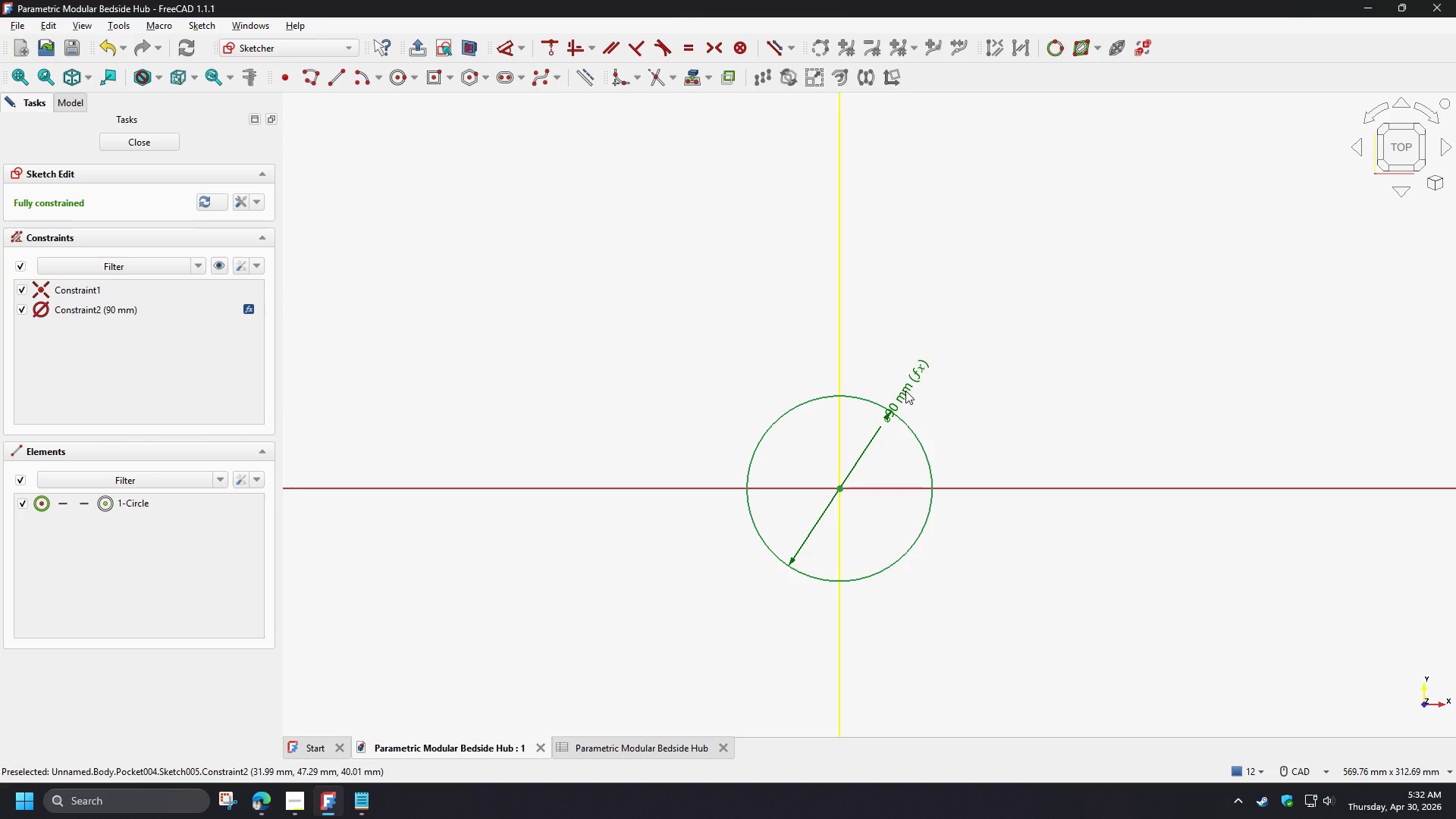 
double_click([905, 391])
 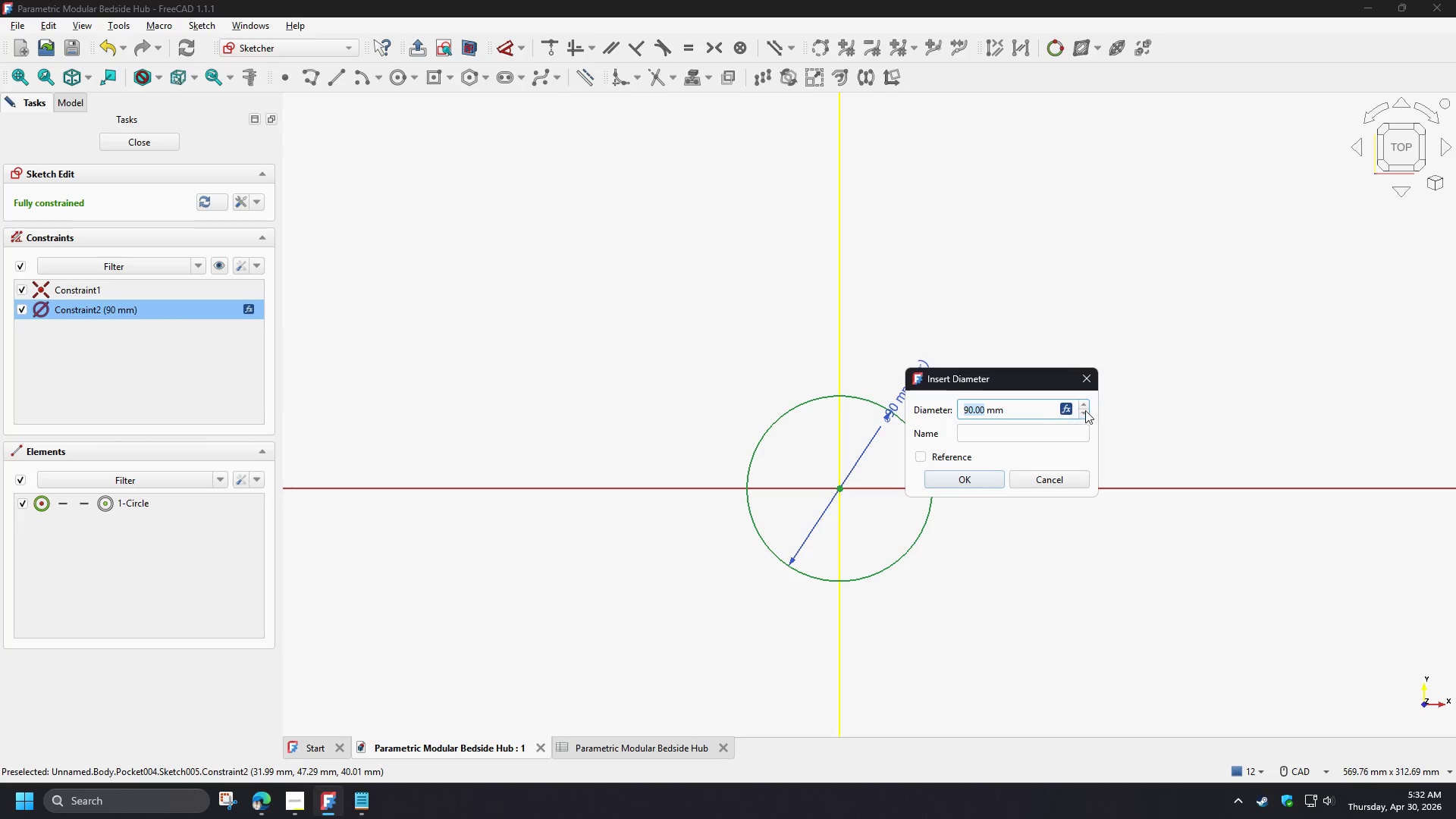 
left_click([1069, 404])
 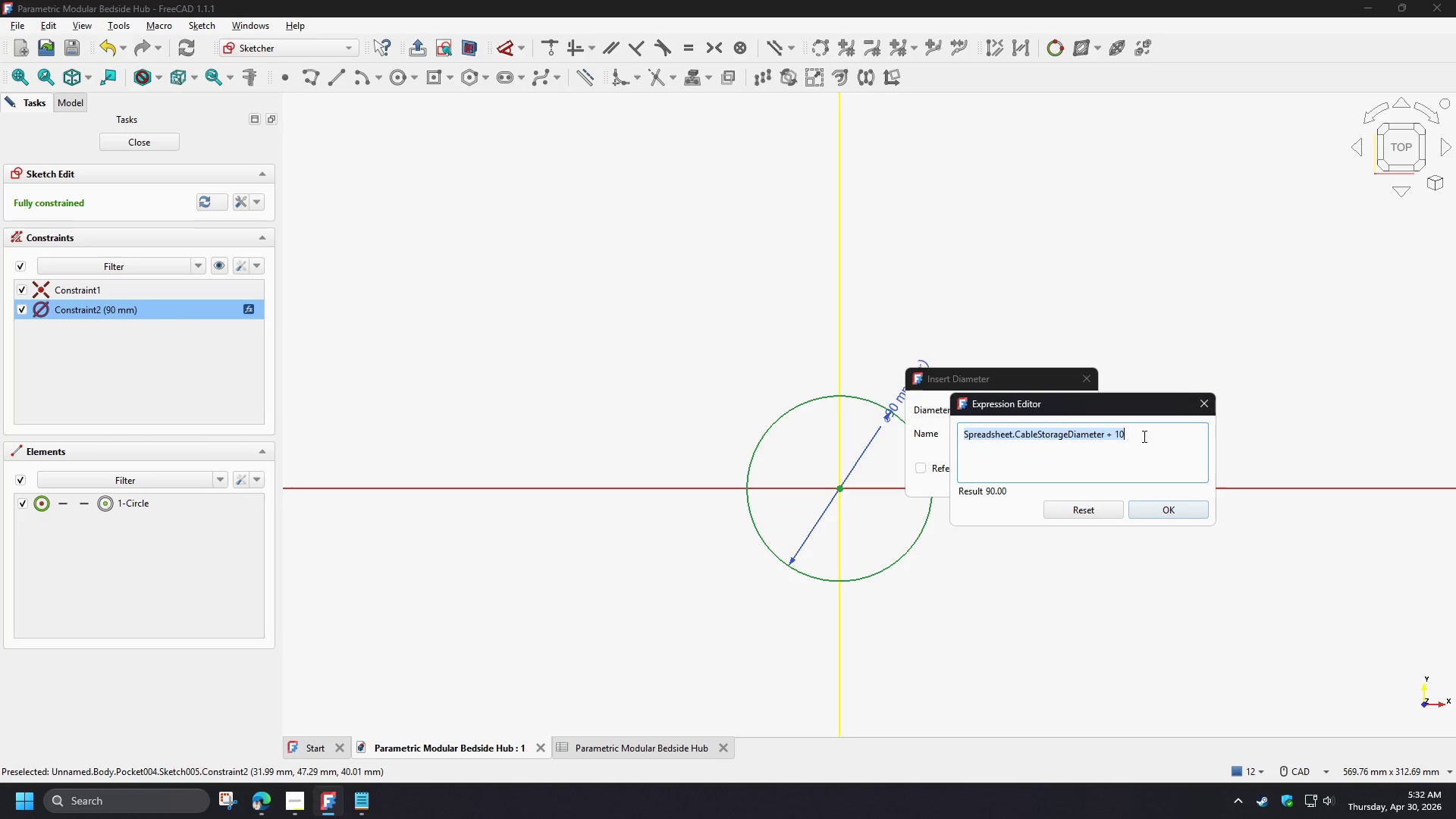 
left_click([1143, 432])
 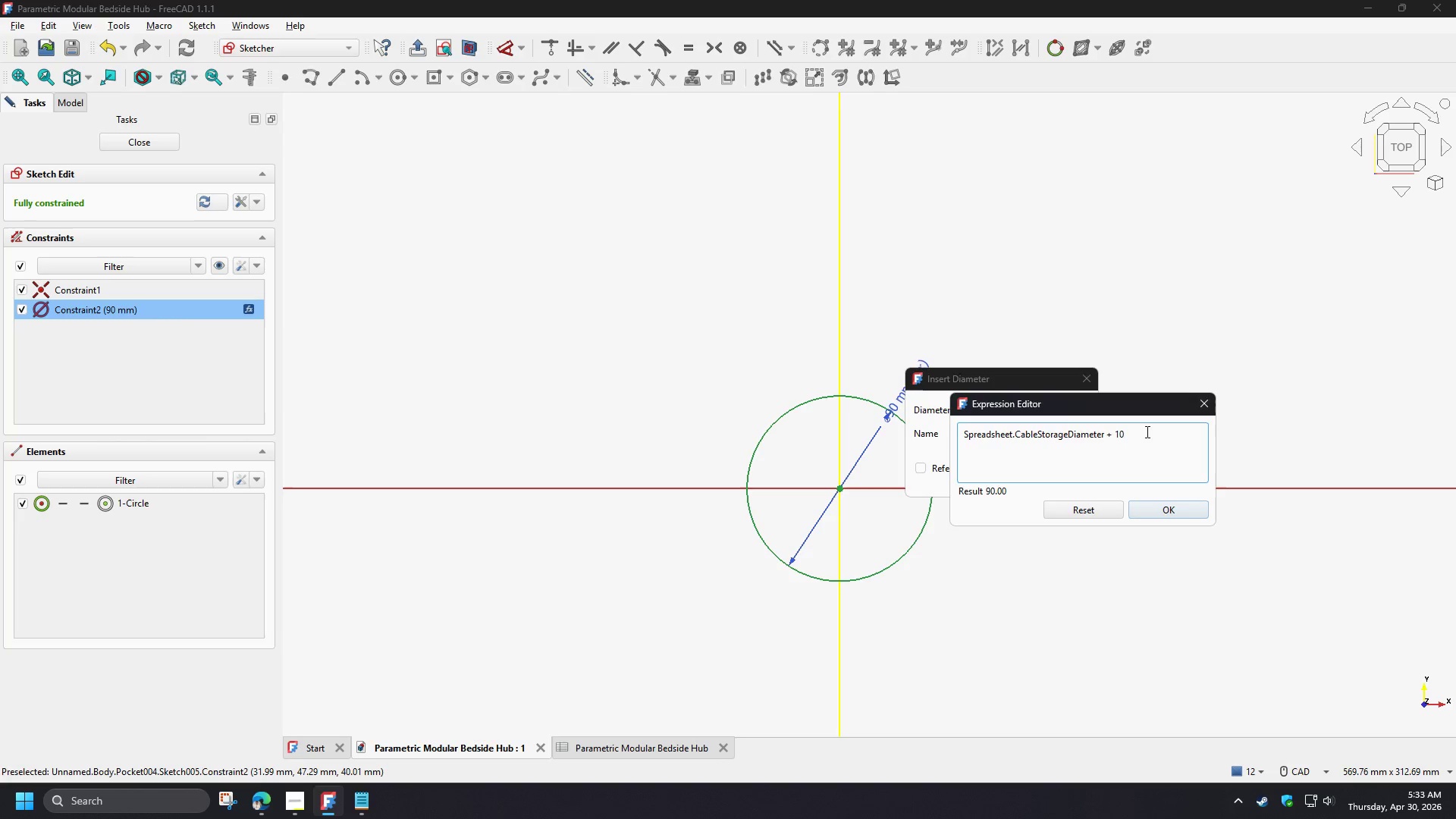 
left_click_drag(start_coordinate=[1146, 431], to_coordinate=[1038, 436])
 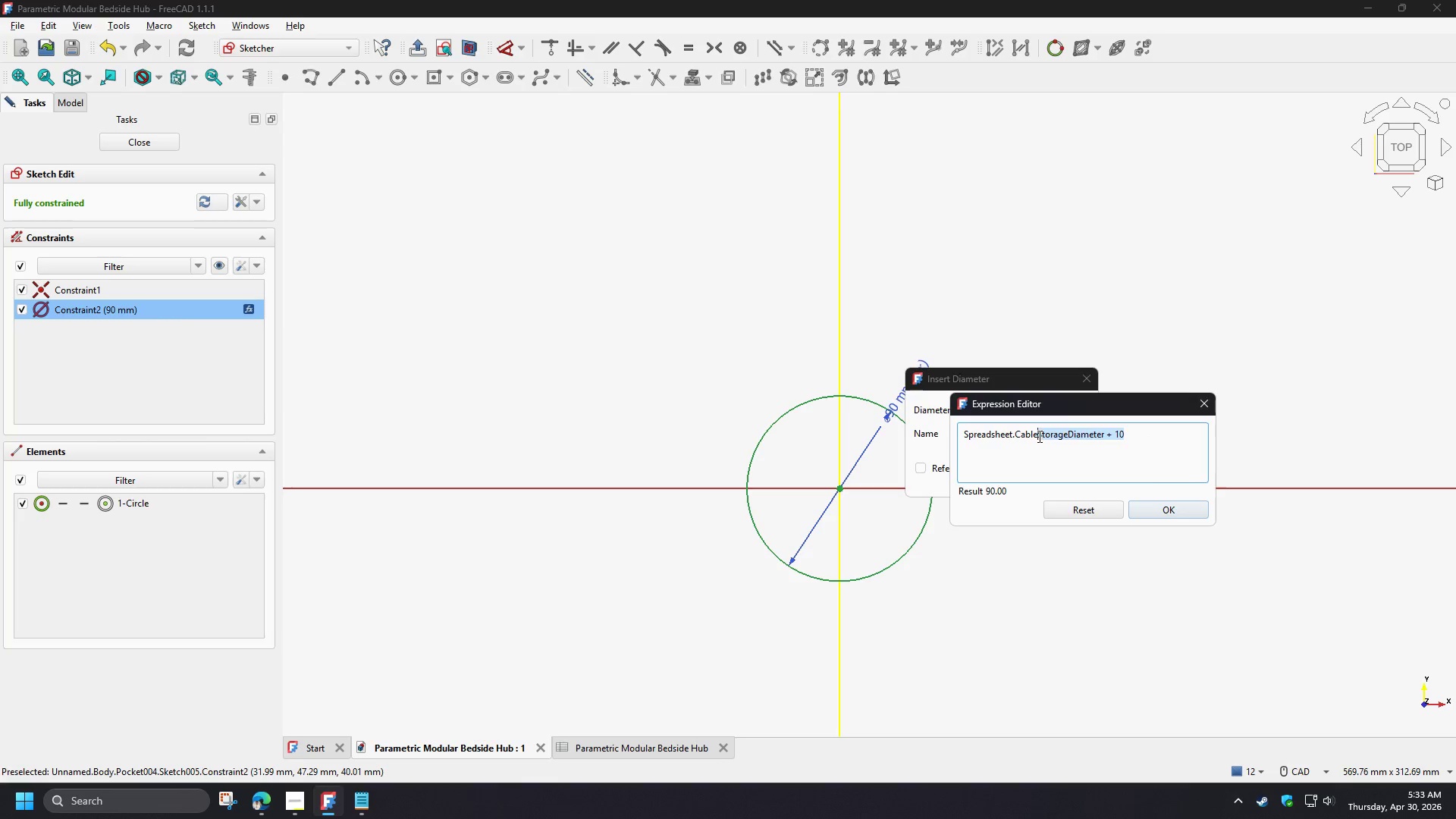 
key(Backspace)
 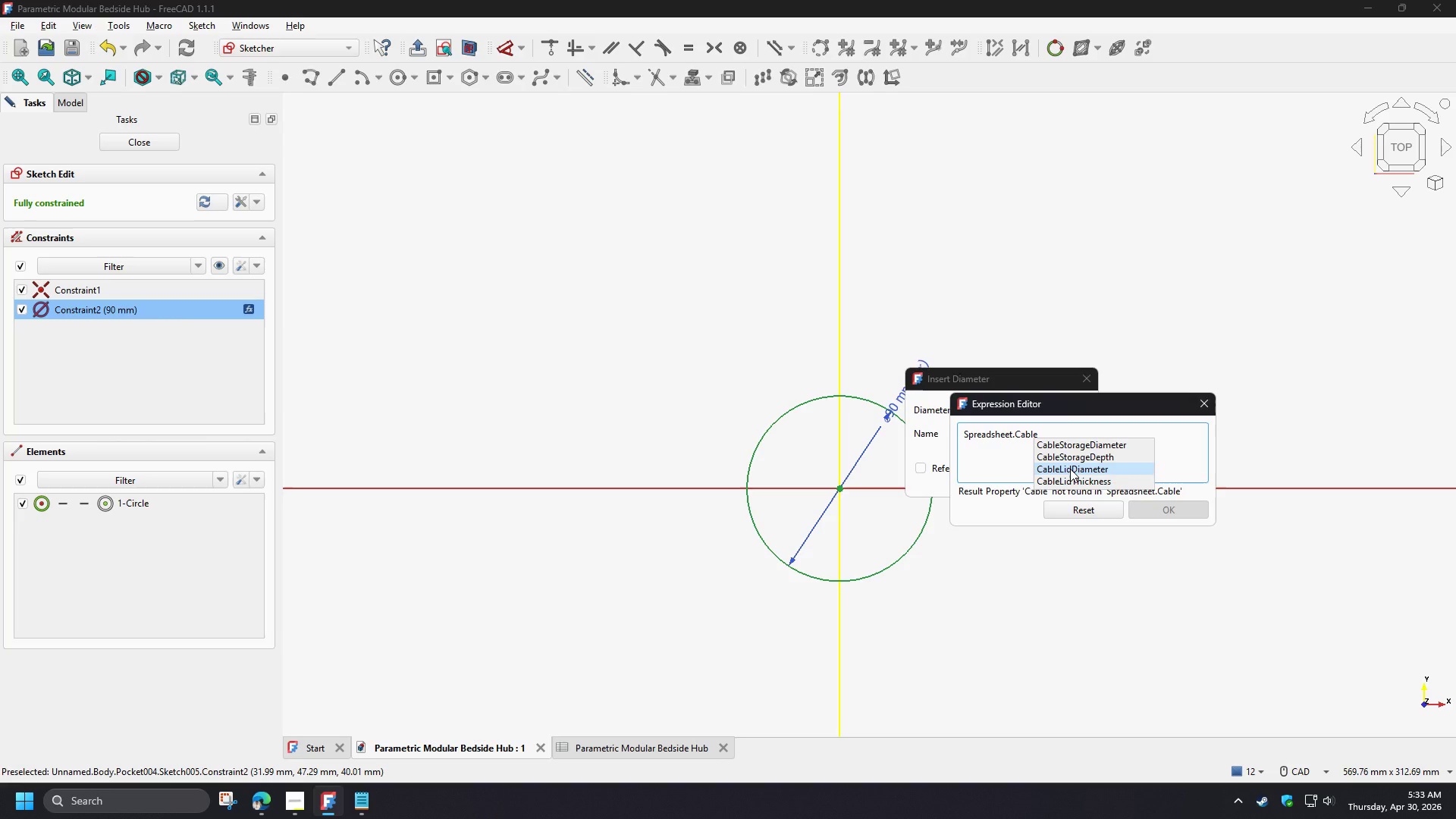 
left_click([1070, 469])
 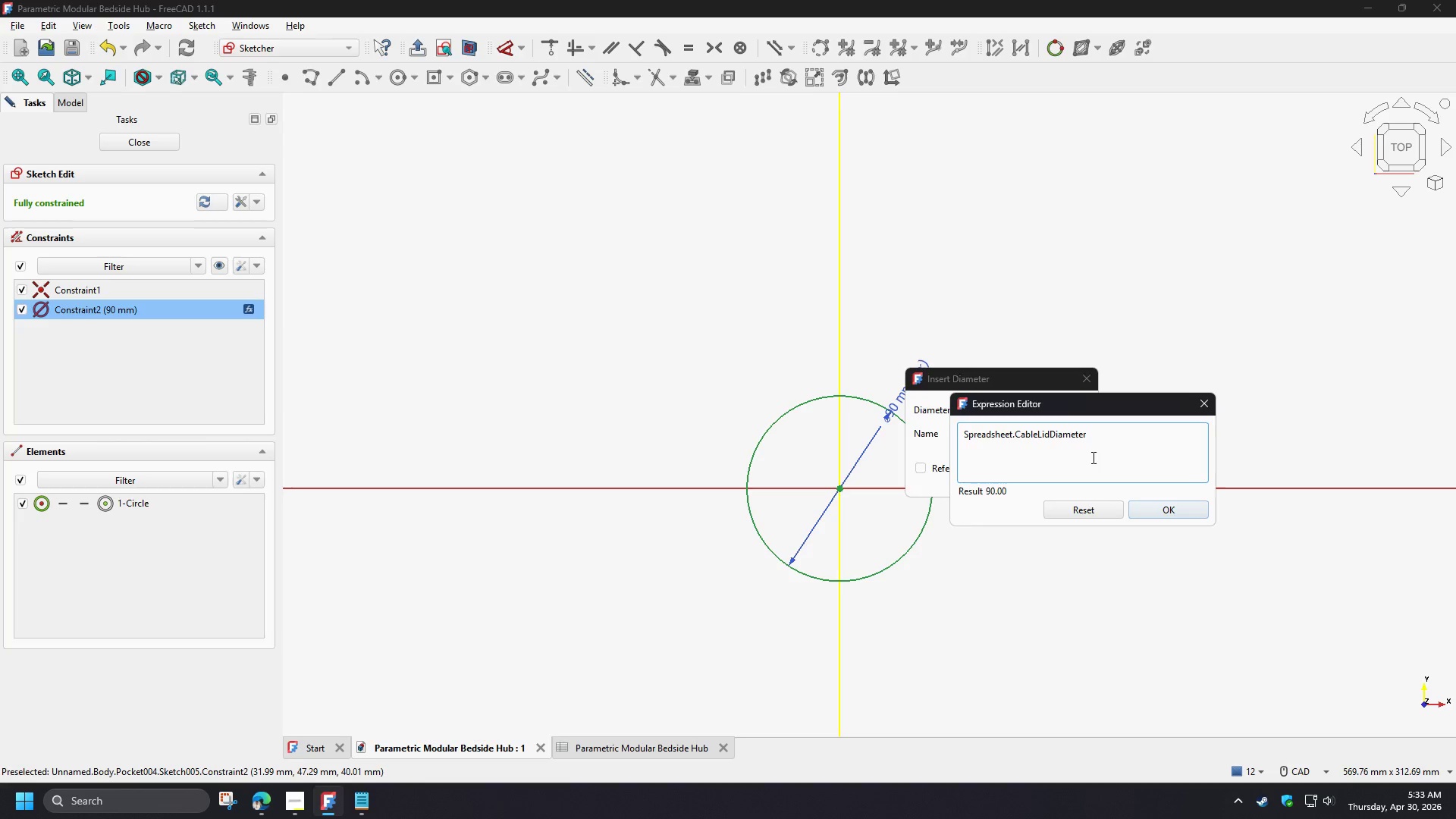 
key(NumpadAdd)
 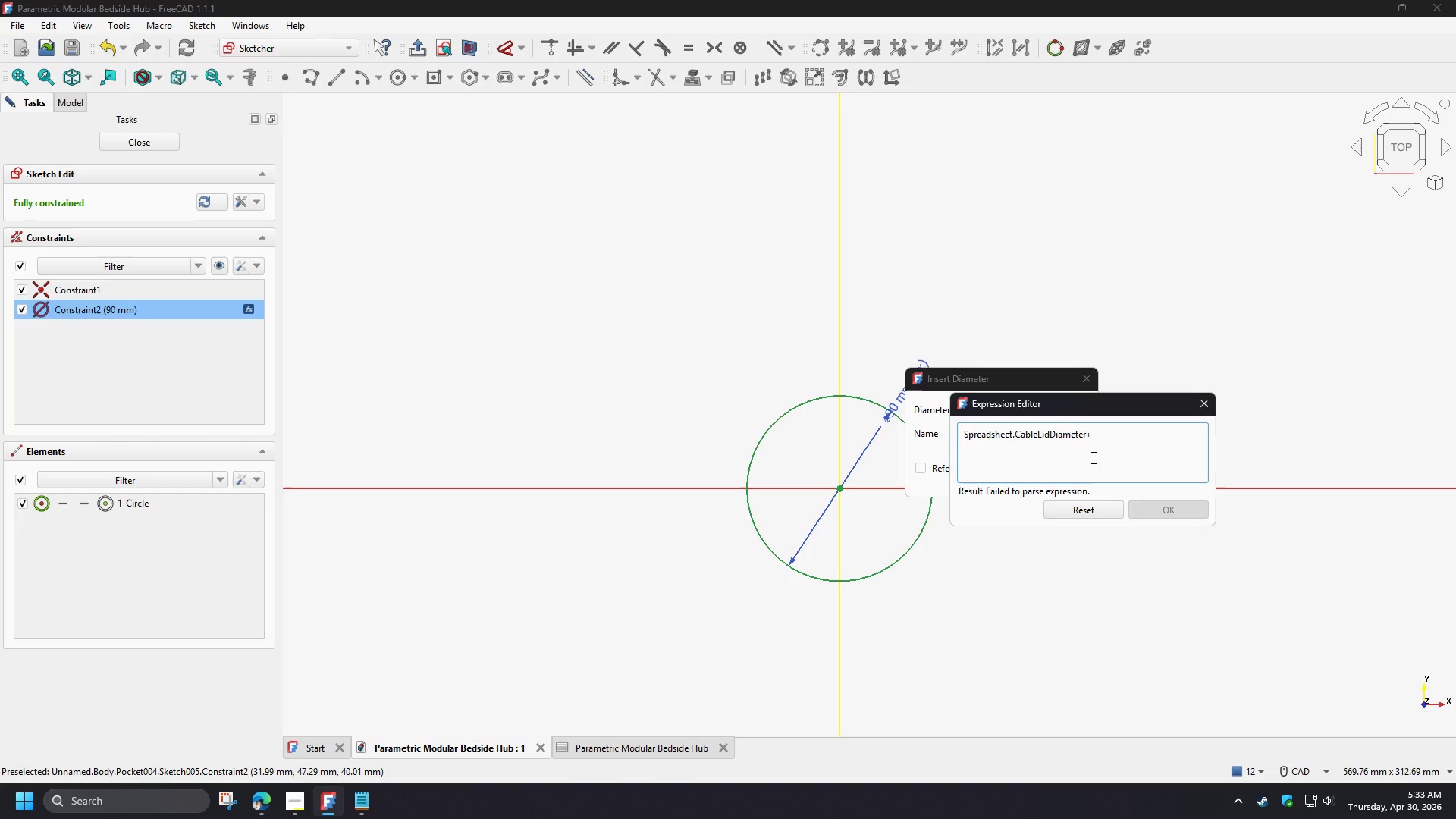 
key(NumpadDecimal)
 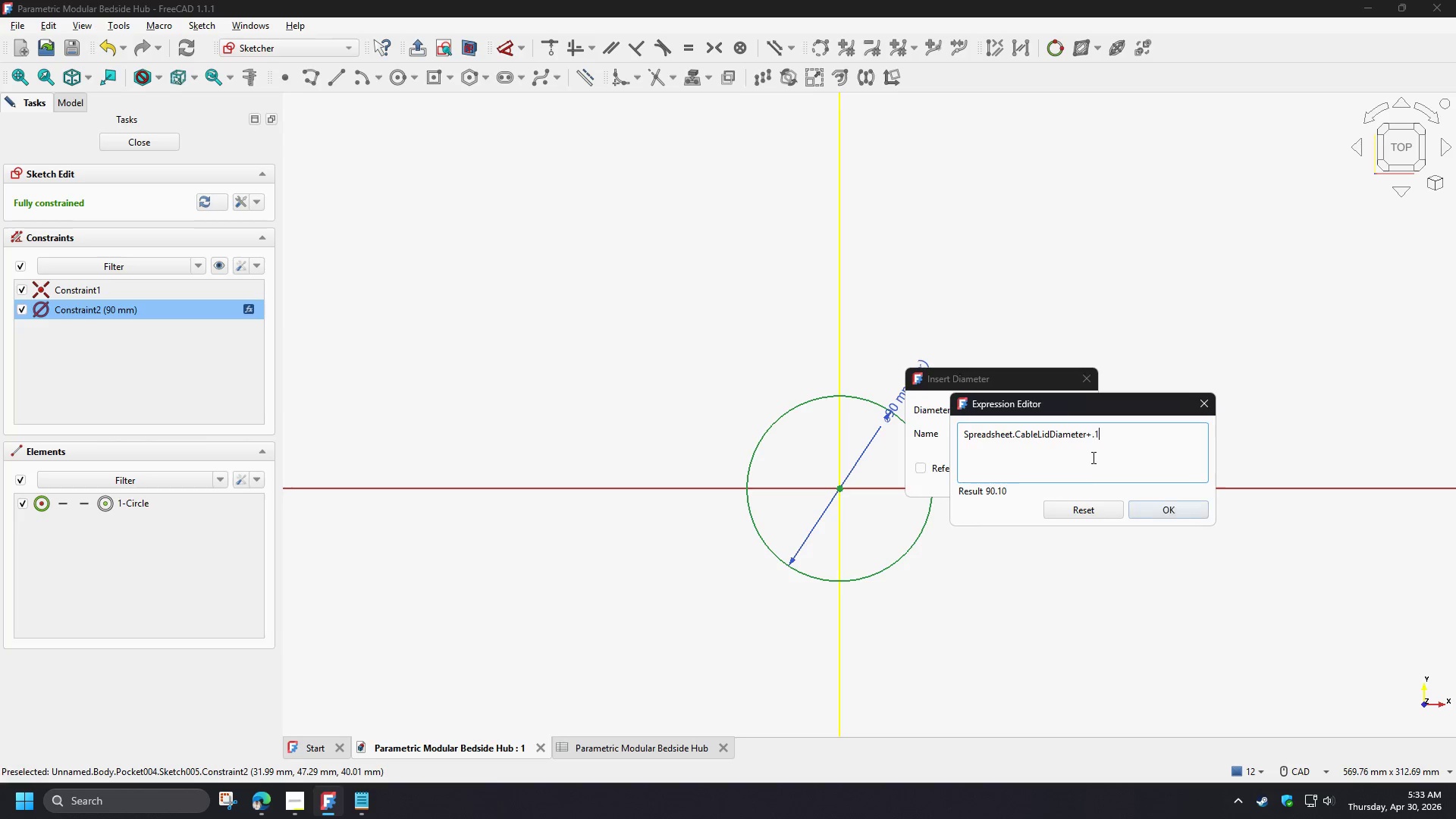 
key(Numpad1)
 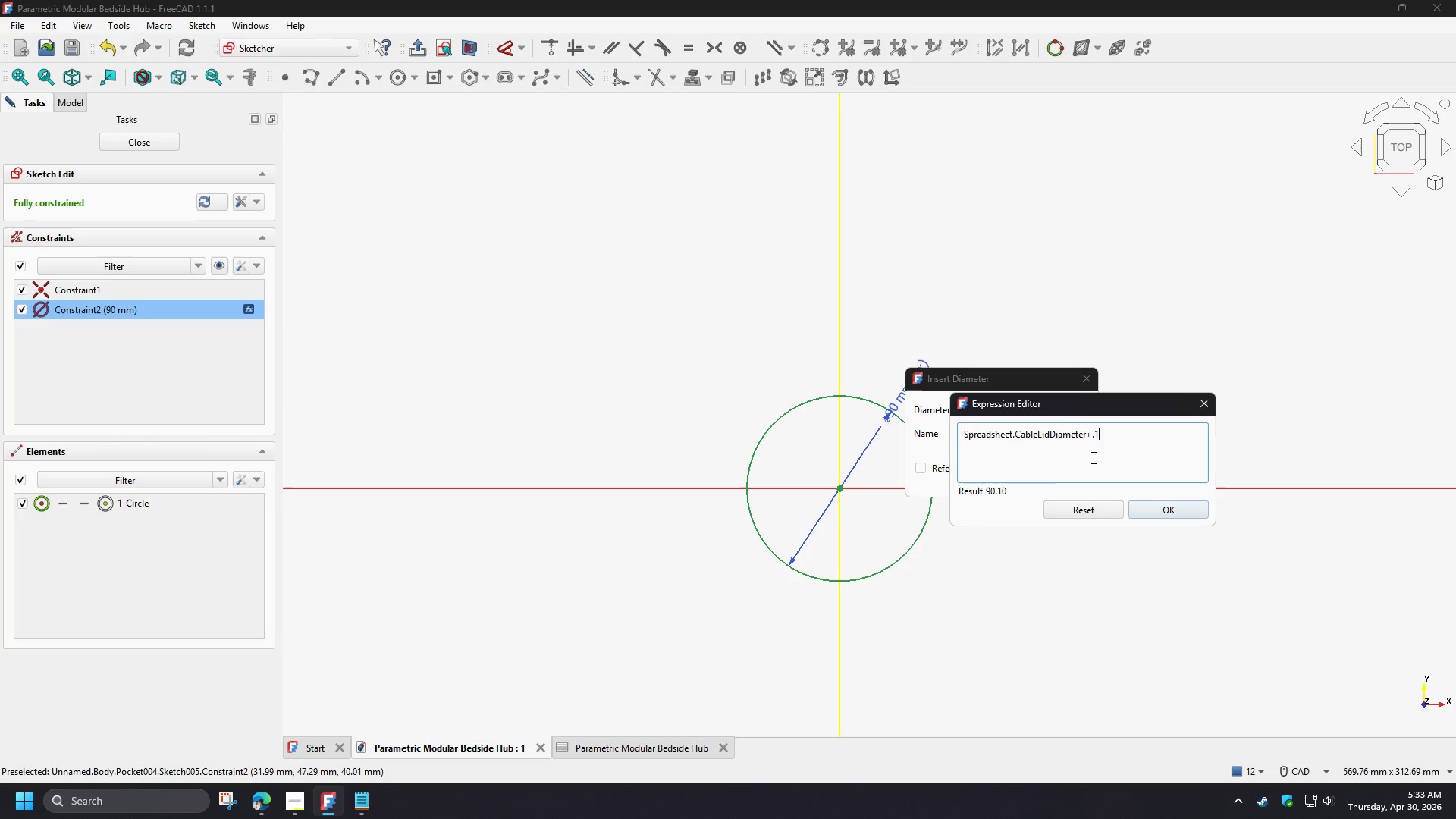 
wait(9.17)
 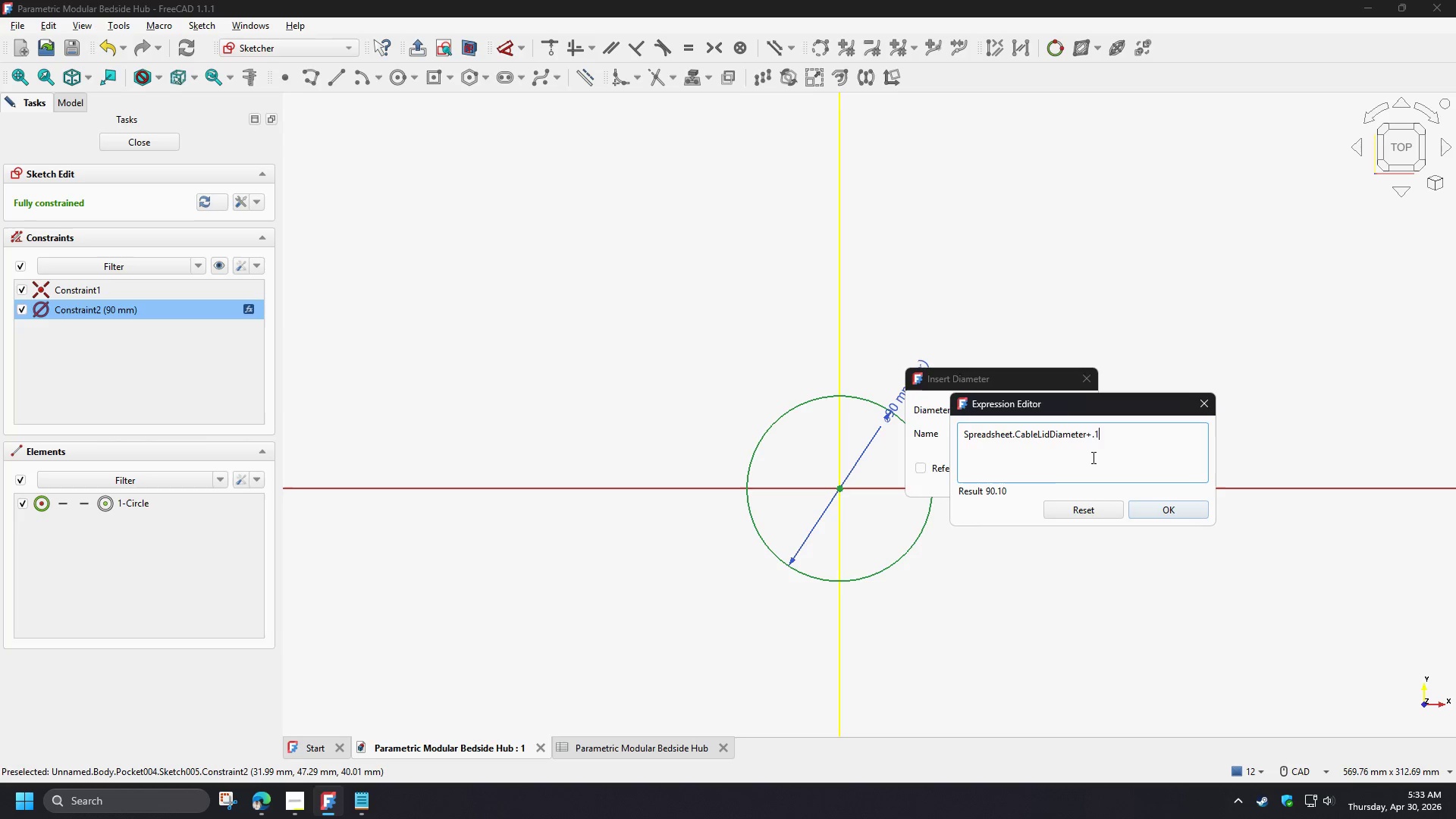 
key(Backspace)
 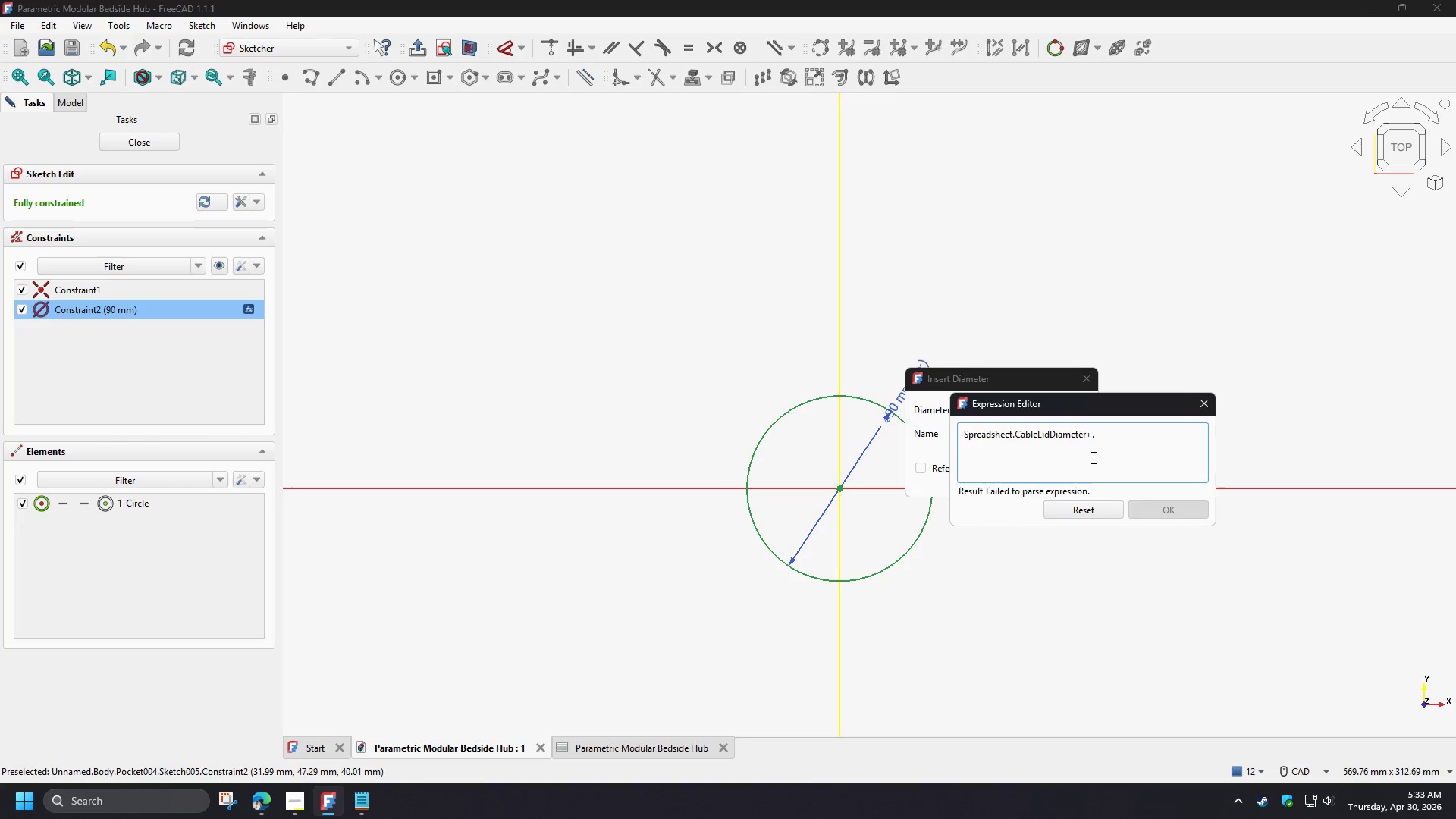 
wait(5.03)
 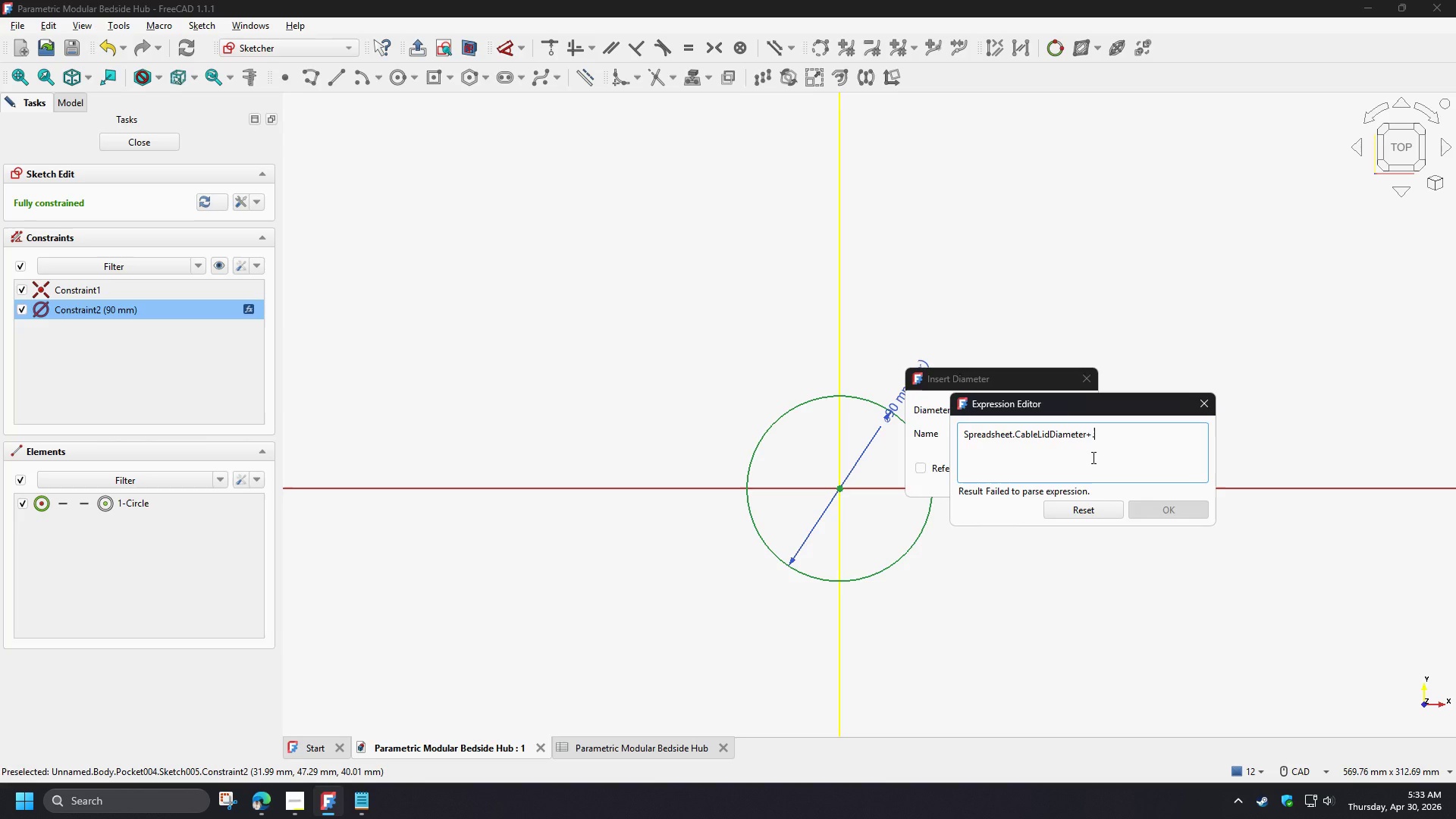 
key(Numpad5)
 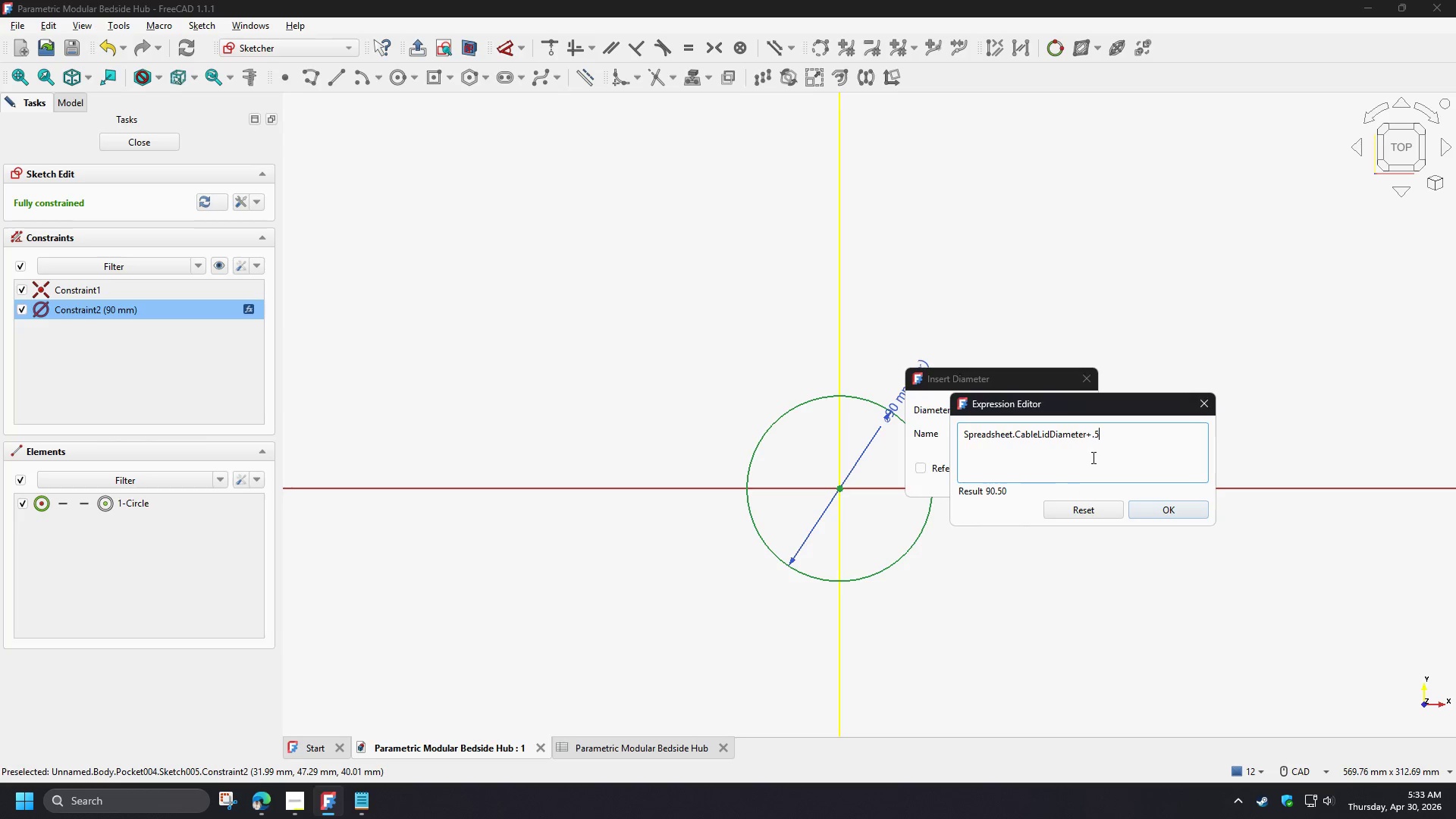 
left_click([256, 808])
 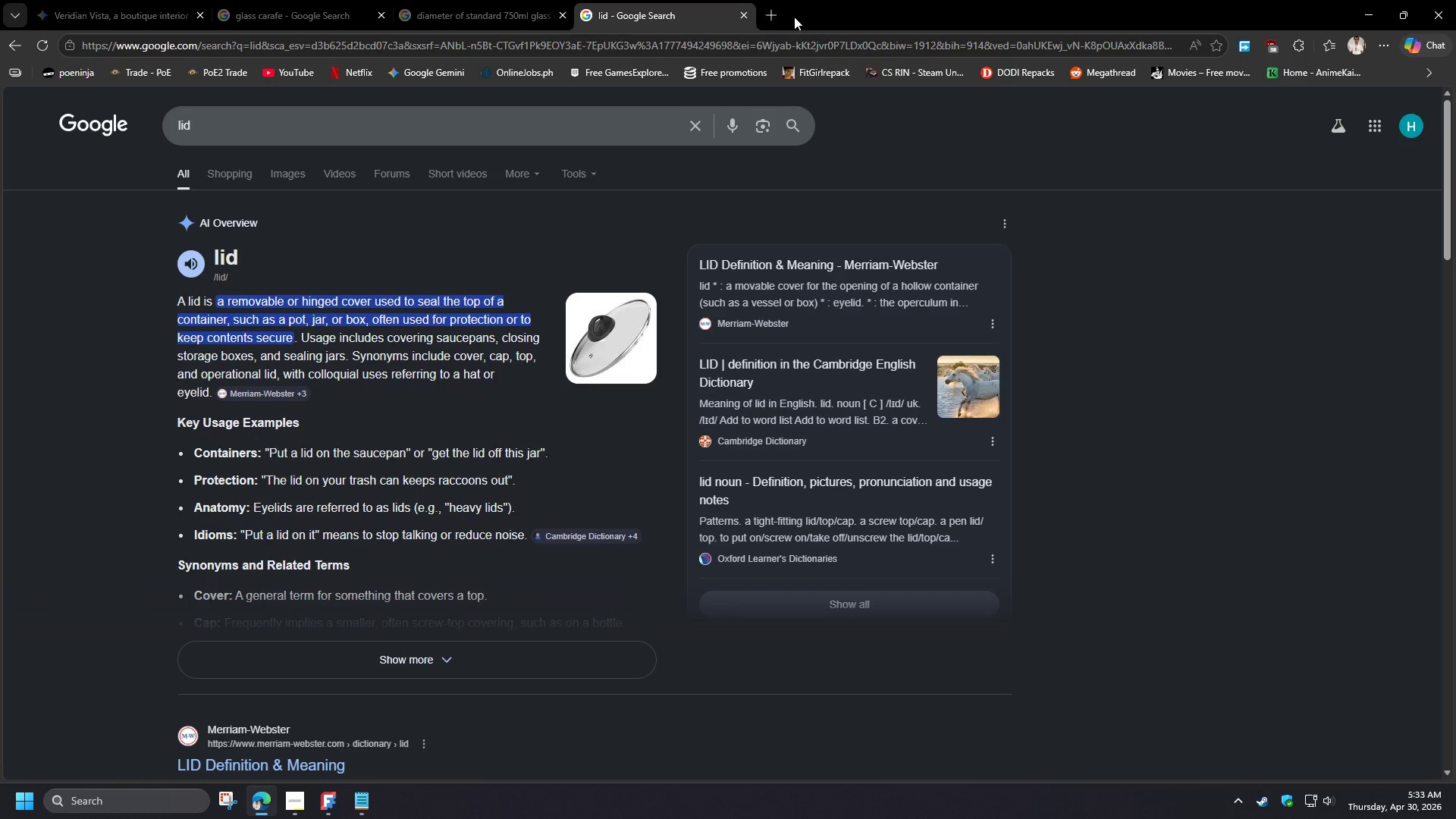 
left_click([778, 18])
 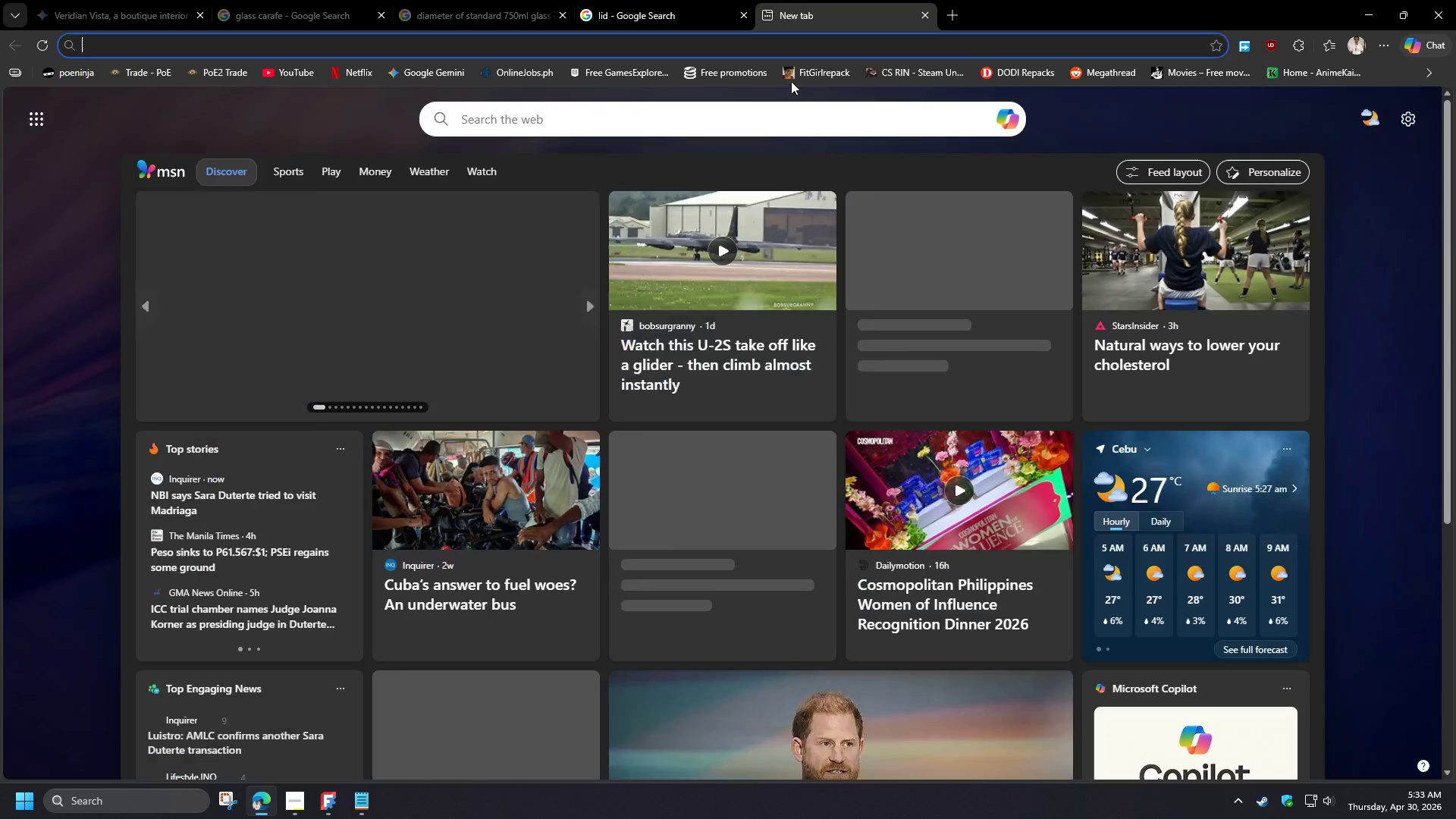 
type(standard tolerance)
 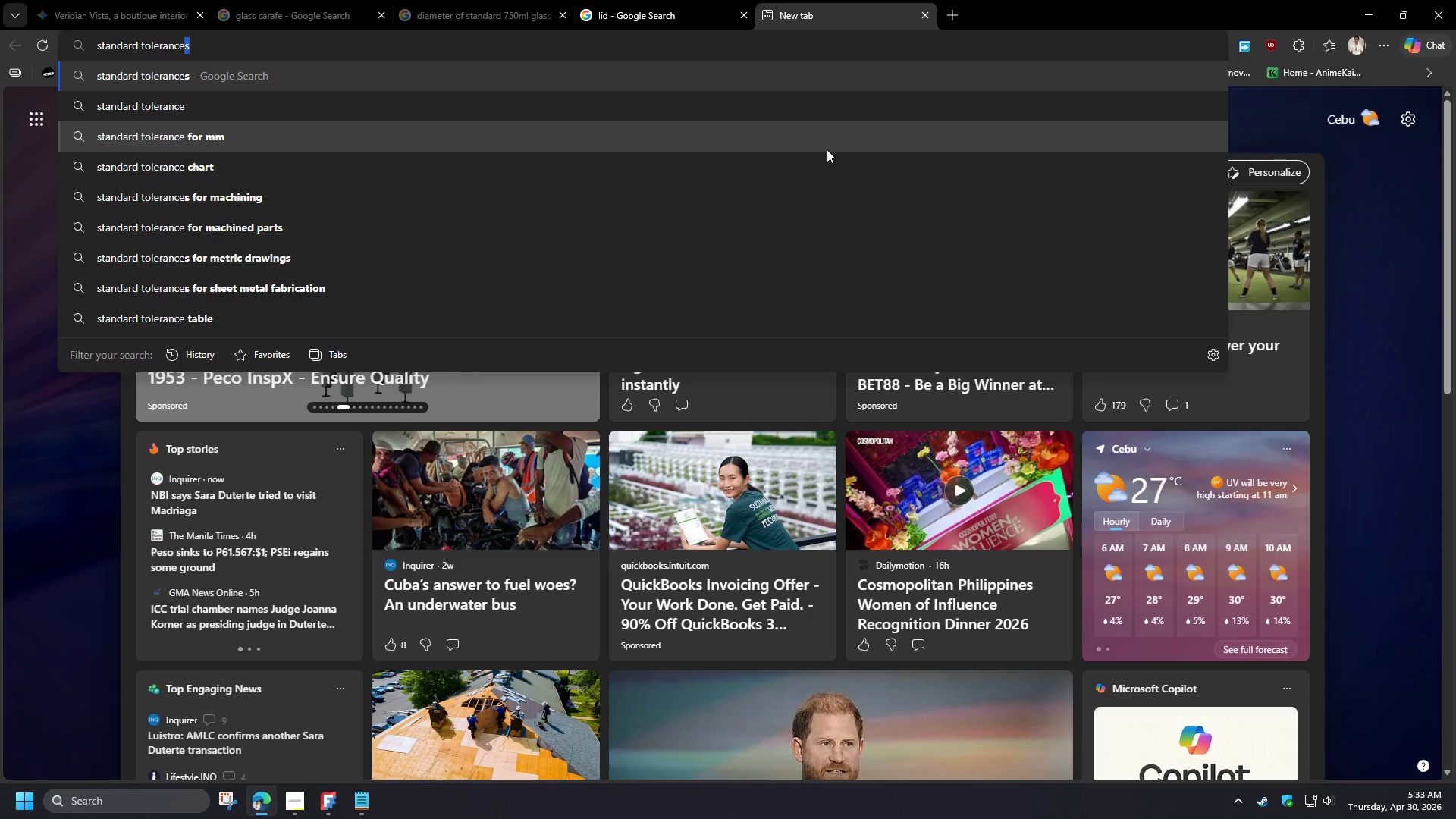 
wait(5.5)
 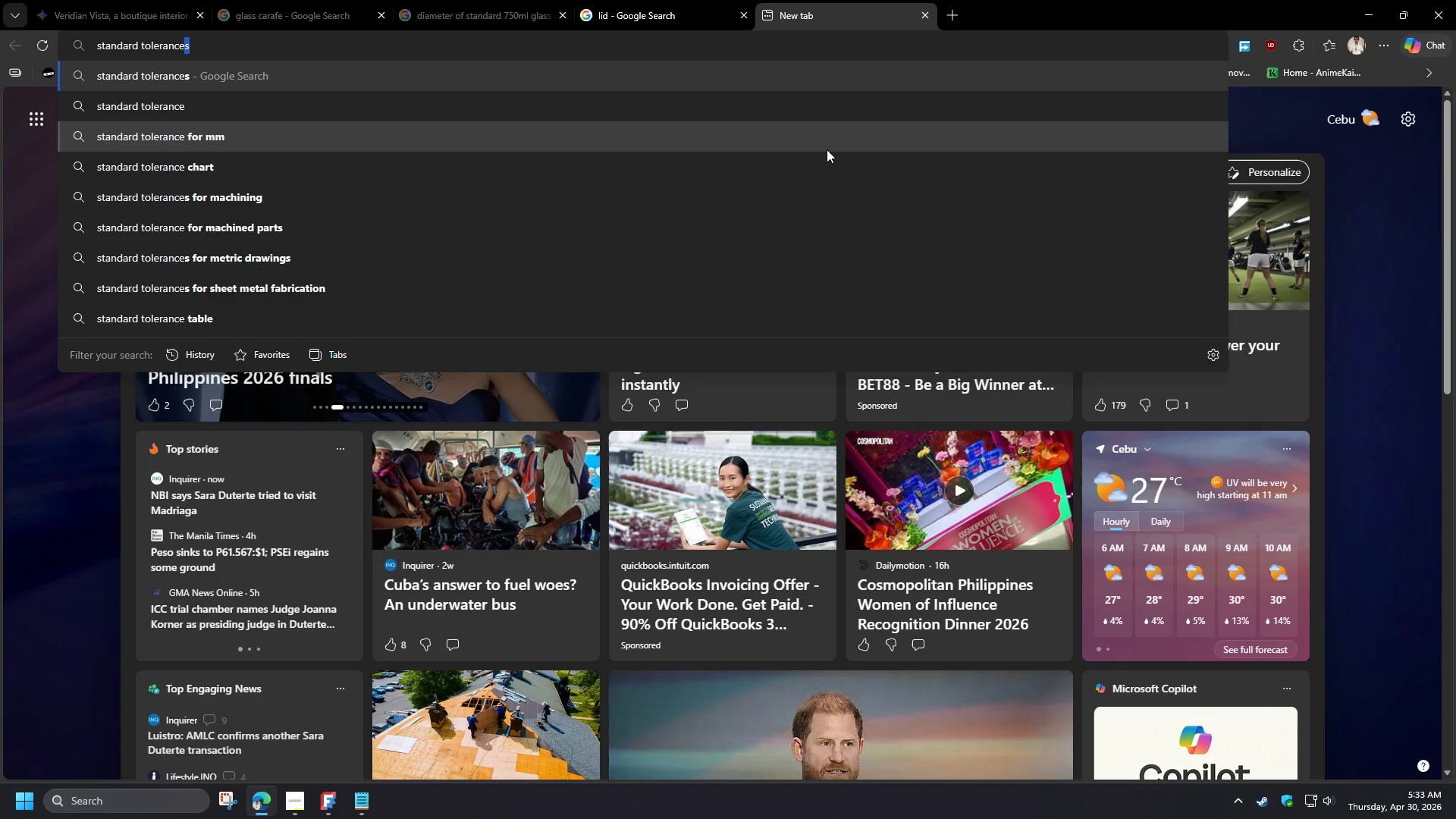 
type( for )
 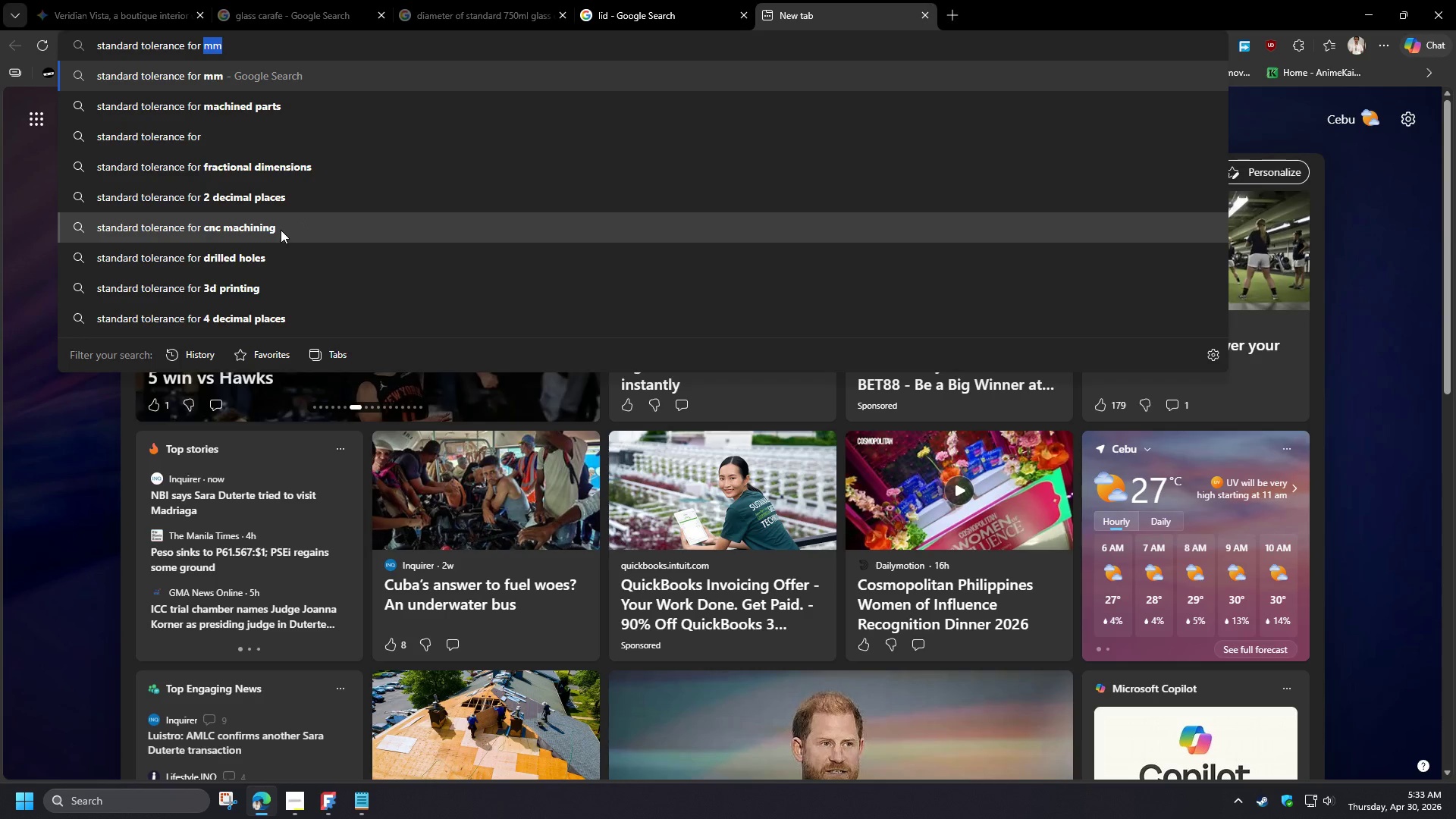 
wait(7.27)
 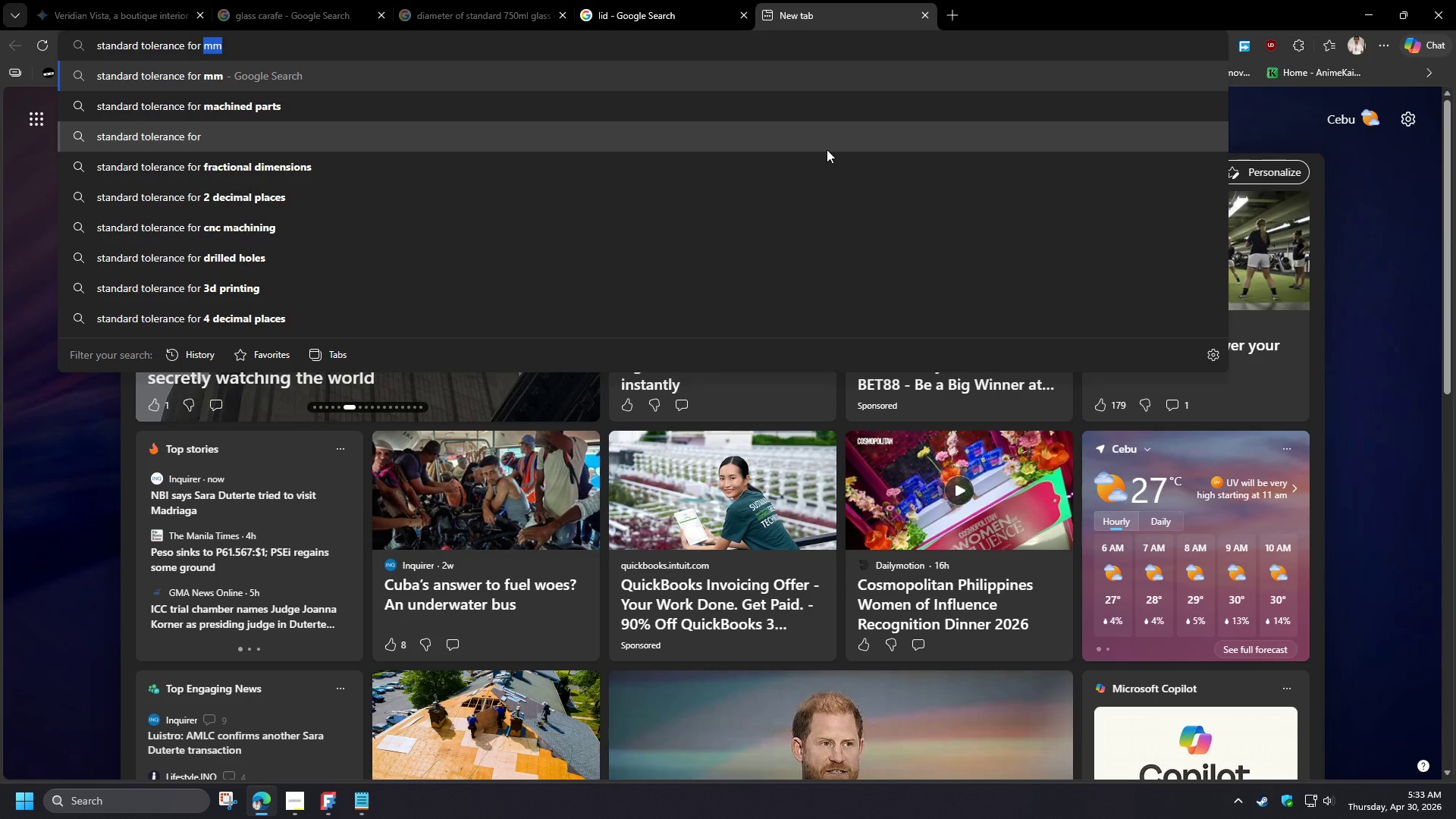 
left_click([281, 230])
 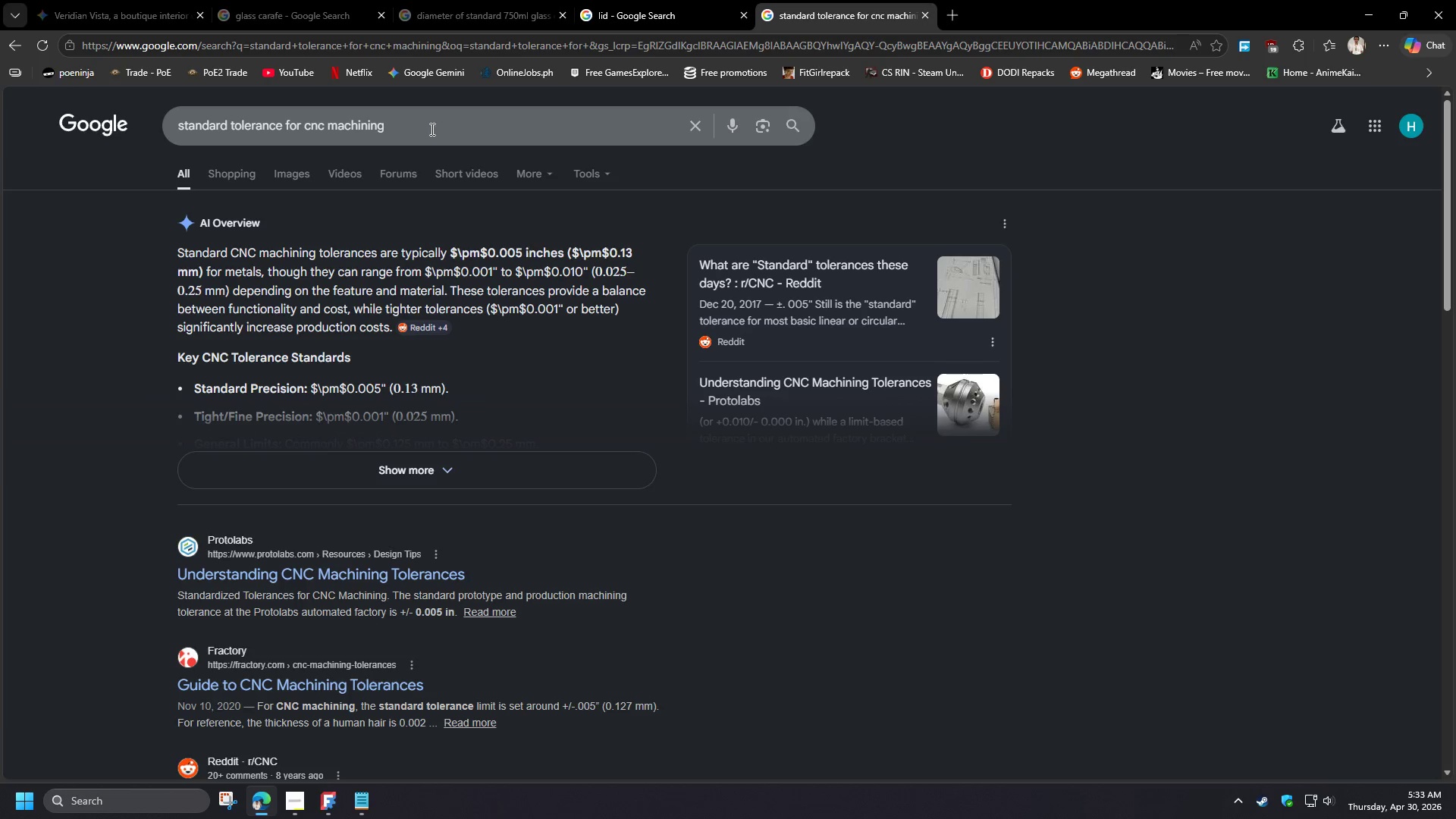 
wait(7.17)
 